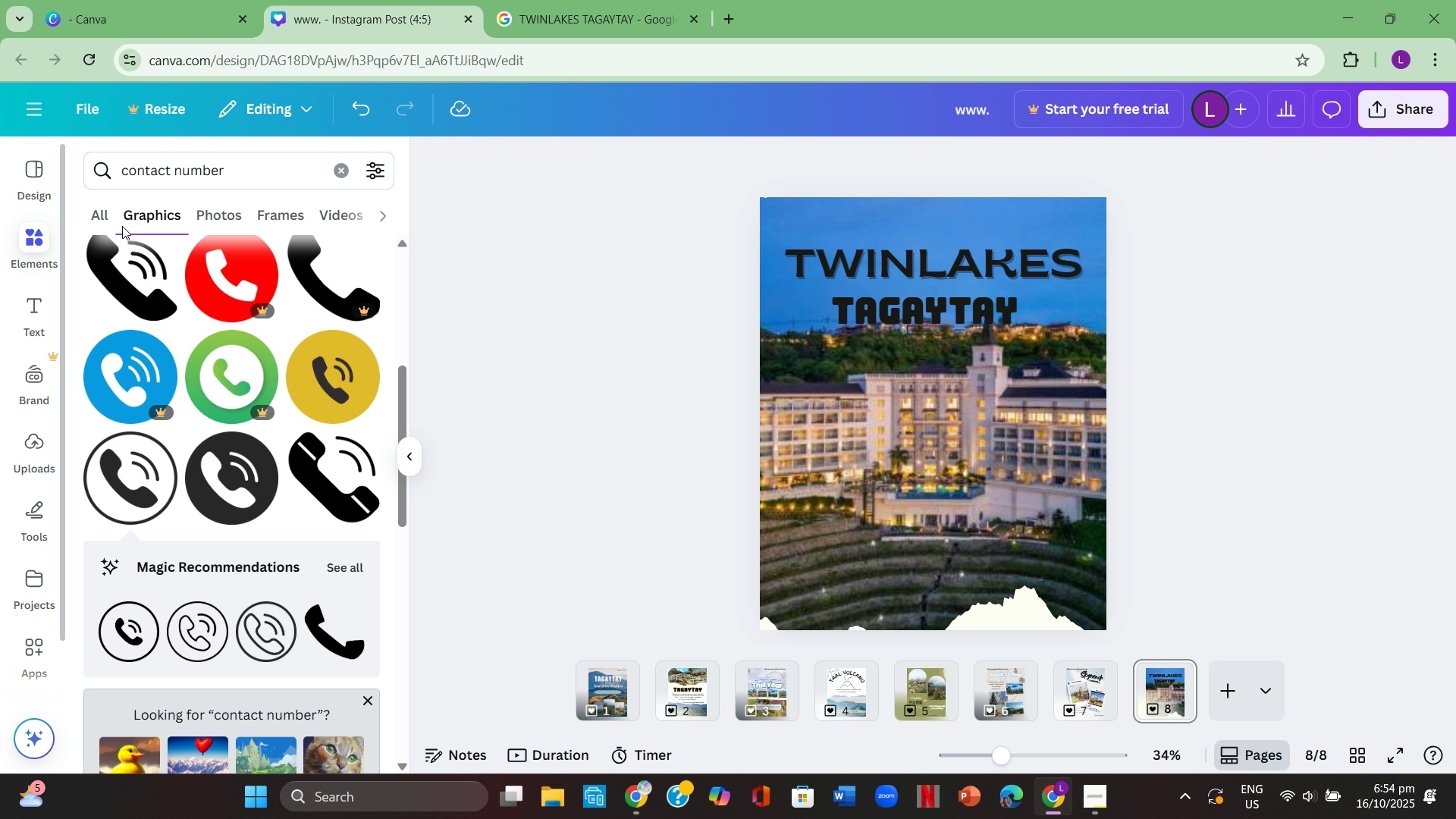 
left_click([351, 168])
 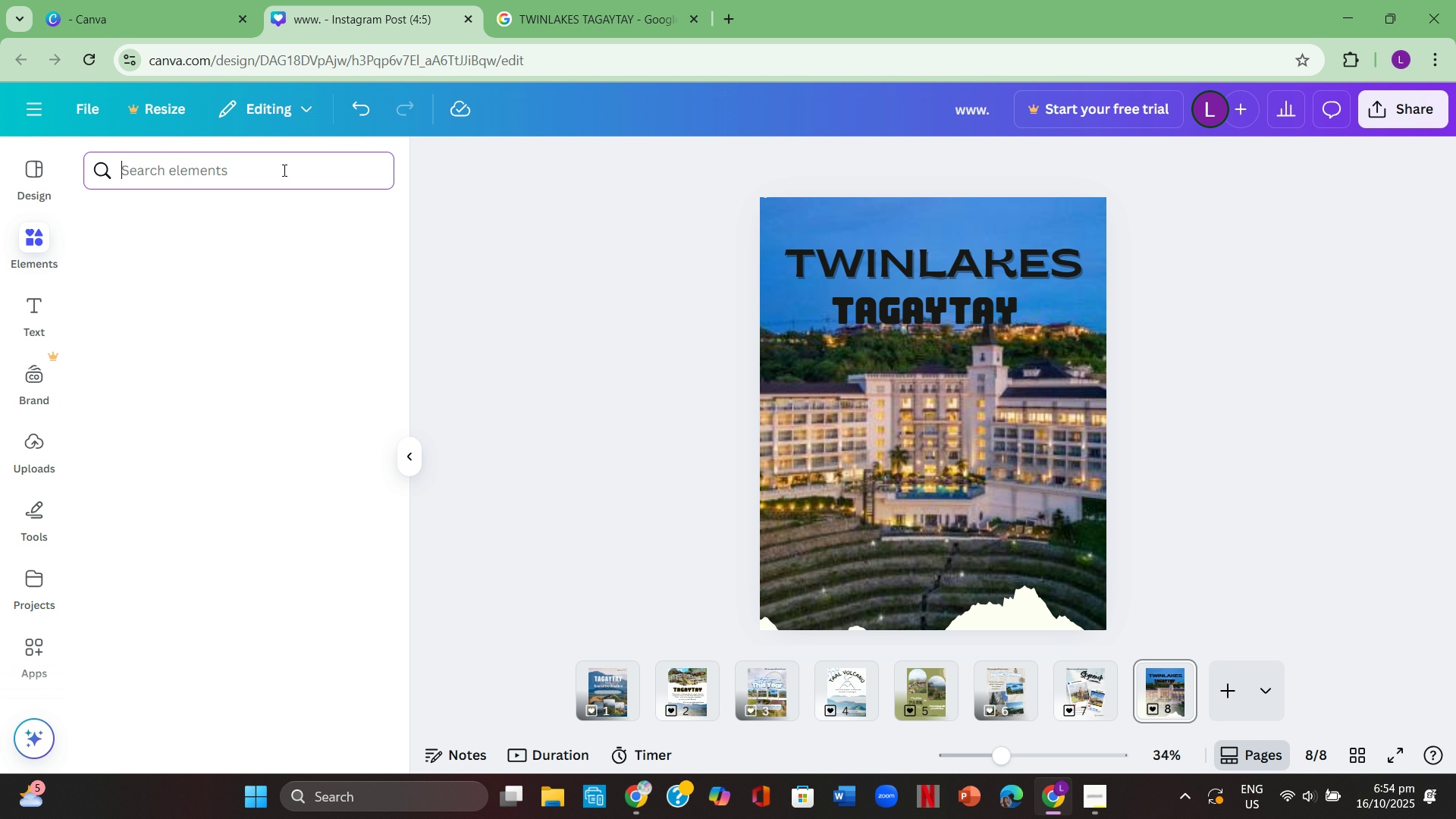 
left_click([283, 170])
 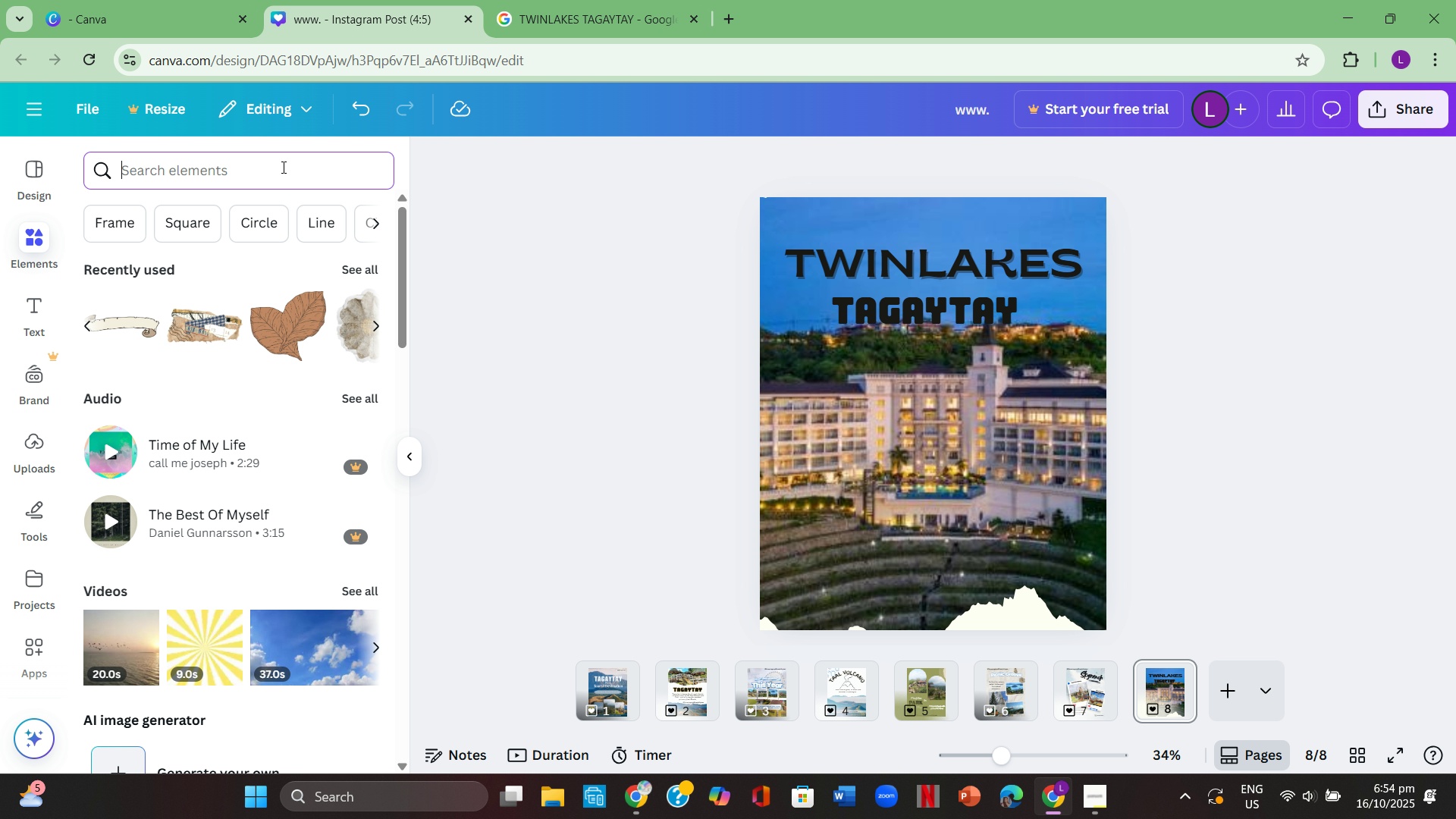 
wait(12.05)
 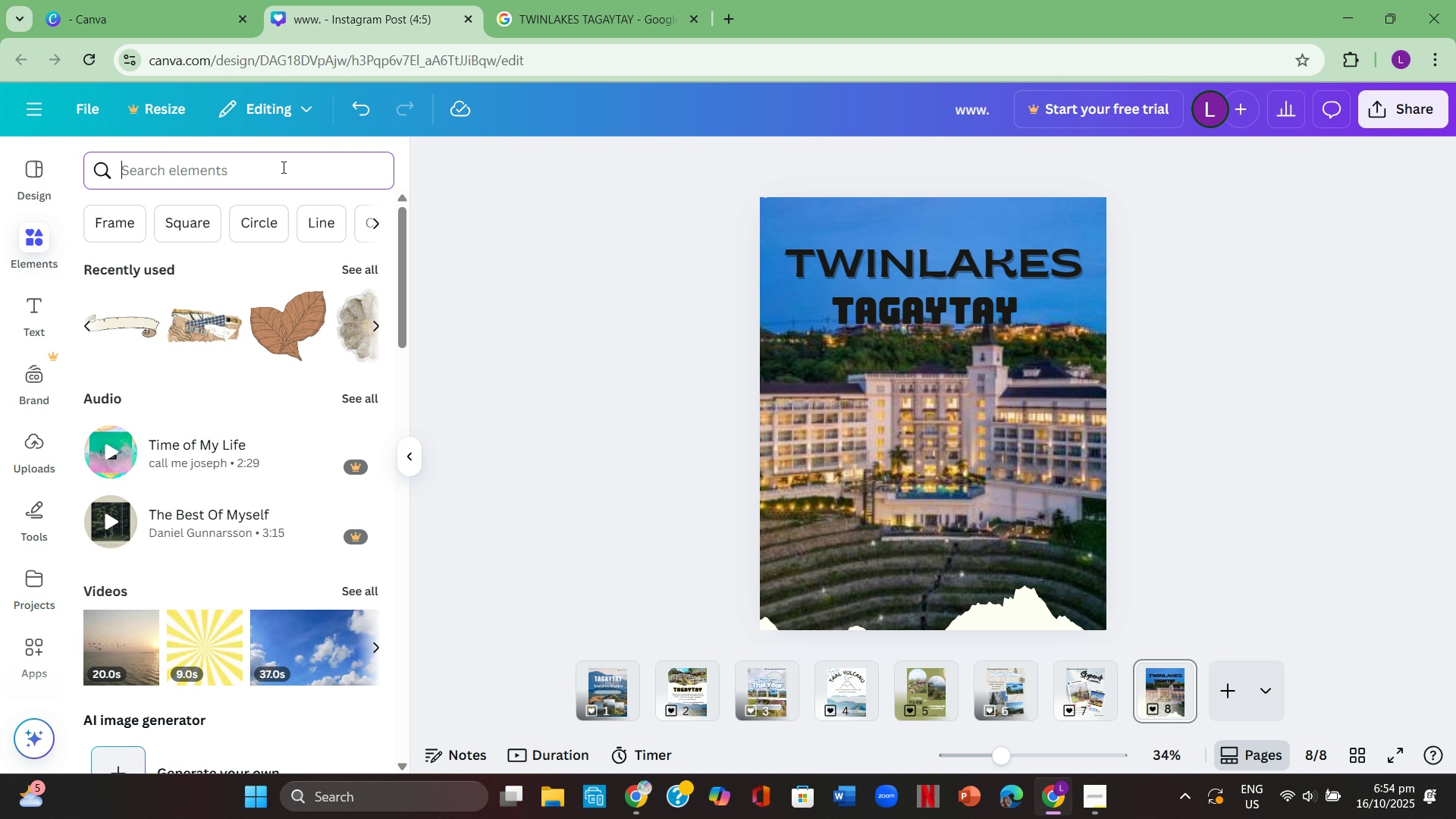 
left_click([100, 222])
 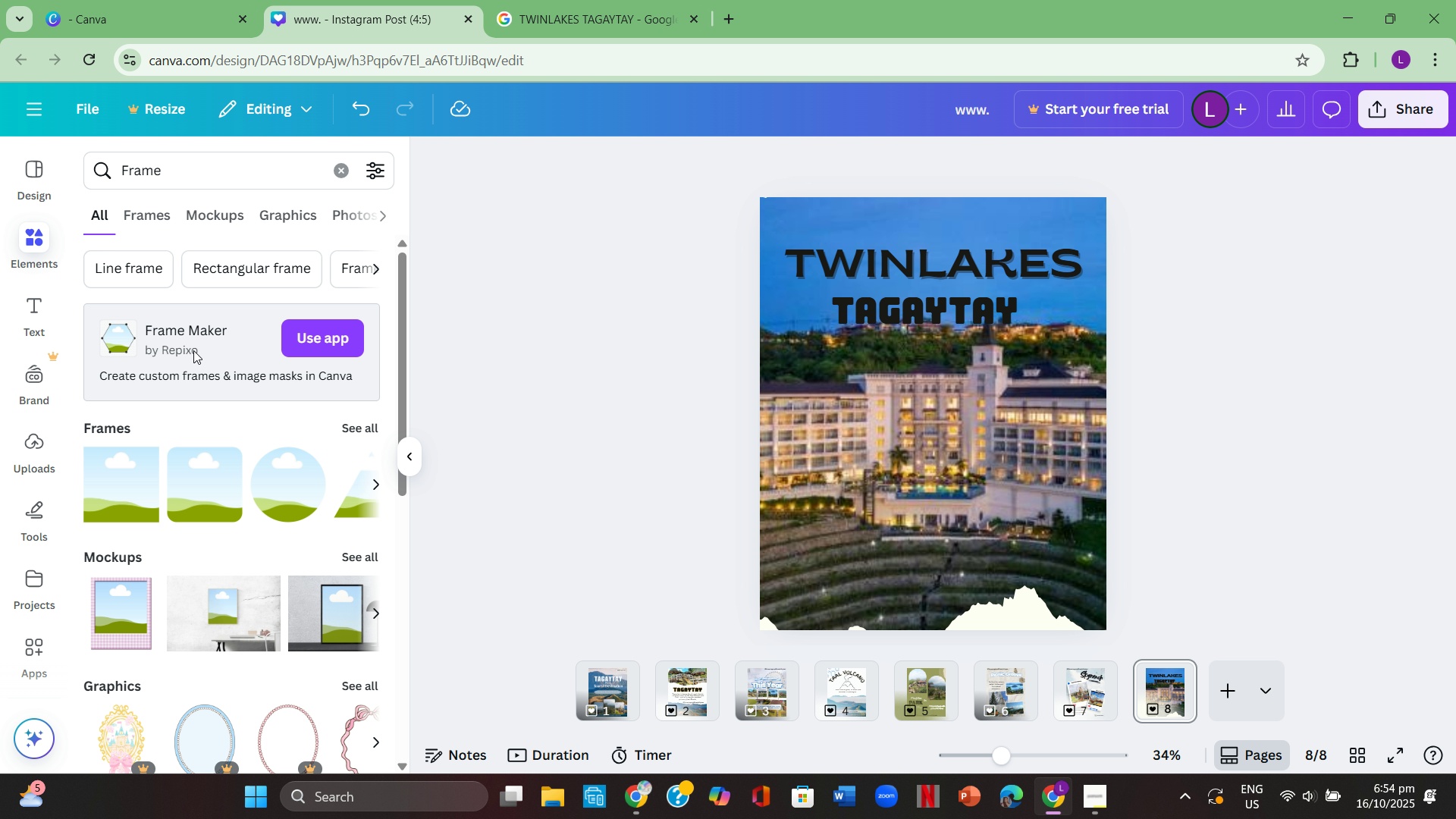 
left_click([310, 335])
 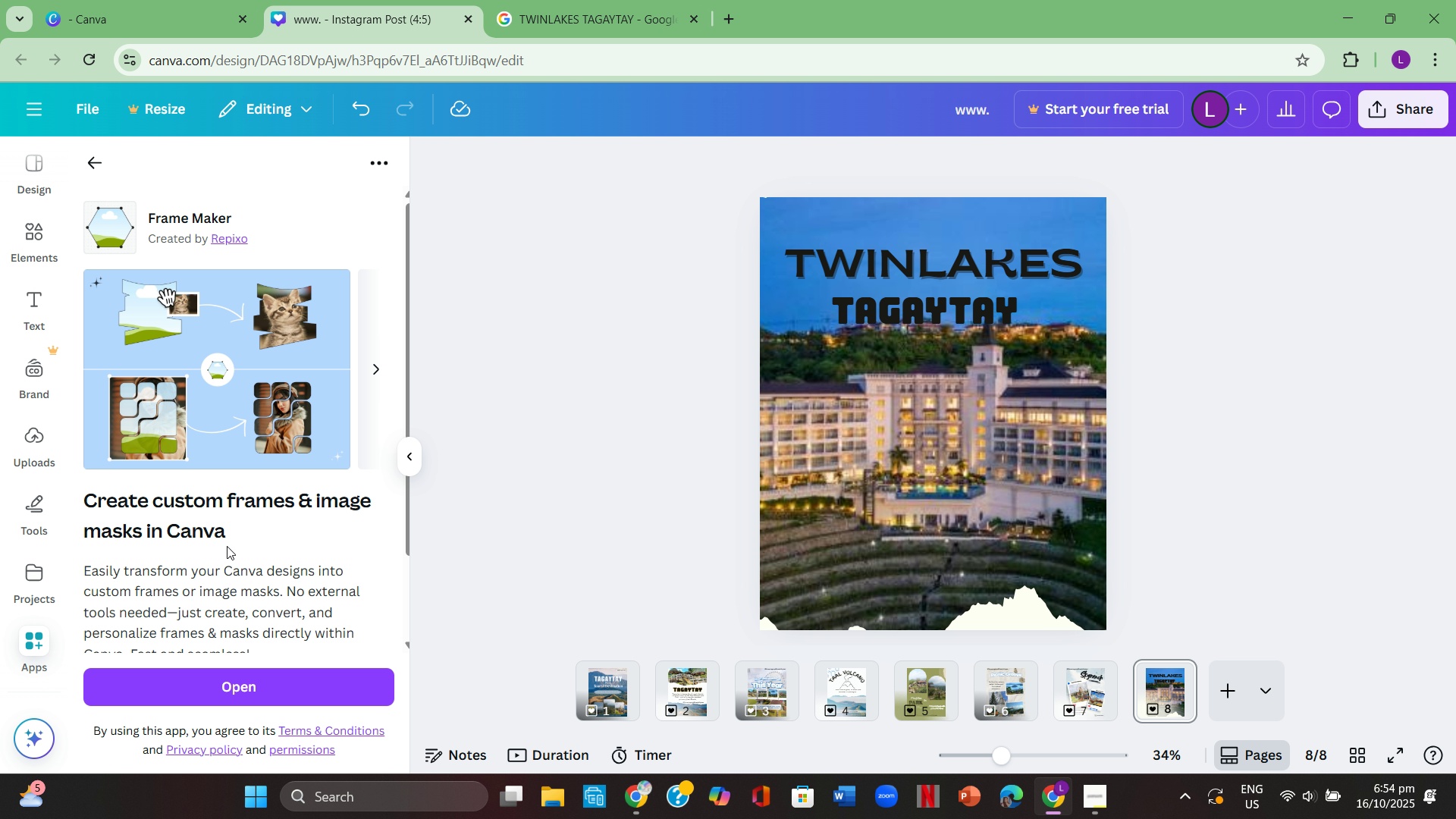 
scroll: coordinate [256, 553], scroll_direction: down, amount: 1.0
 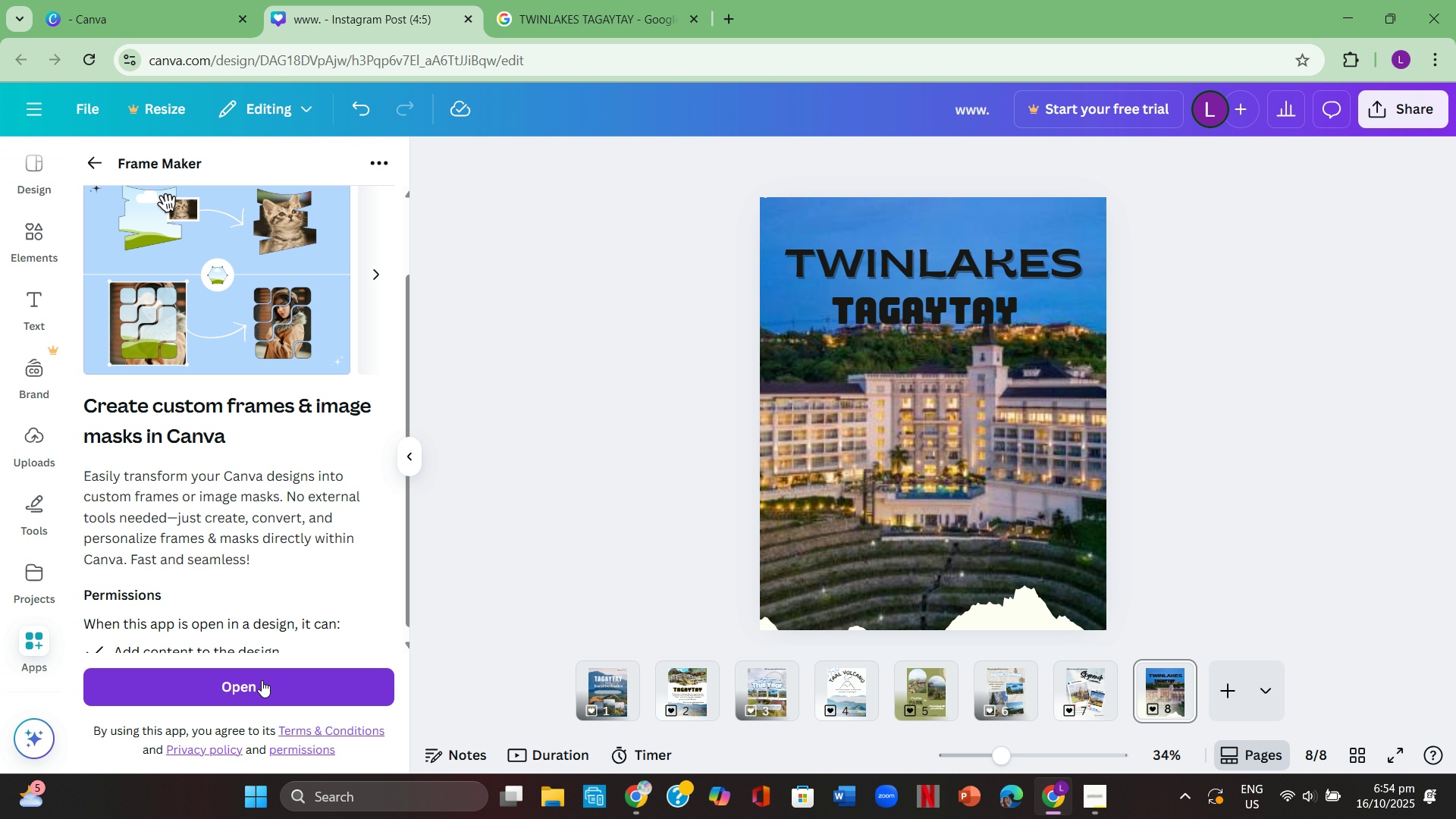 
left_click([262, 681])
 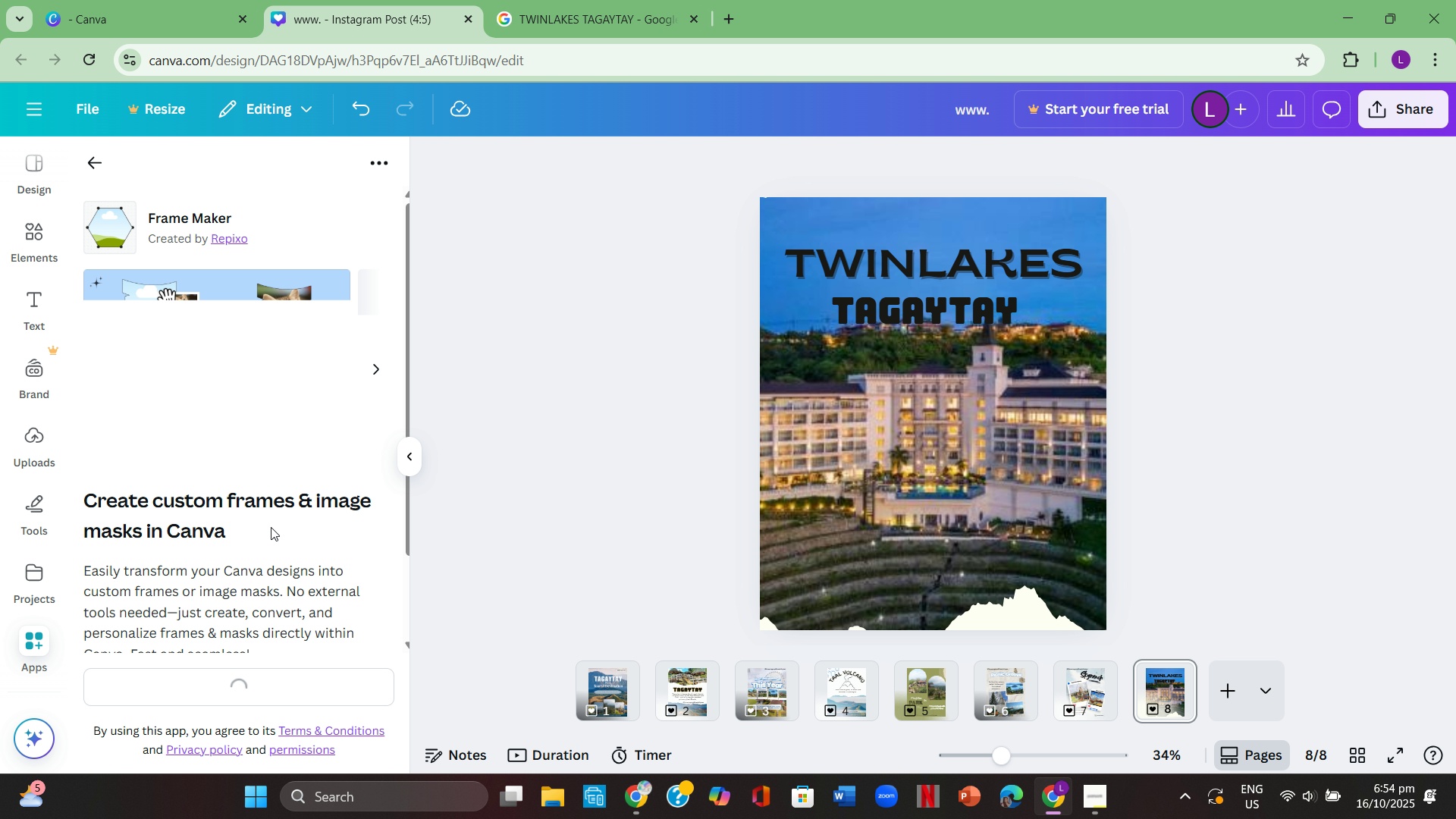 
scroll: coordinate [263, 531], scroll_direction: down, amount: 4.0
 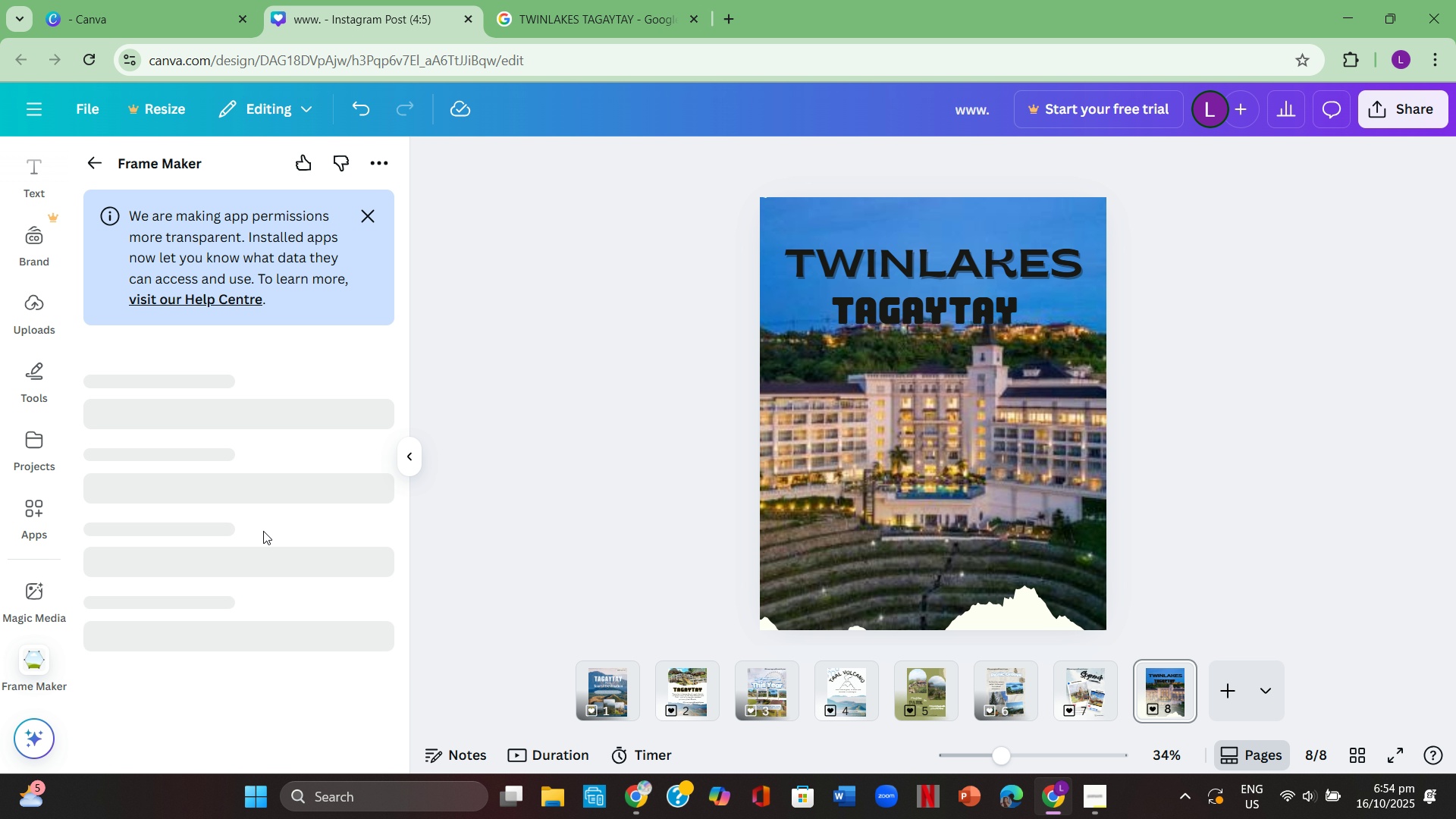 
scroll: coordinate [269, 504], scroll_direction: up, amount: 2.0
 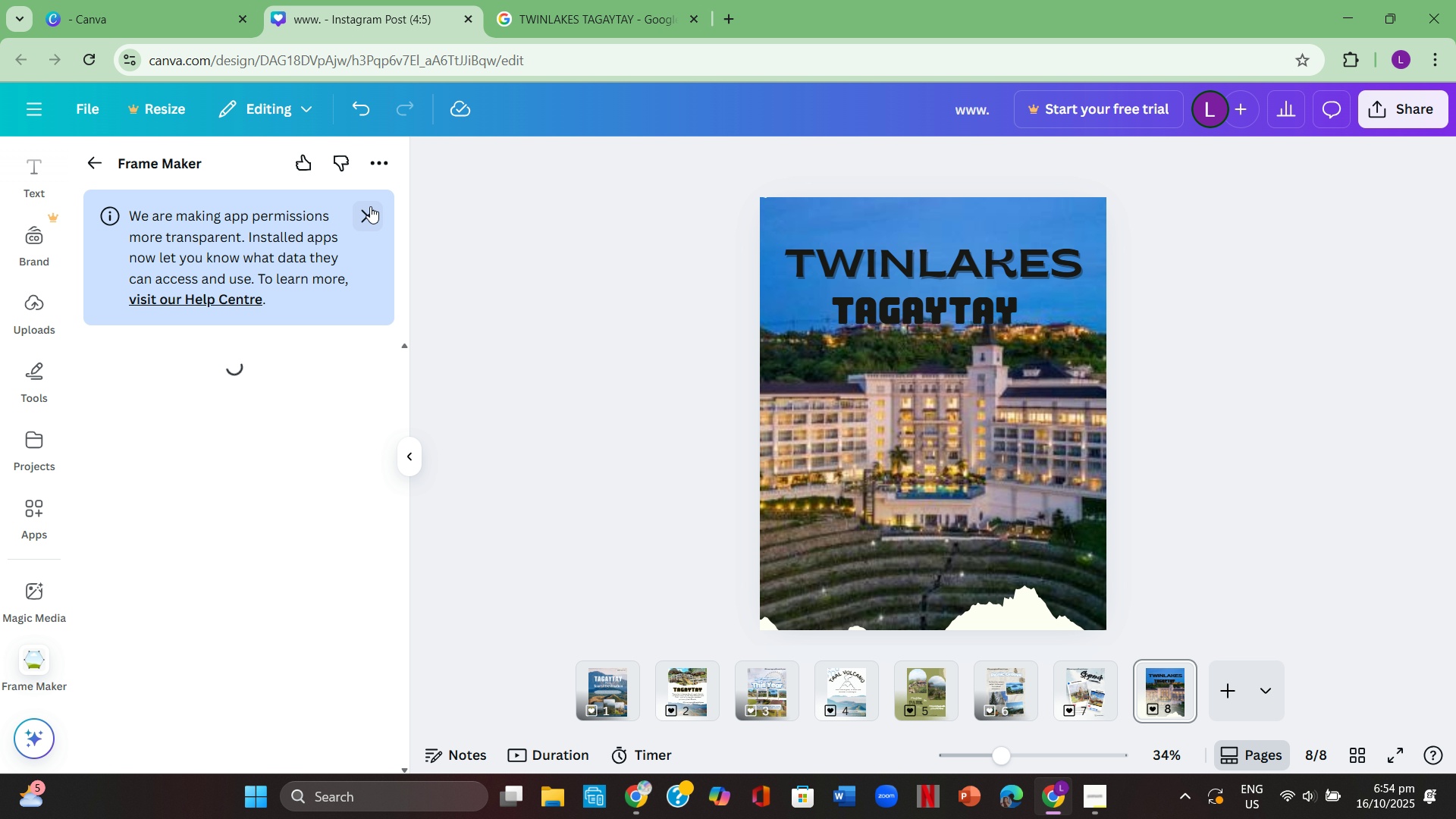 
left_click([370, 206])
 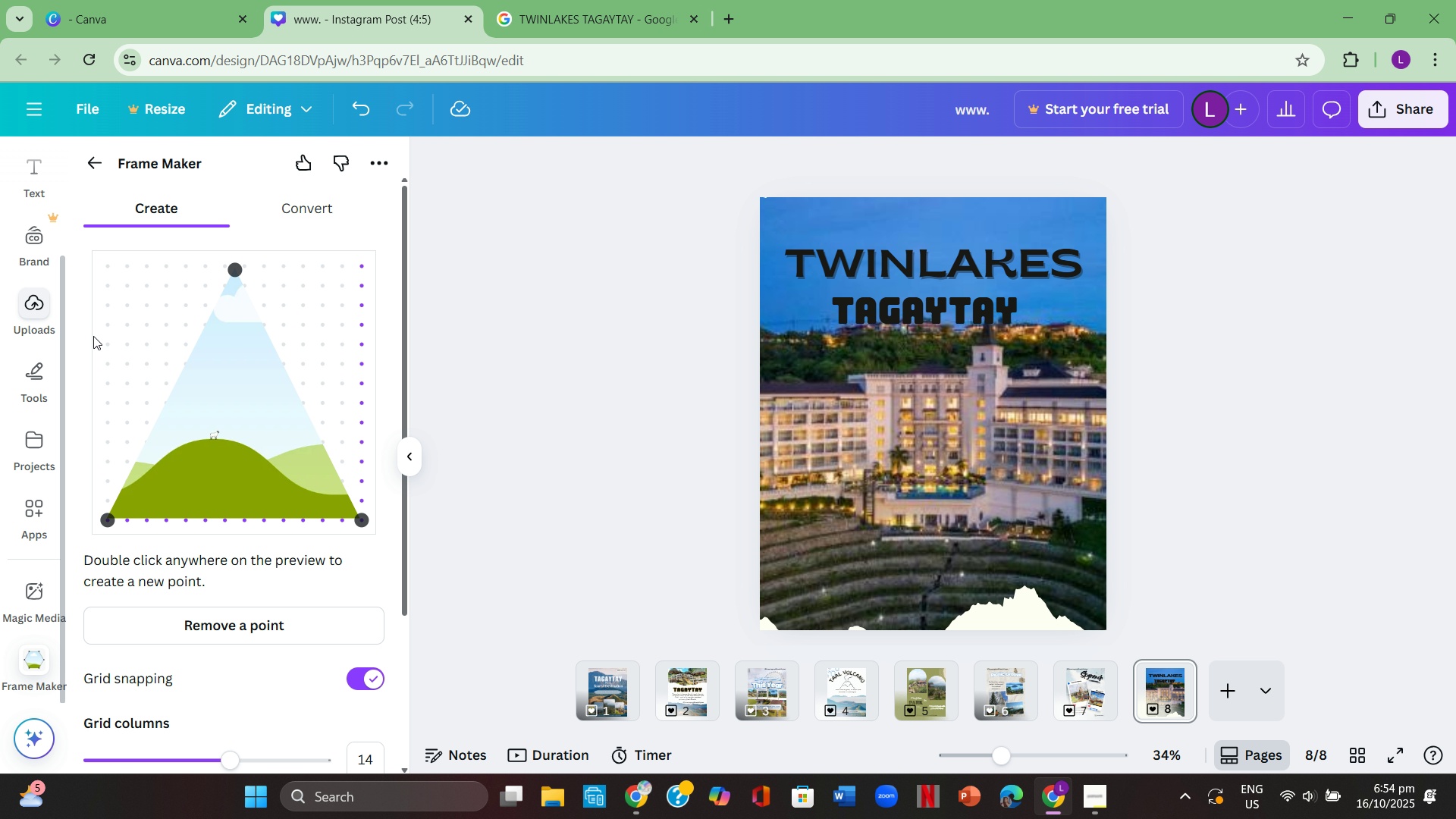 
left_click([250, 403])
 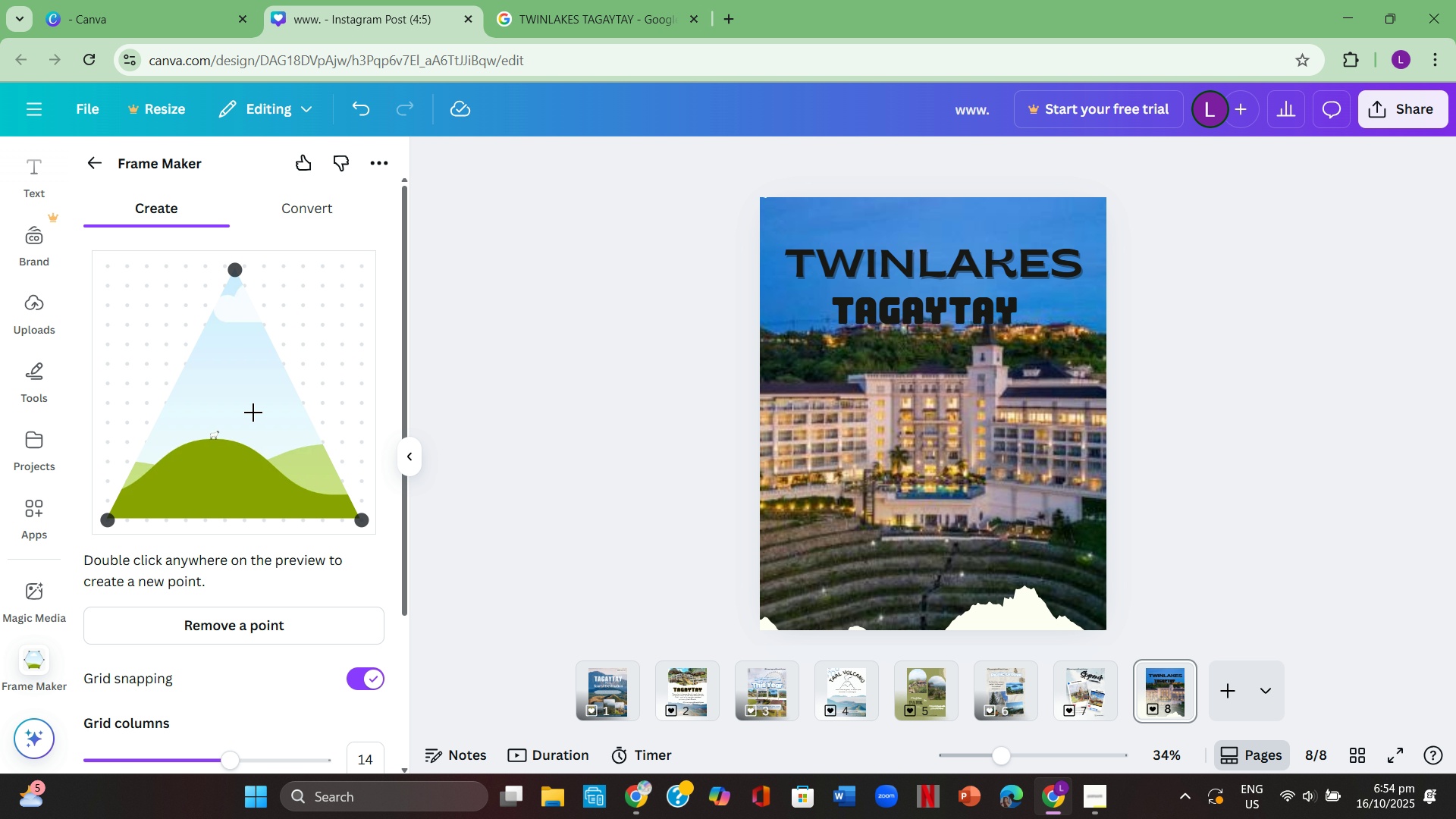 
scroll: coordinate [271, 548], scroll_direction: down, amount: 5.0
 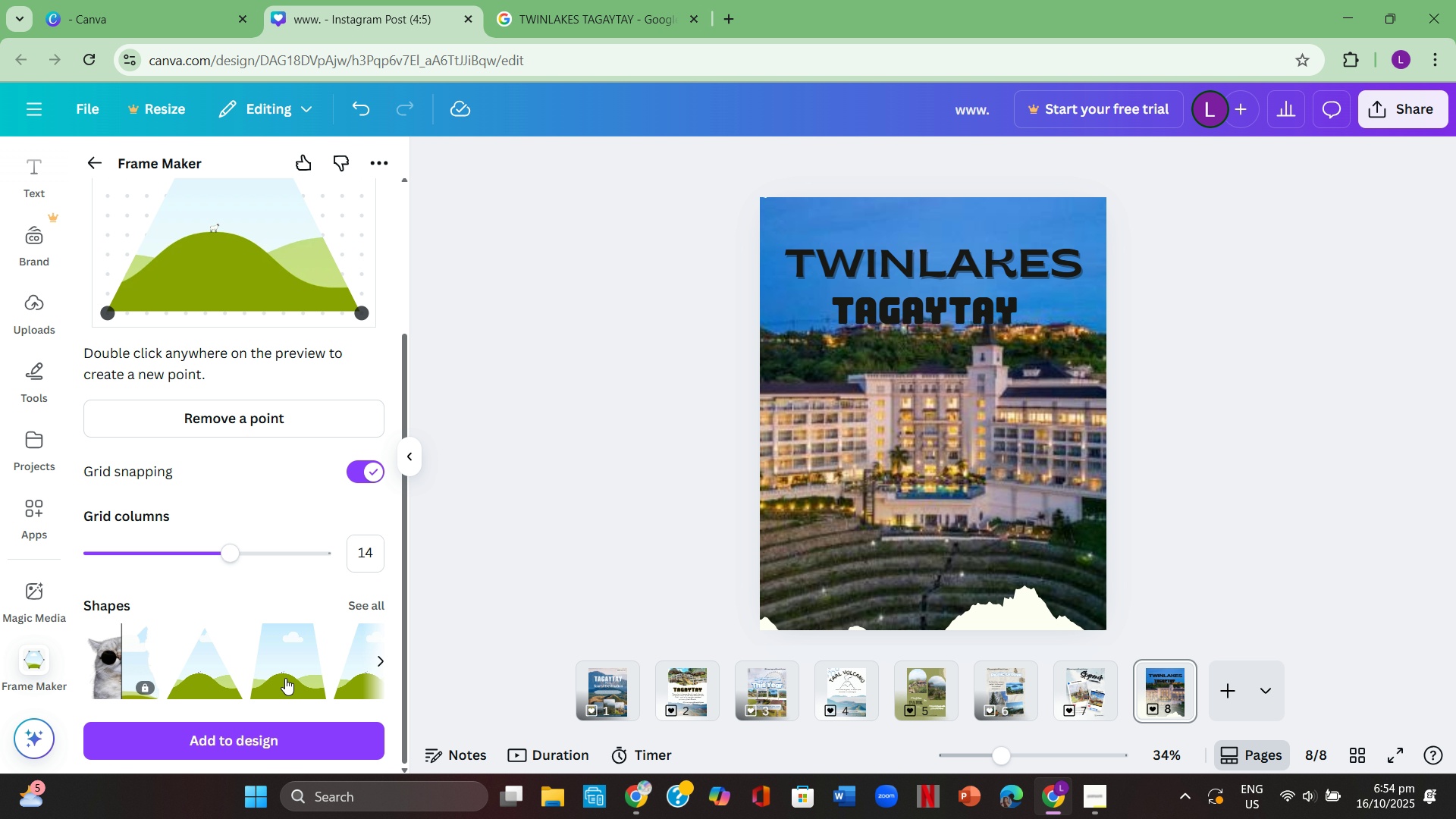 
left_click([285, 678])
 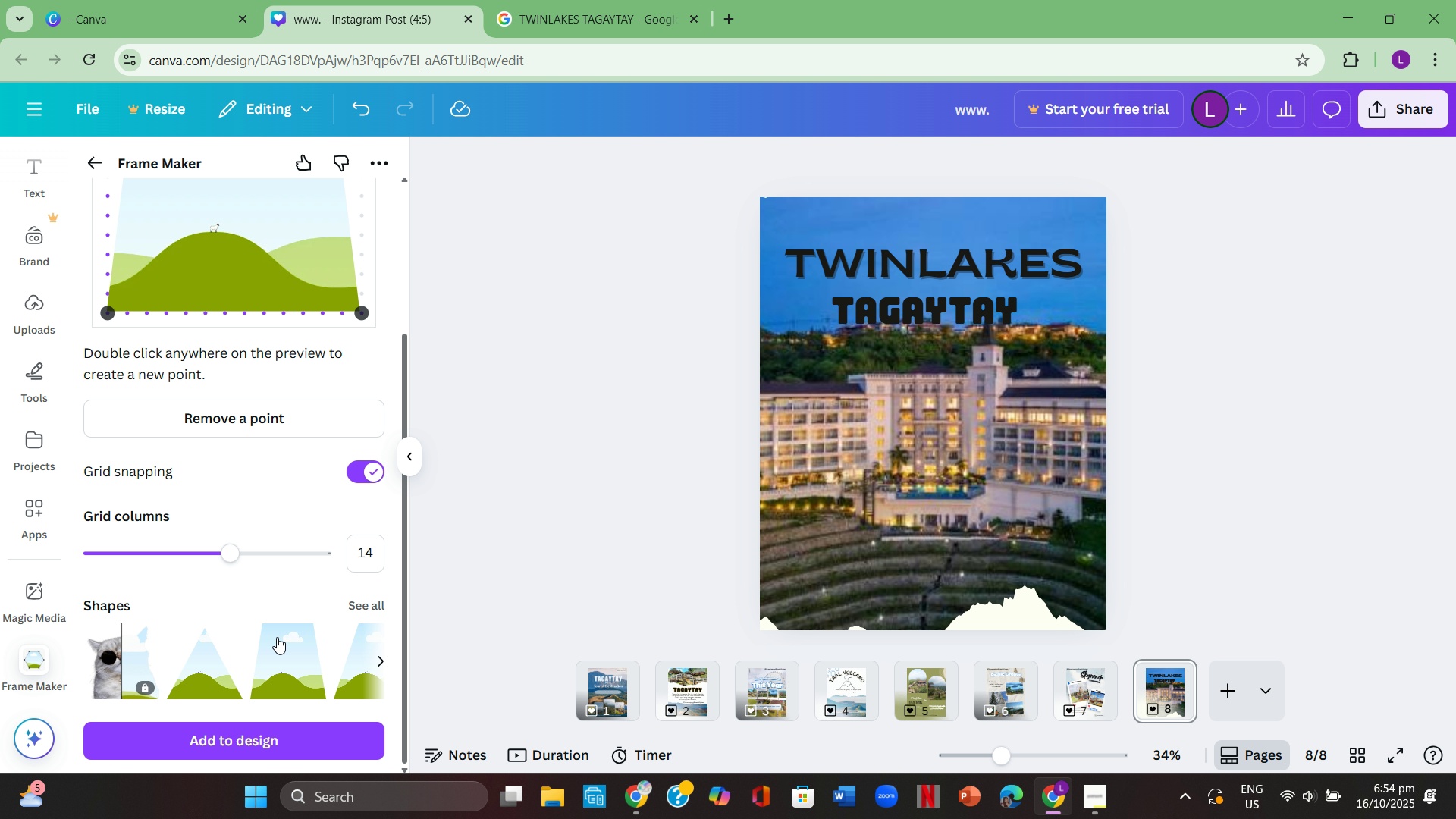 
scroll: coordinate [278, 610], scroll_direction: down, amount: 1.0
 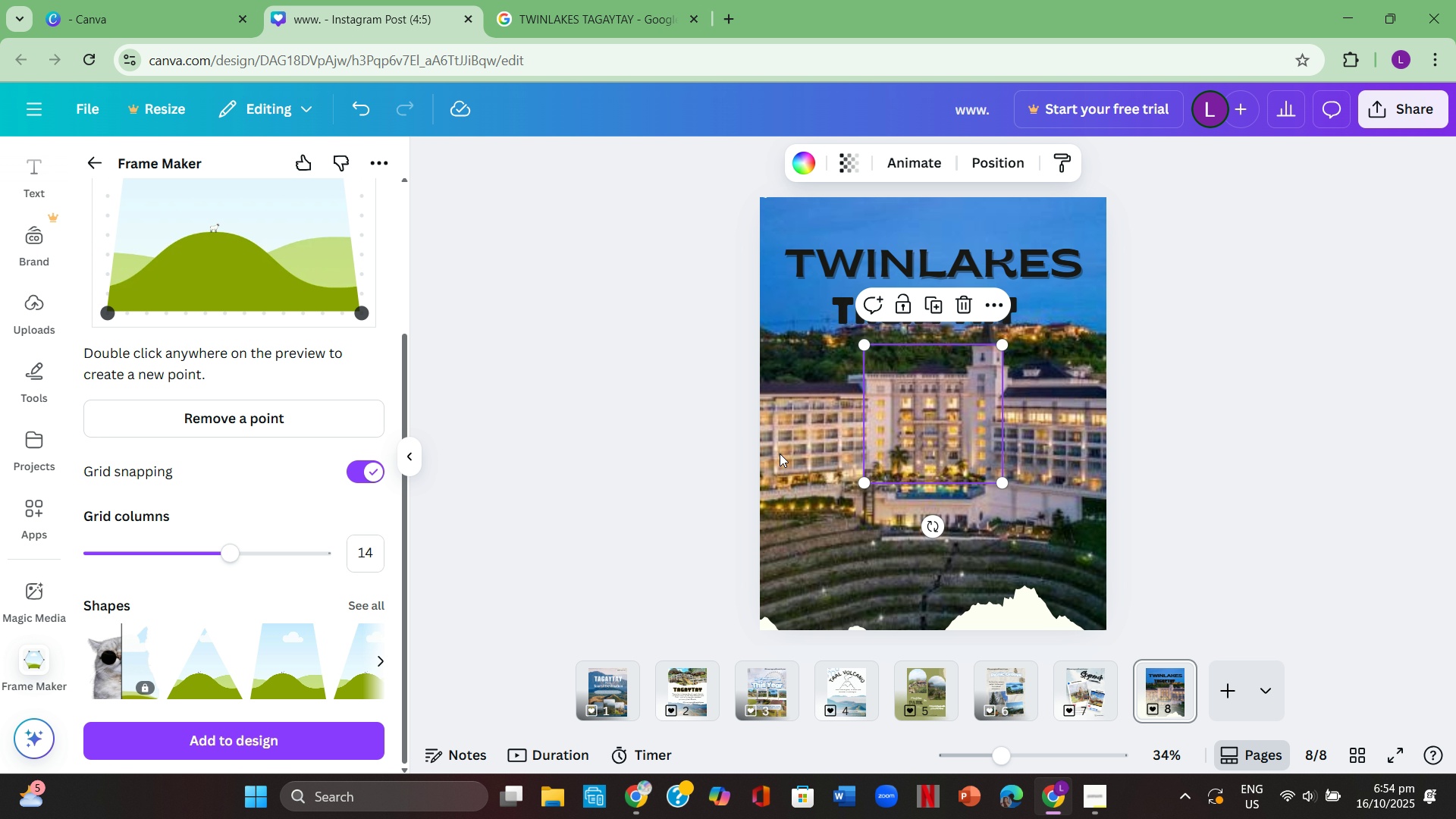 
left_click([1189, 485])
 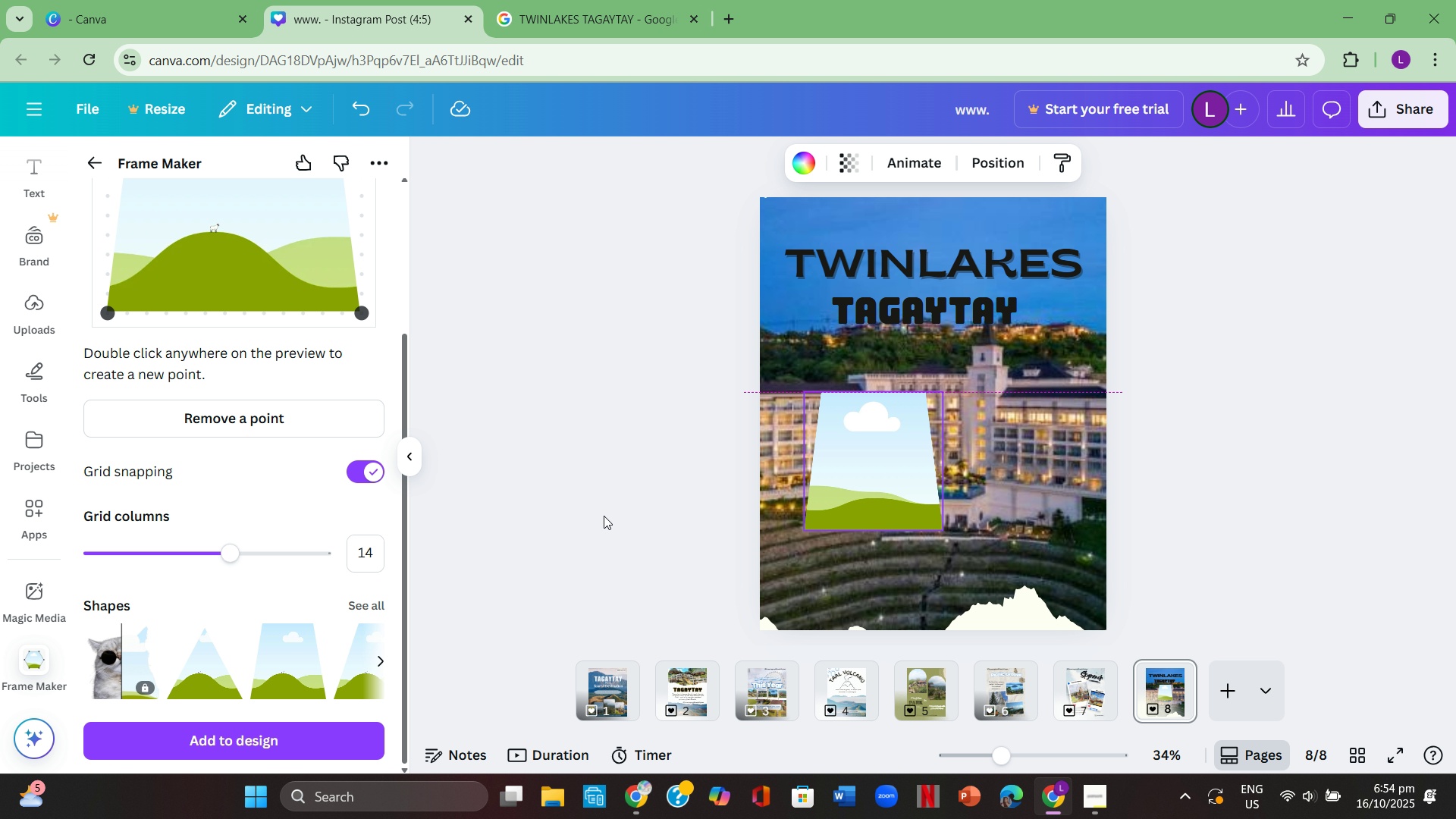 
scroll: coordinate [259, 507], scroll_direction: none, amount: 0.0
 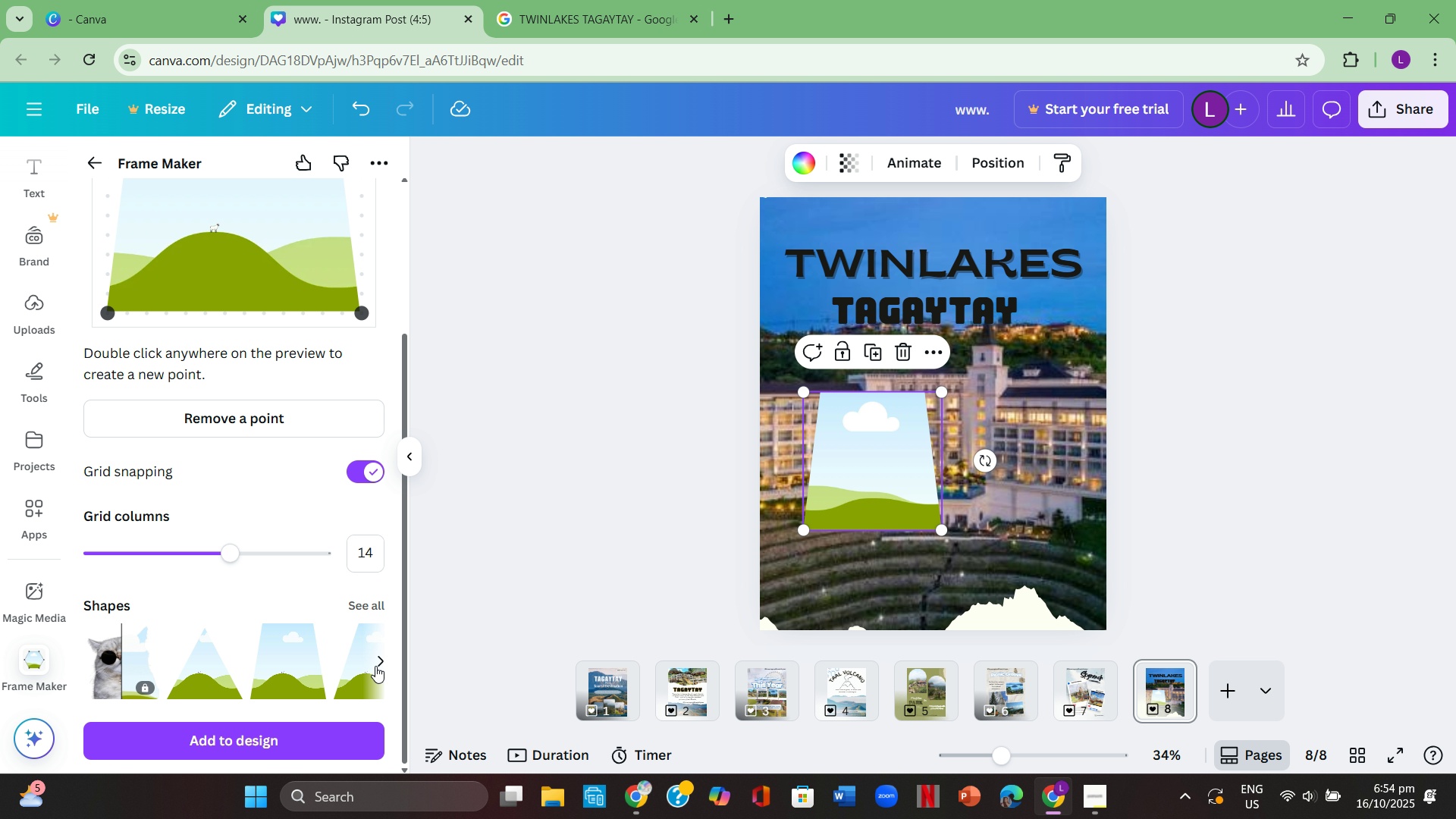 
left_click([375, 666])
 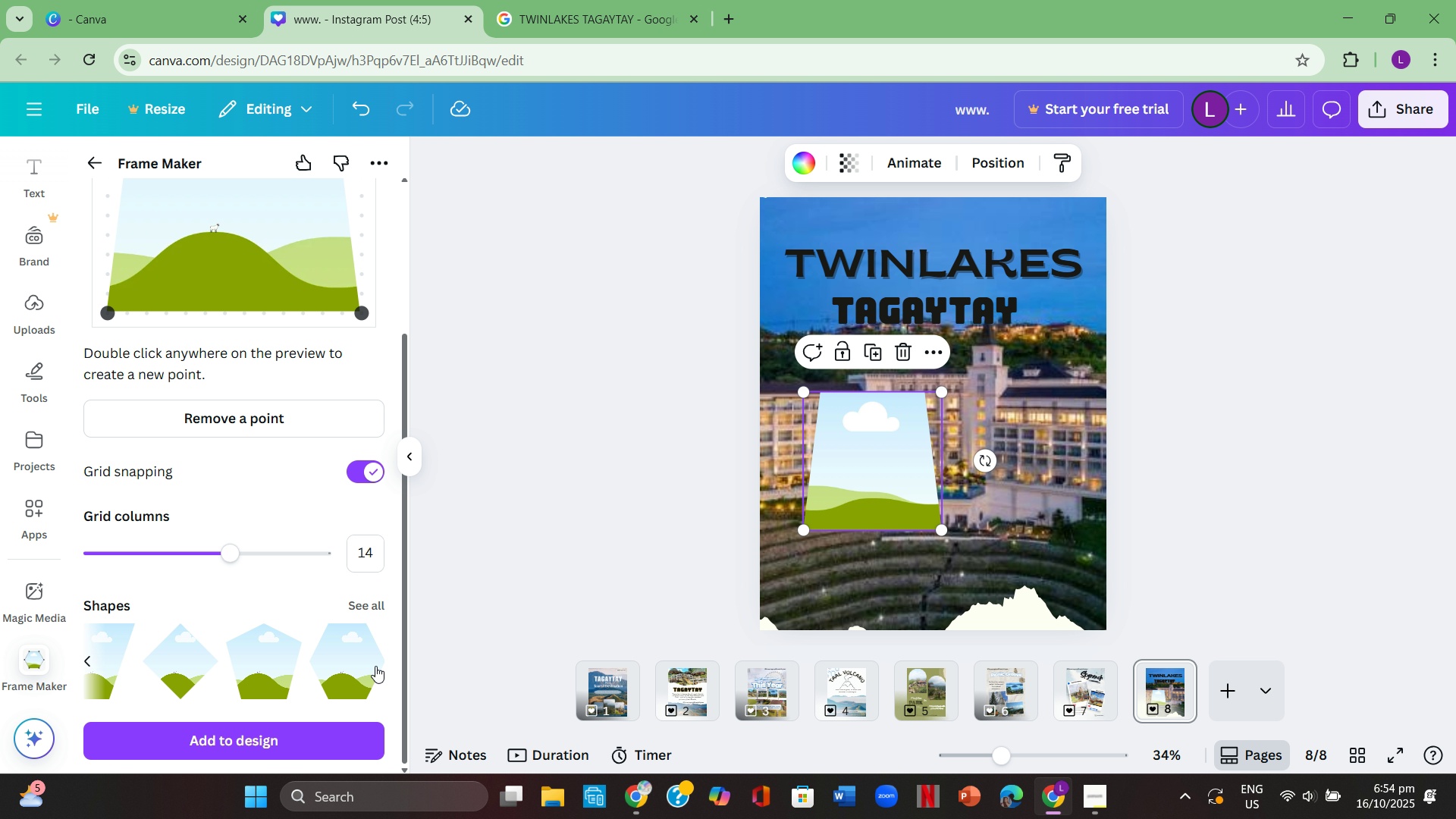 
left_click([375, 666])
 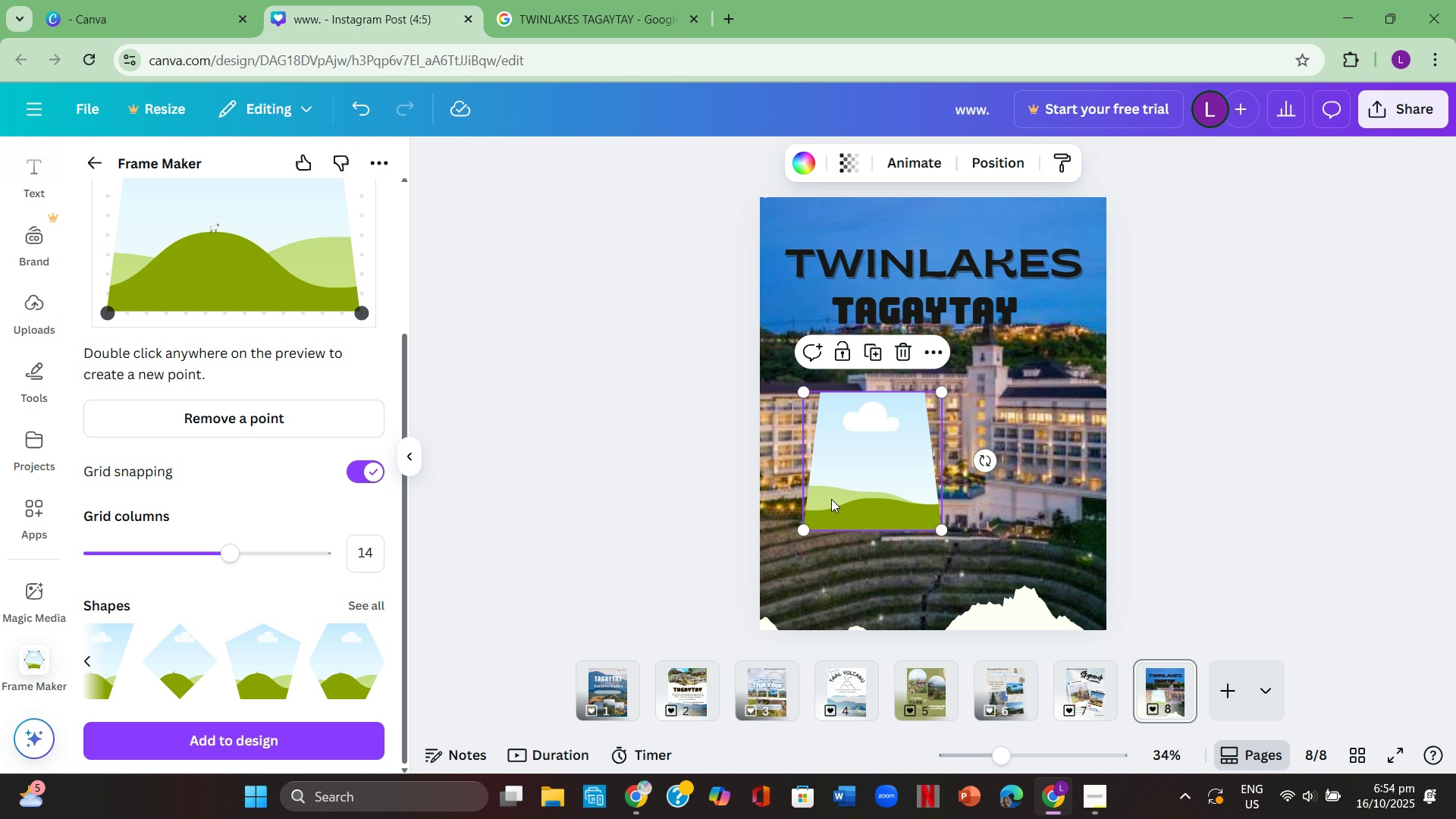 
left_click([838, 484])
 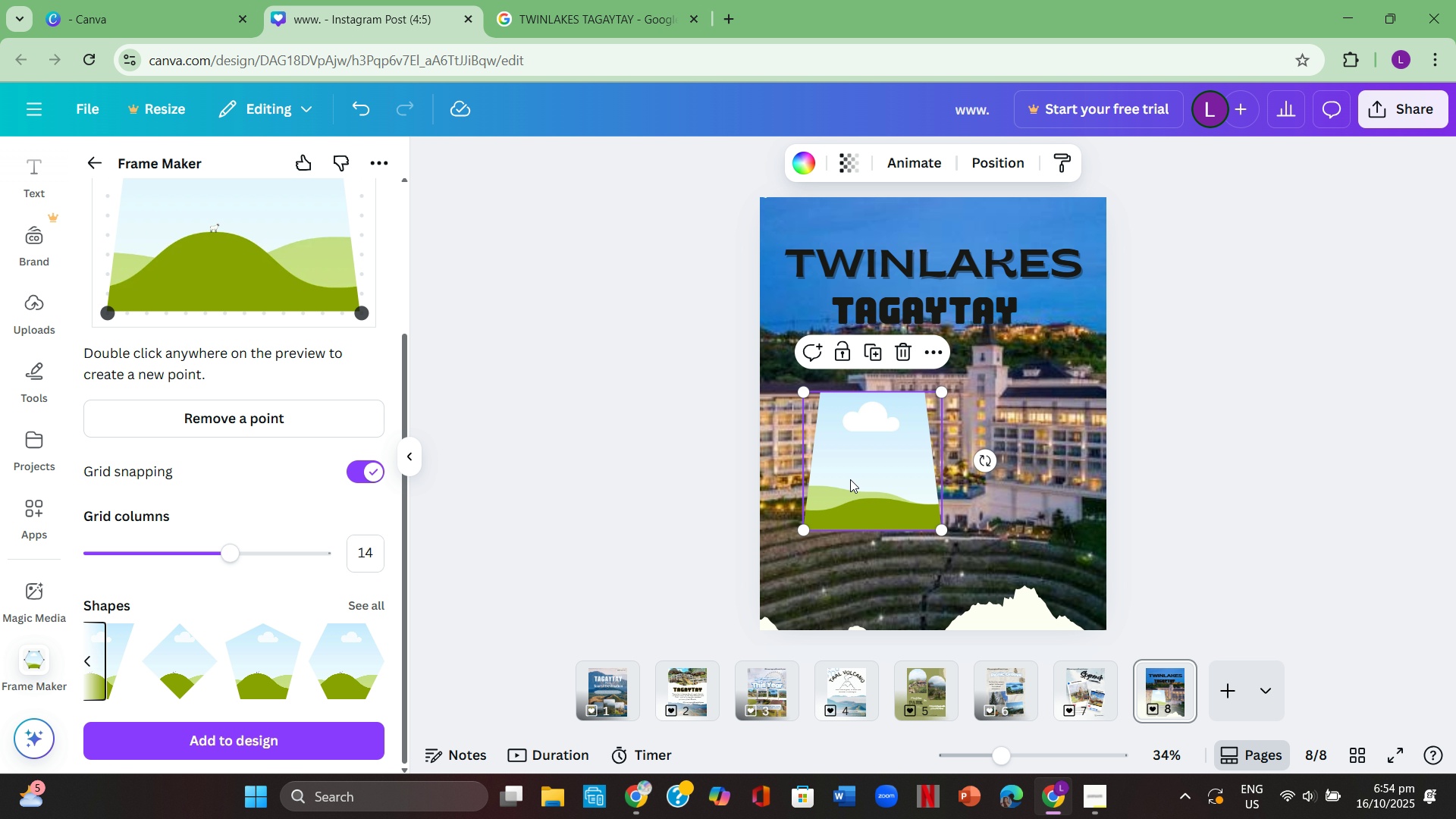 
key(Backspace)
 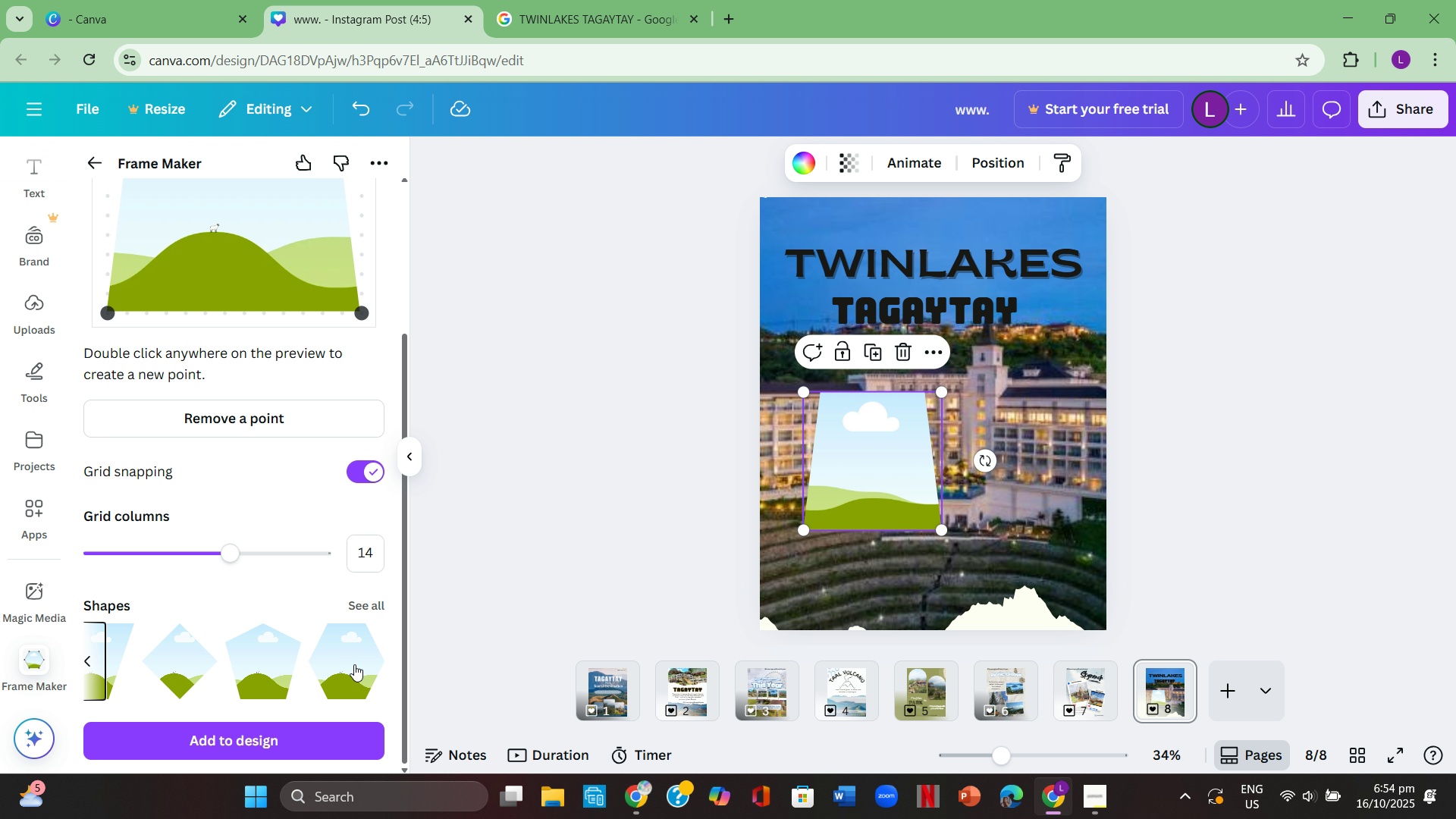 
left_click([356, 659])
 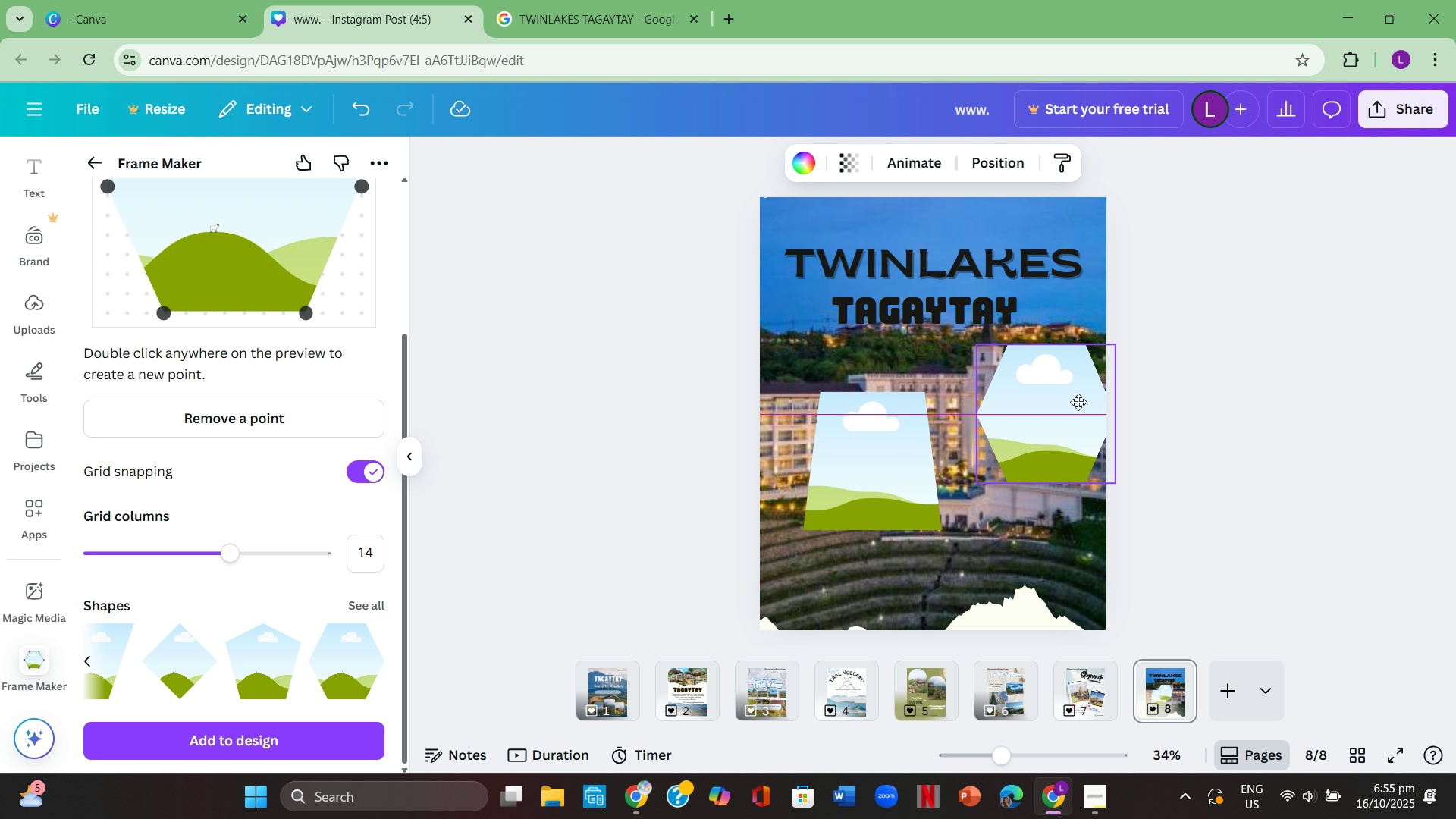 
wait(5.27)
 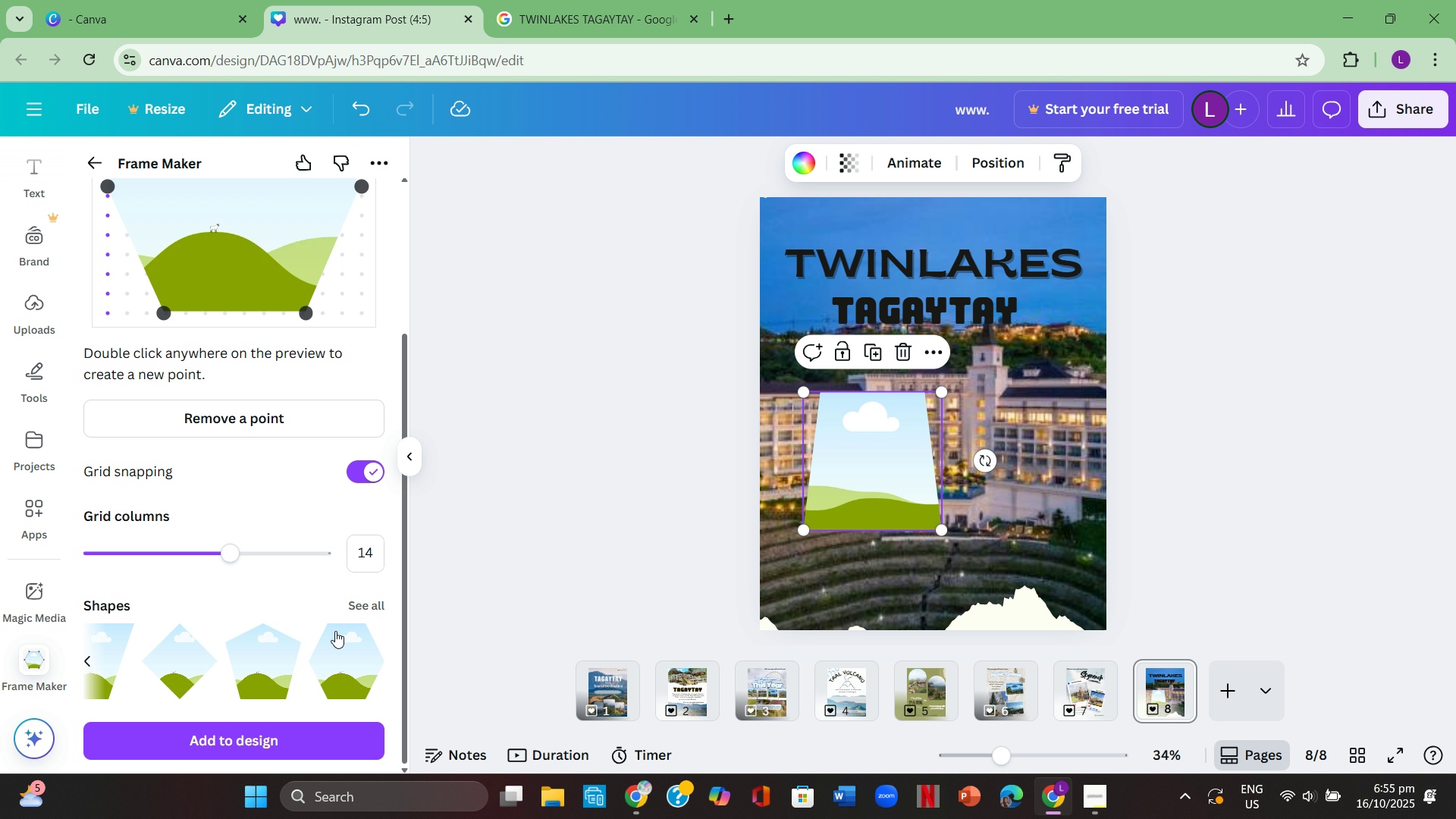 
left_click([864, 451])
 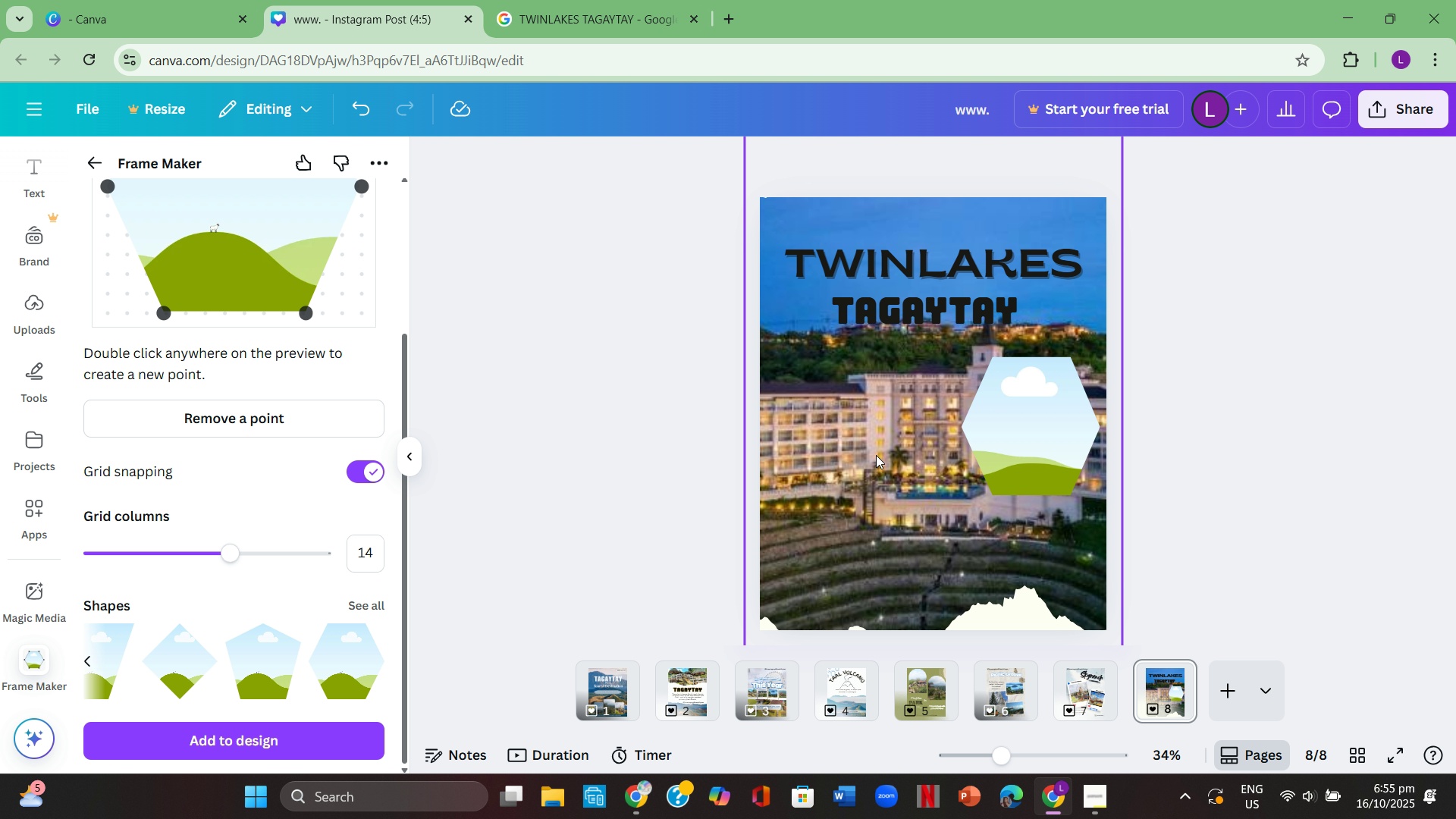 
key(Backspace)
 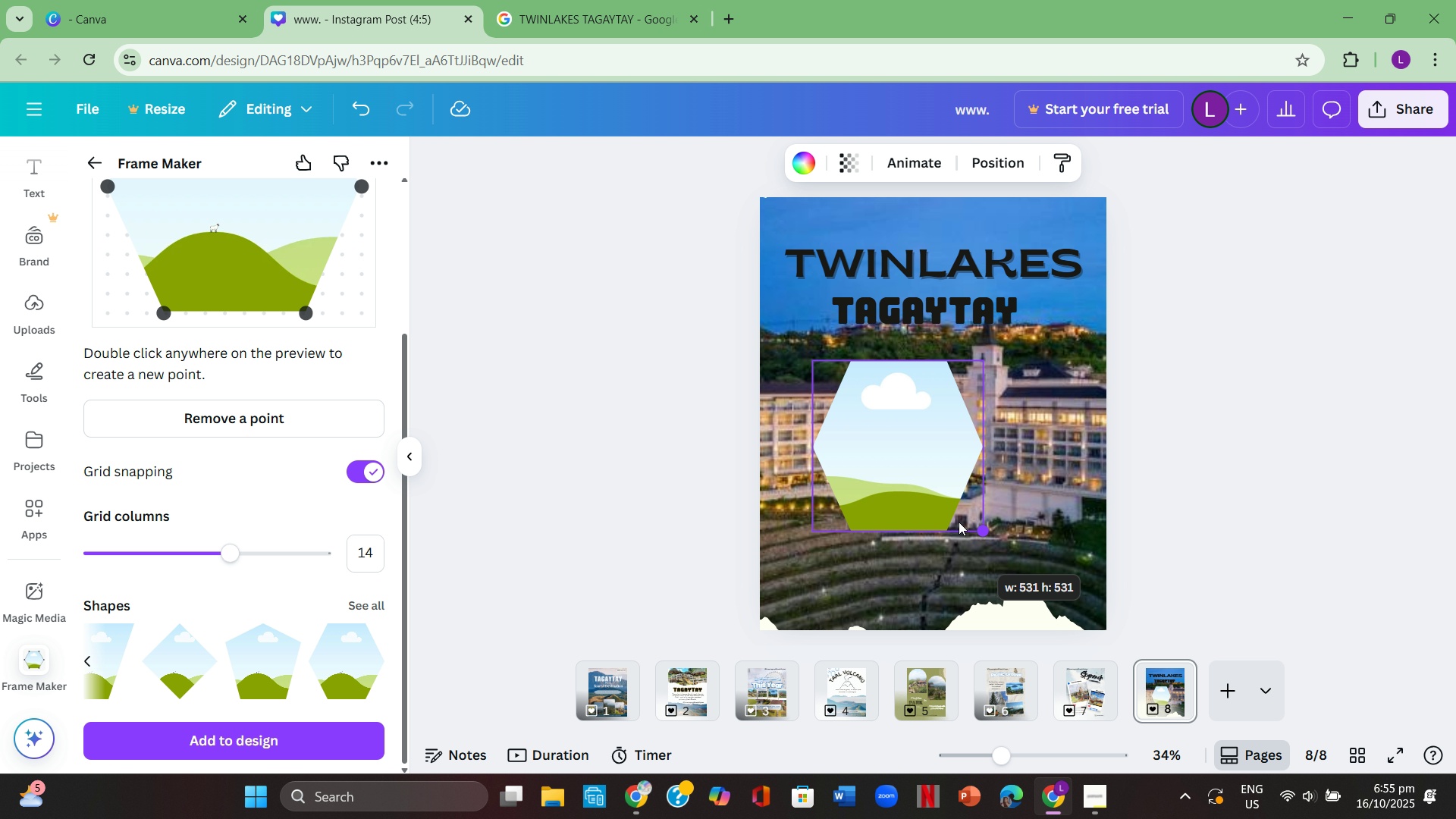 
wait(5.4)
 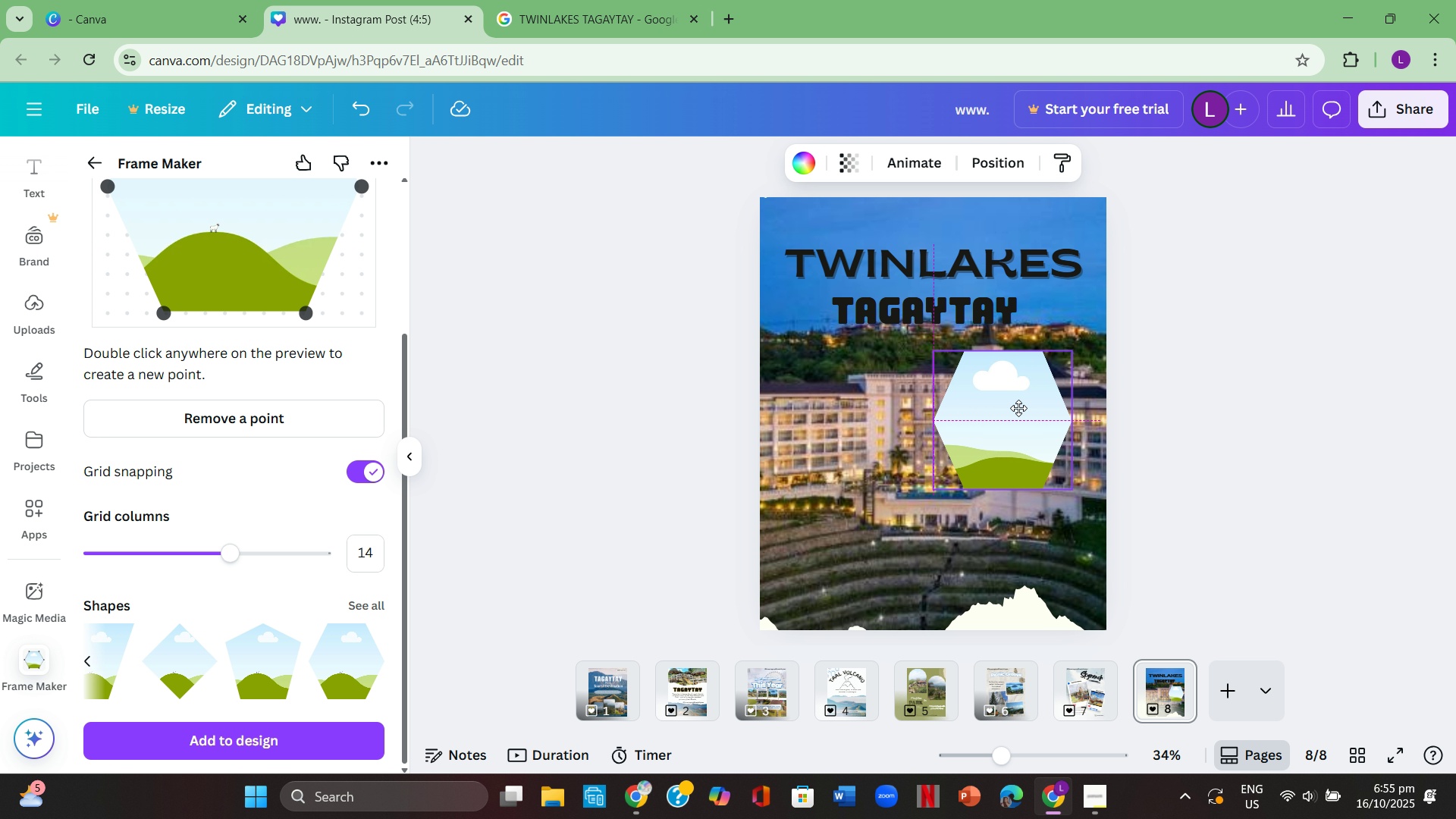 
left_click([901, 452])
 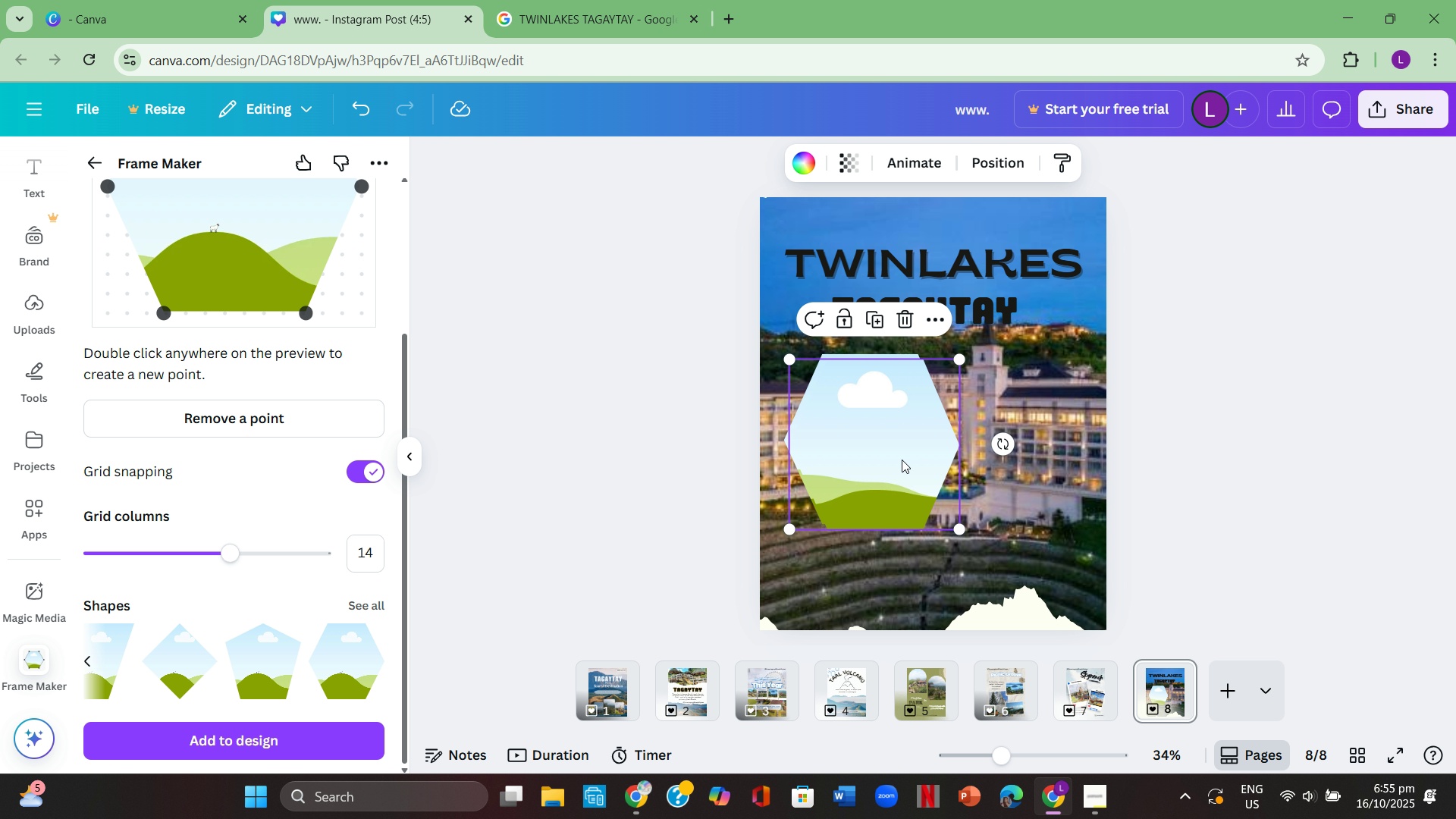 
key(Control+ControlLeft)
 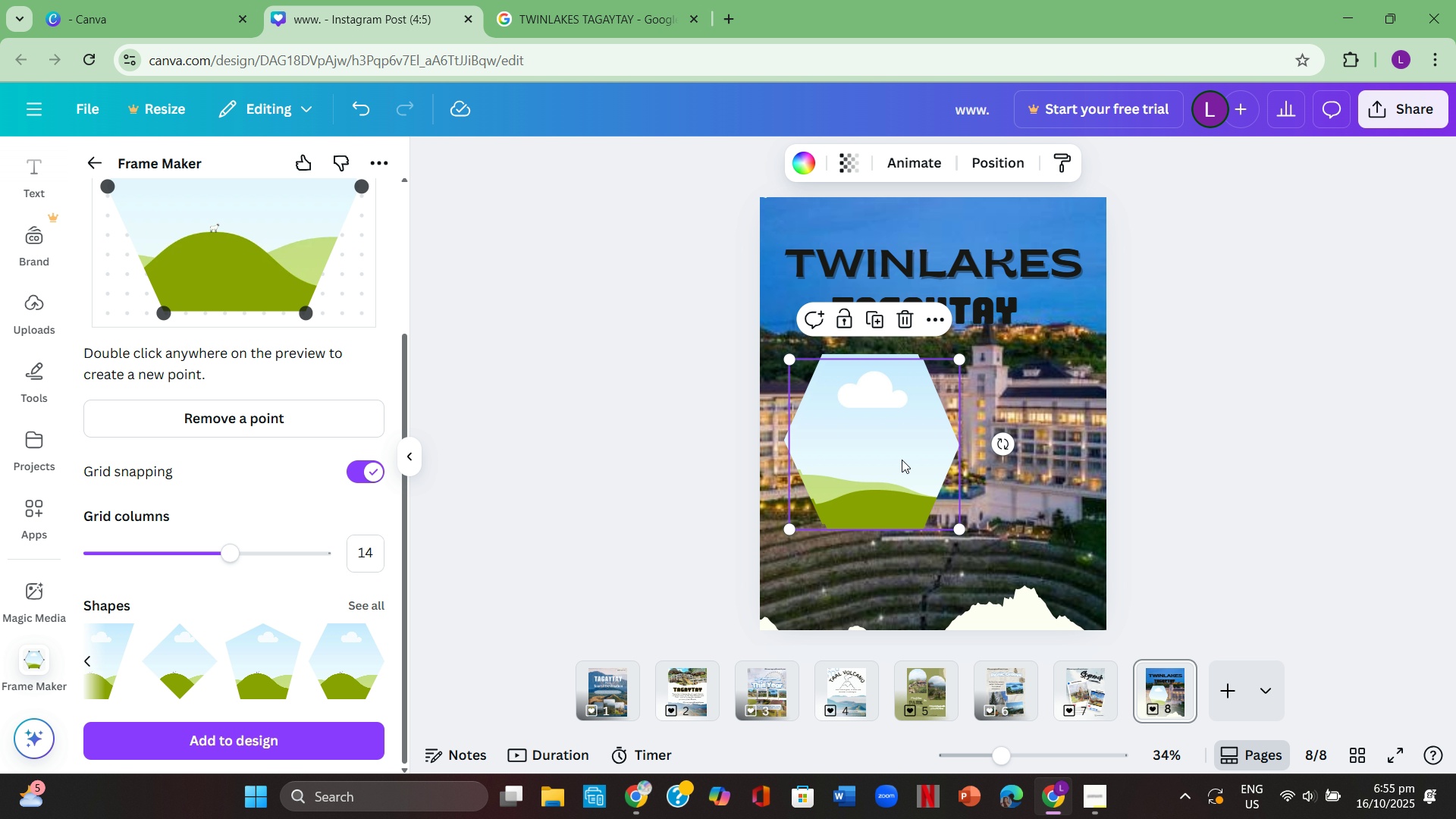 
key(Control+C)
 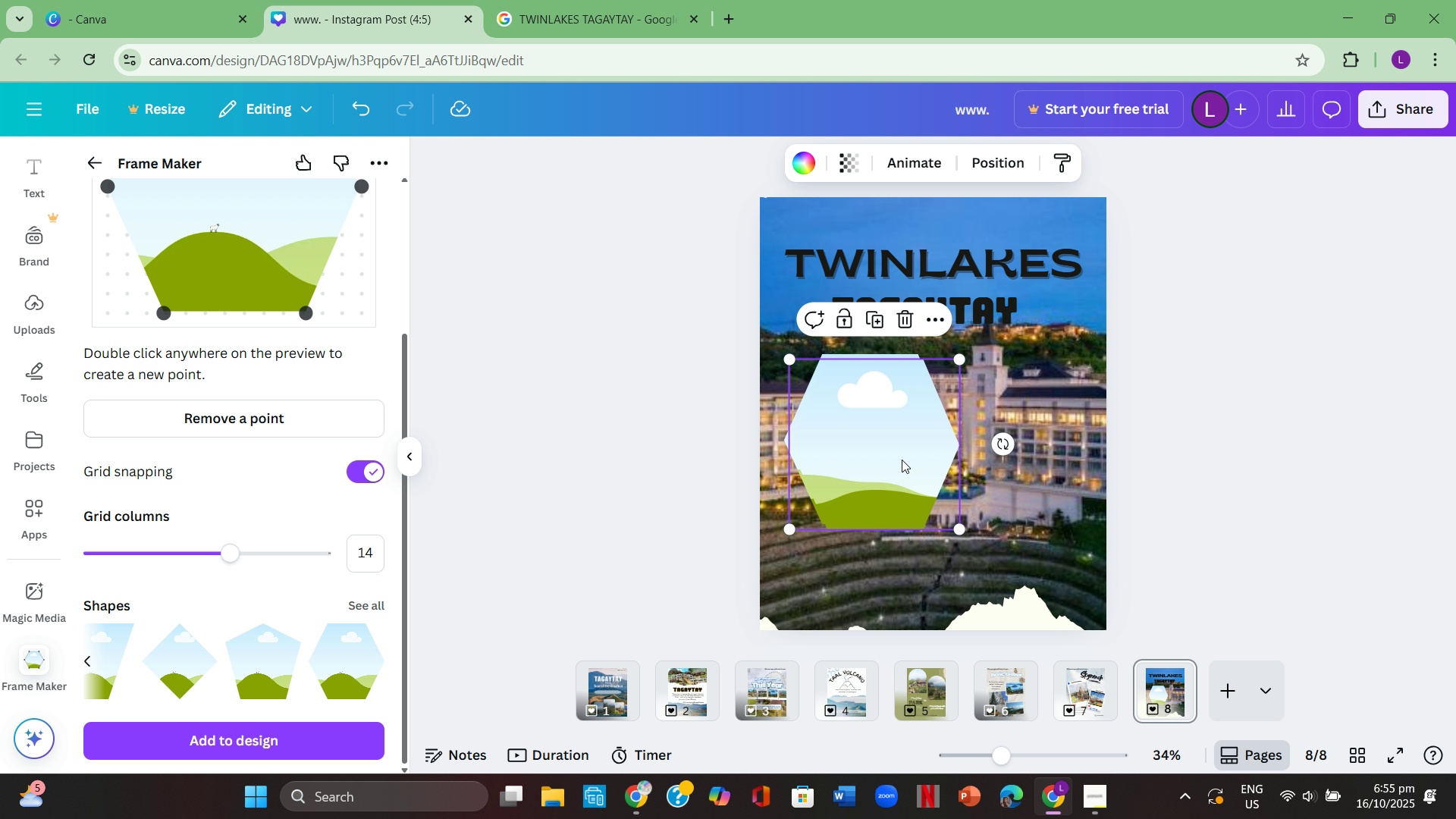 
key(Control+ControlLeft)
 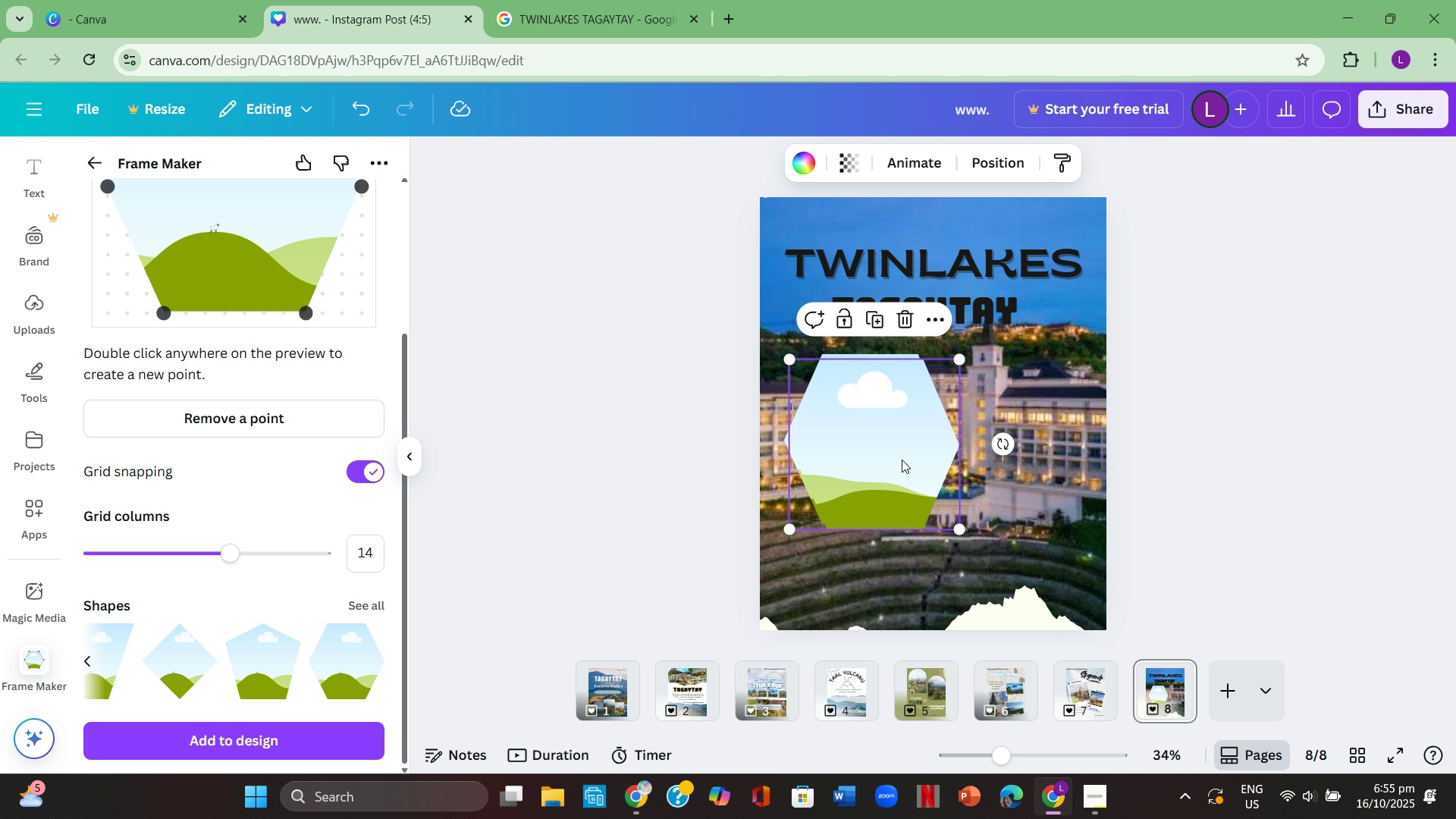 
key(Control+V)
 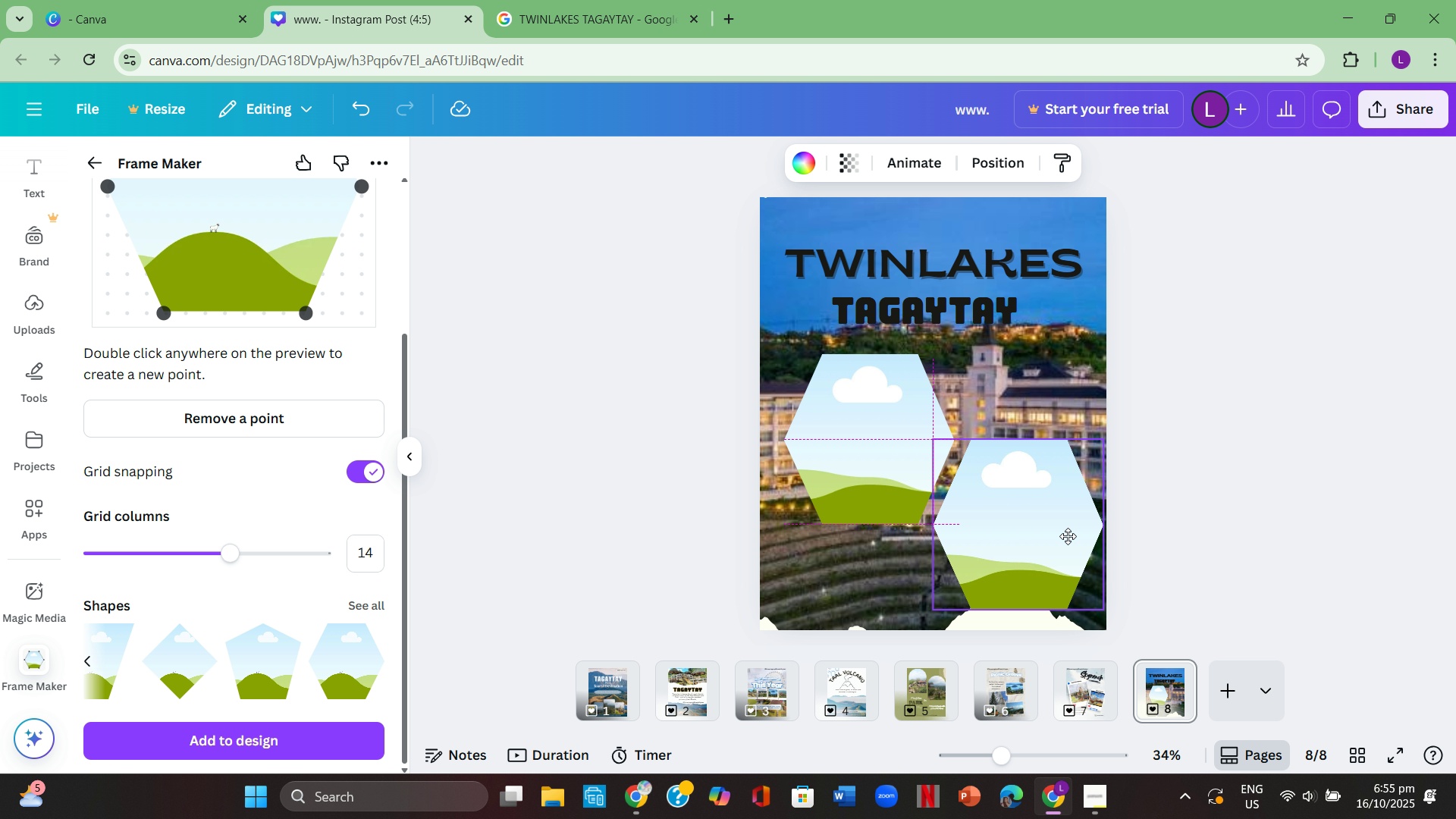 
left_click([1178, 516])
 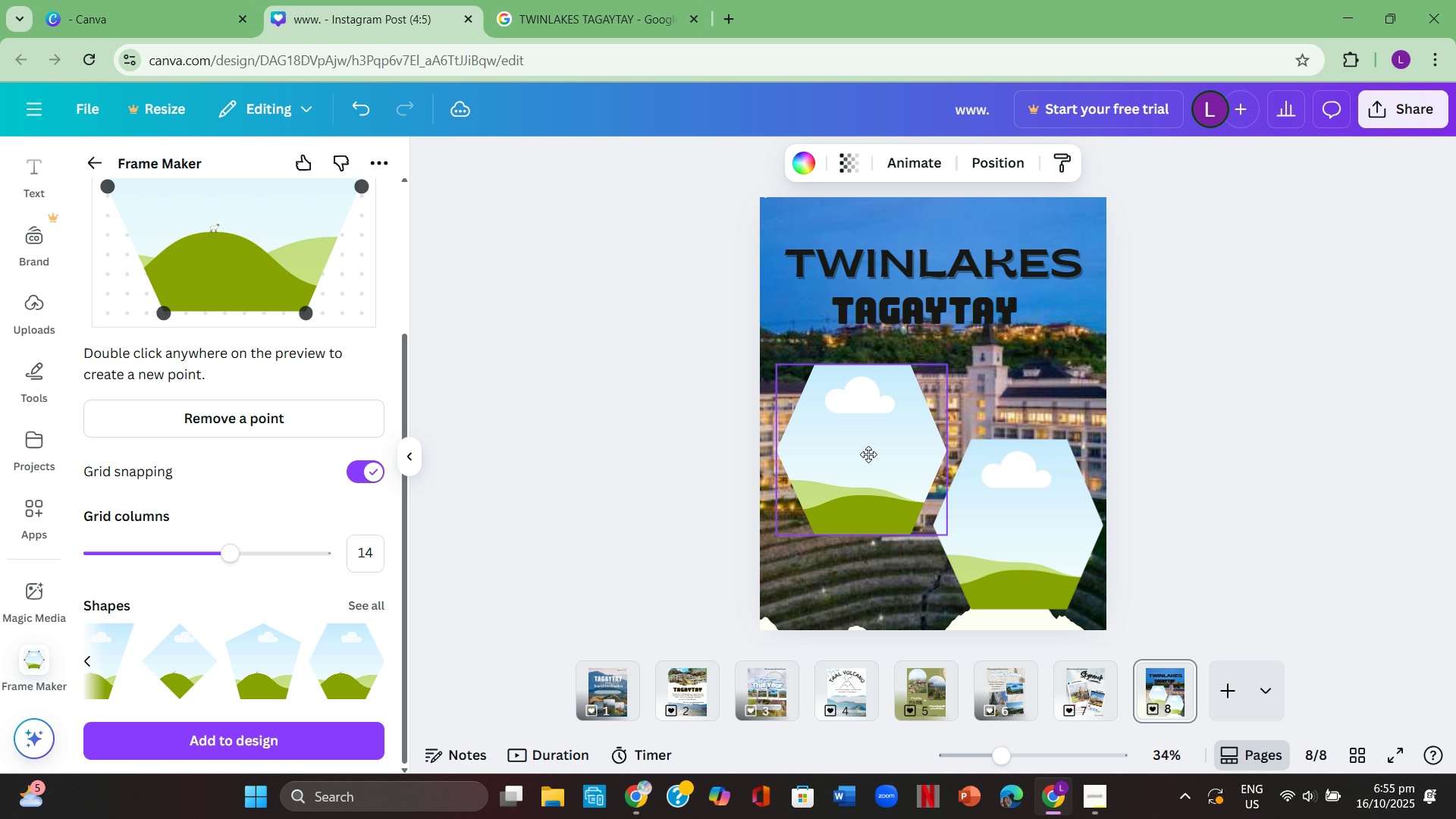 
left_click([1182, 457])
 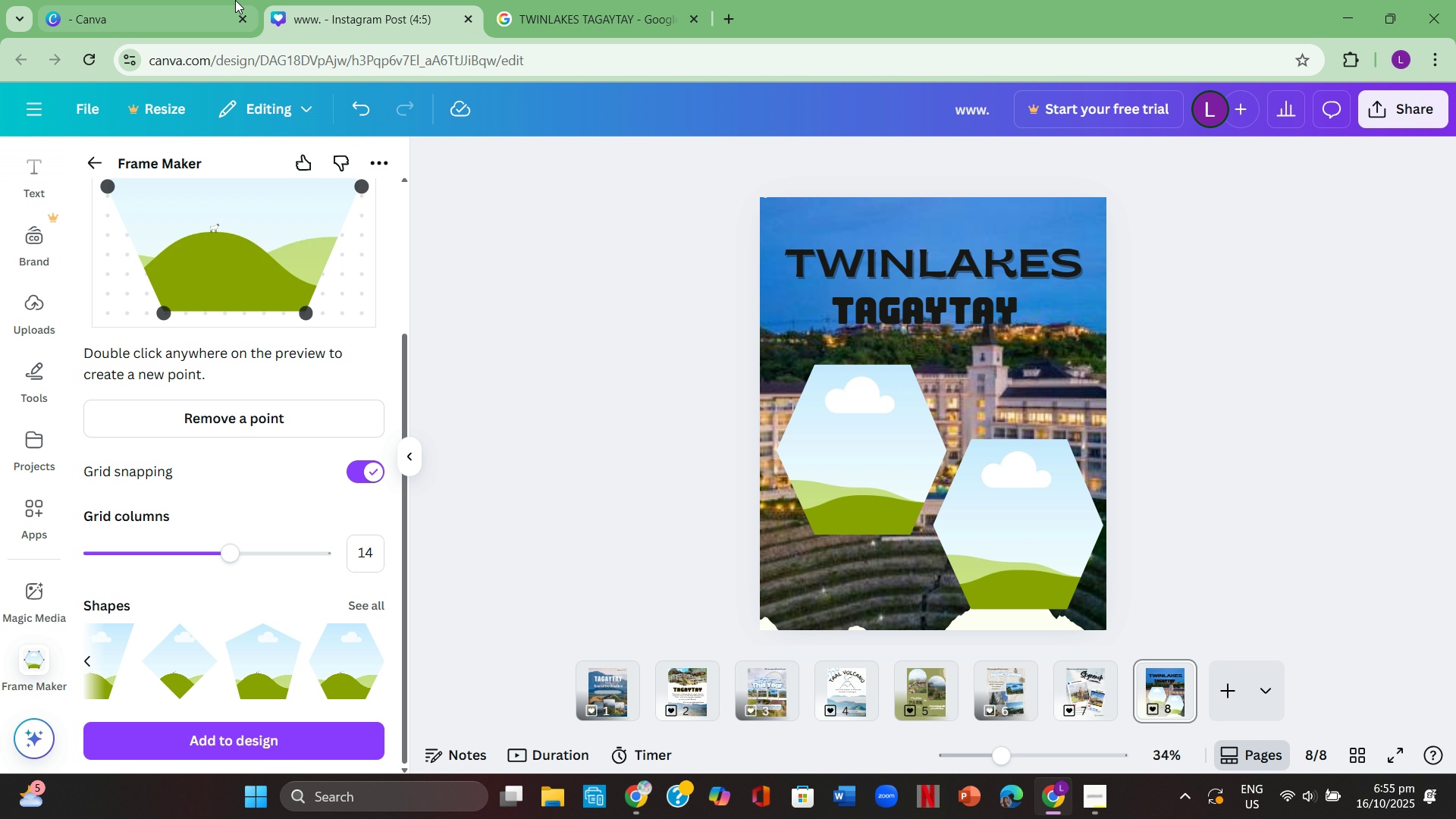 
left_click([564, 0])
 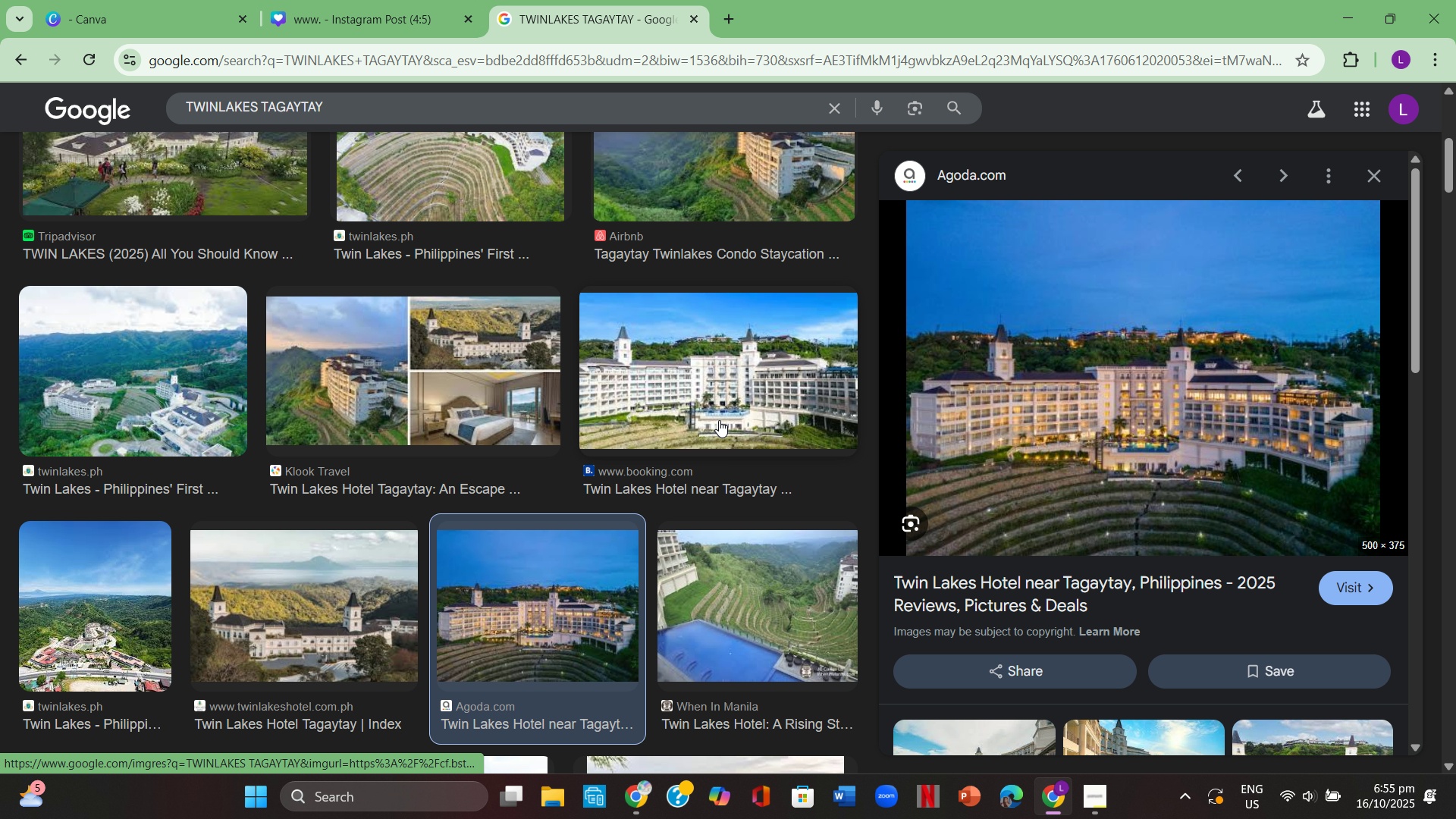 
scroll: coordinate [654, 506], scroll_direction: down, amount: 4.0
 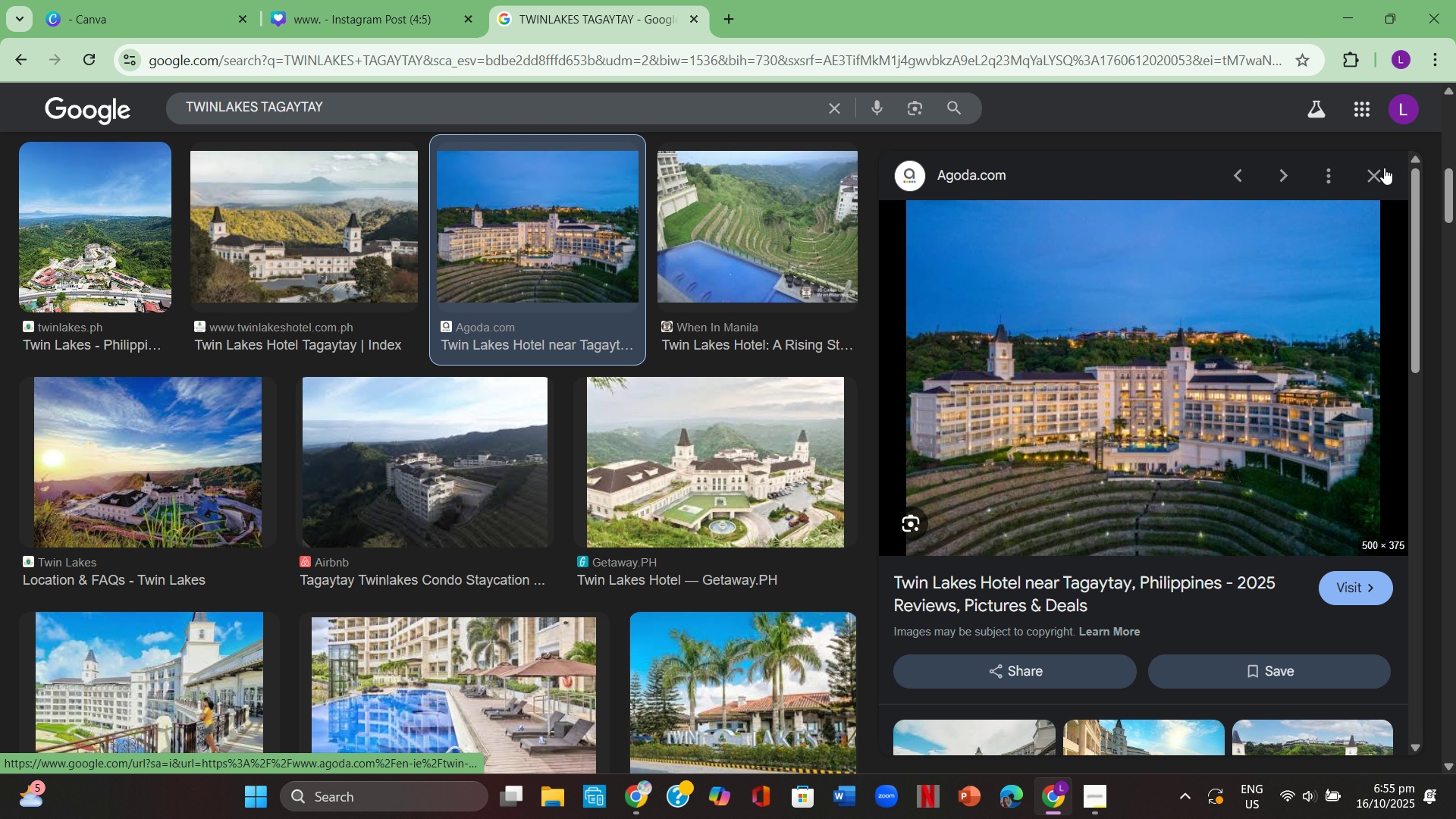 
left_click([1381, 171])
 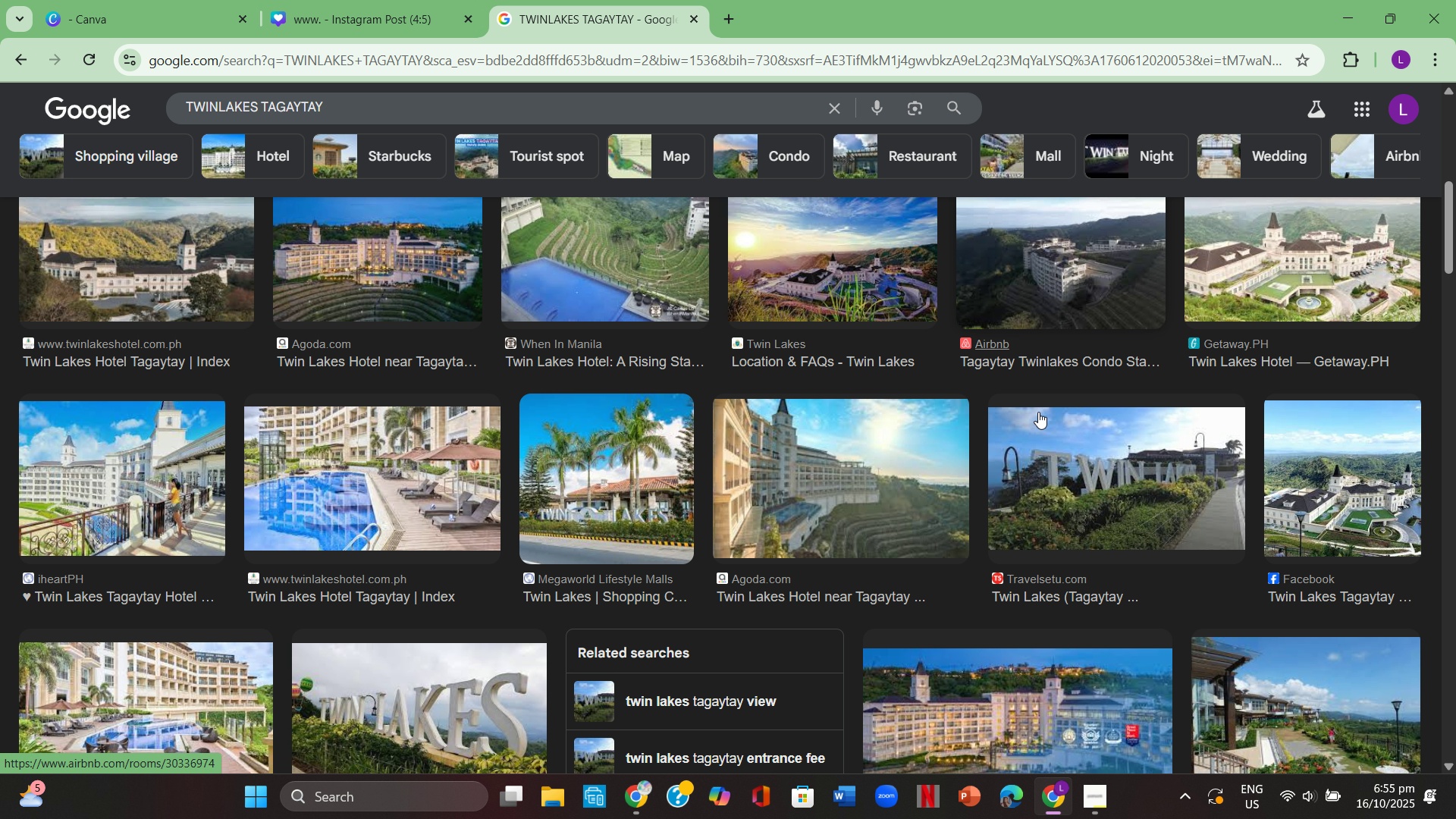 
scroll: coordinate [1009, 433], scroll_direction: down, amount: 4.0
 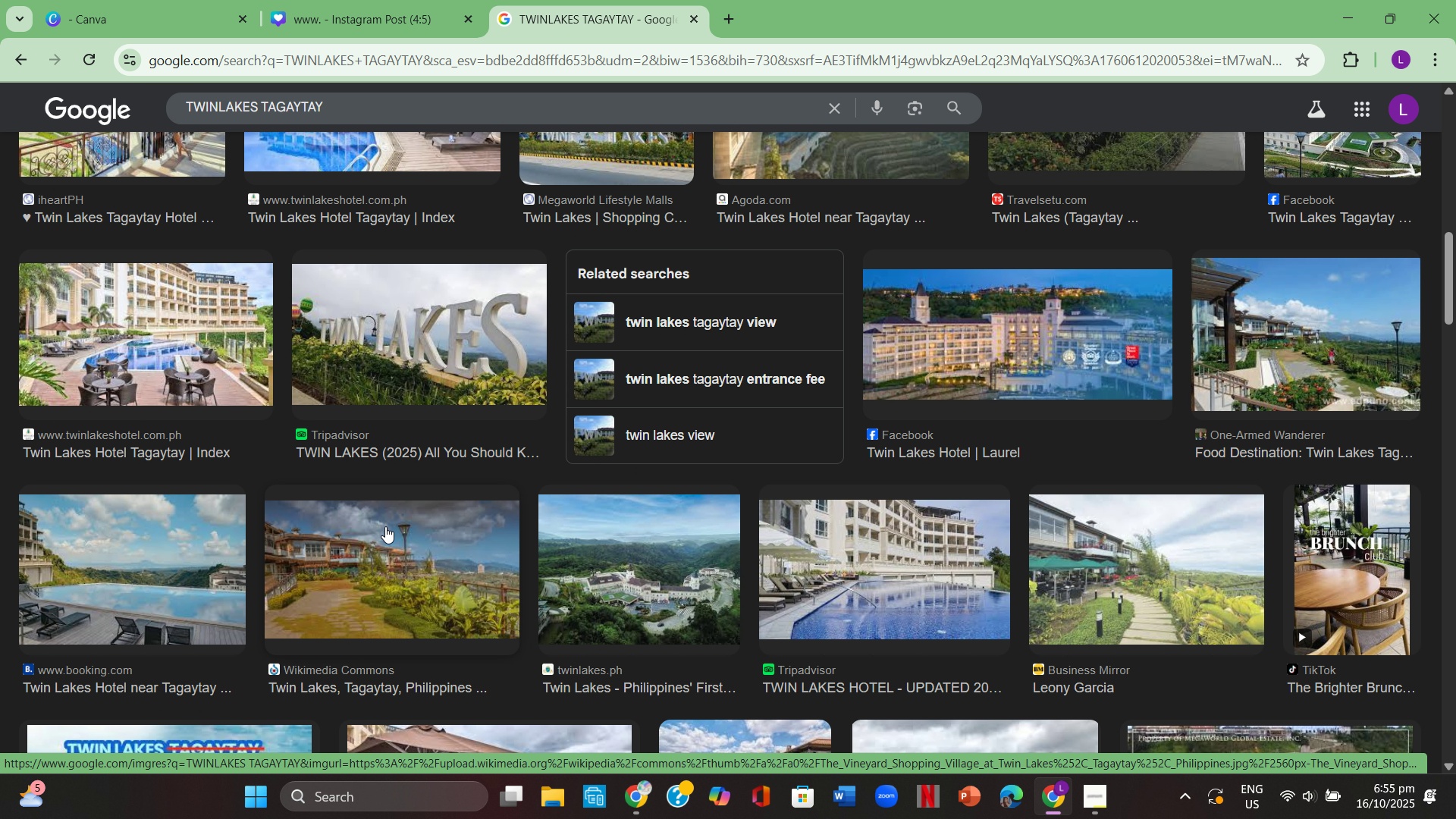 
left_click([381, 544])
 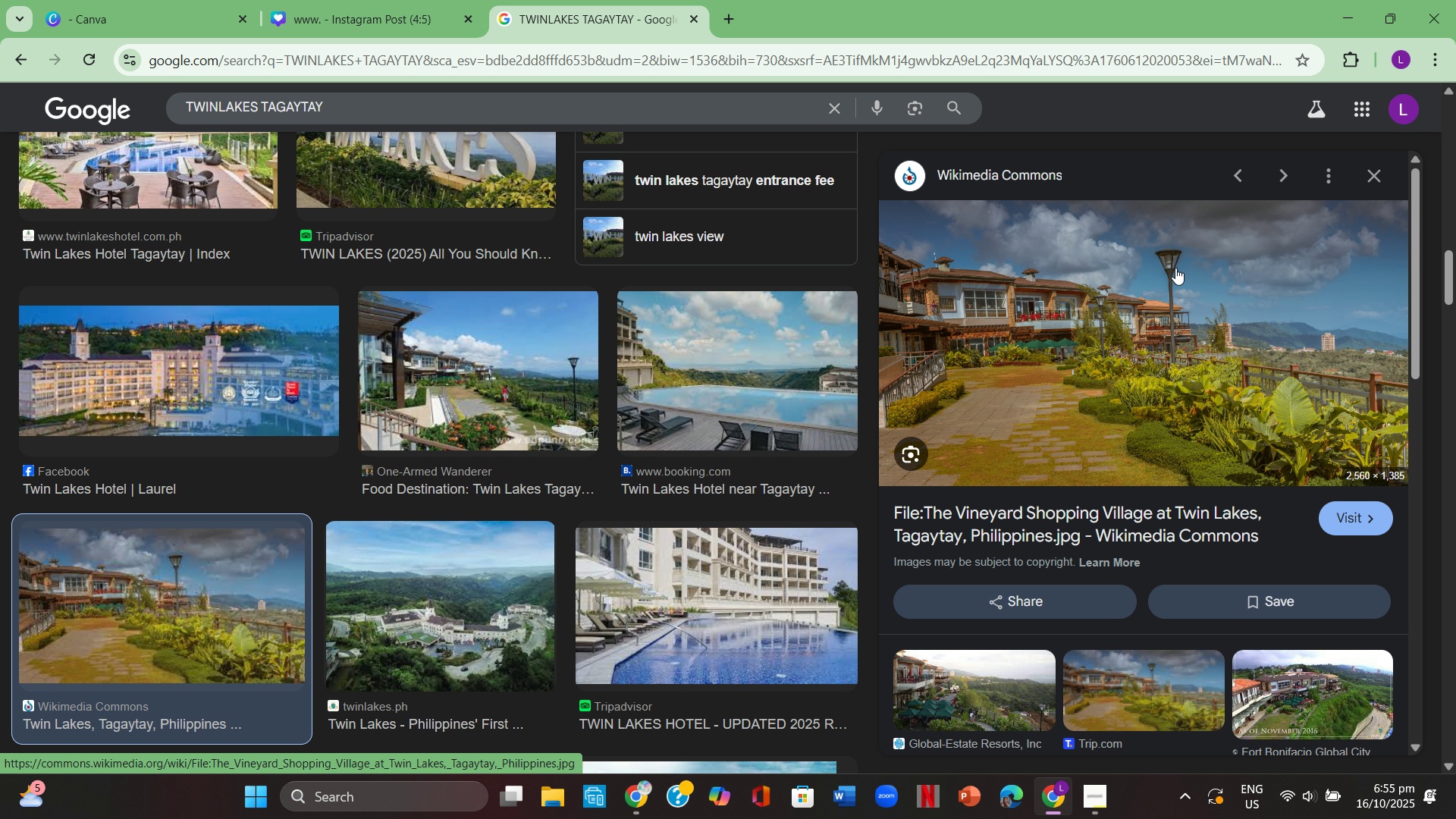 
right_click([1150, 262])
 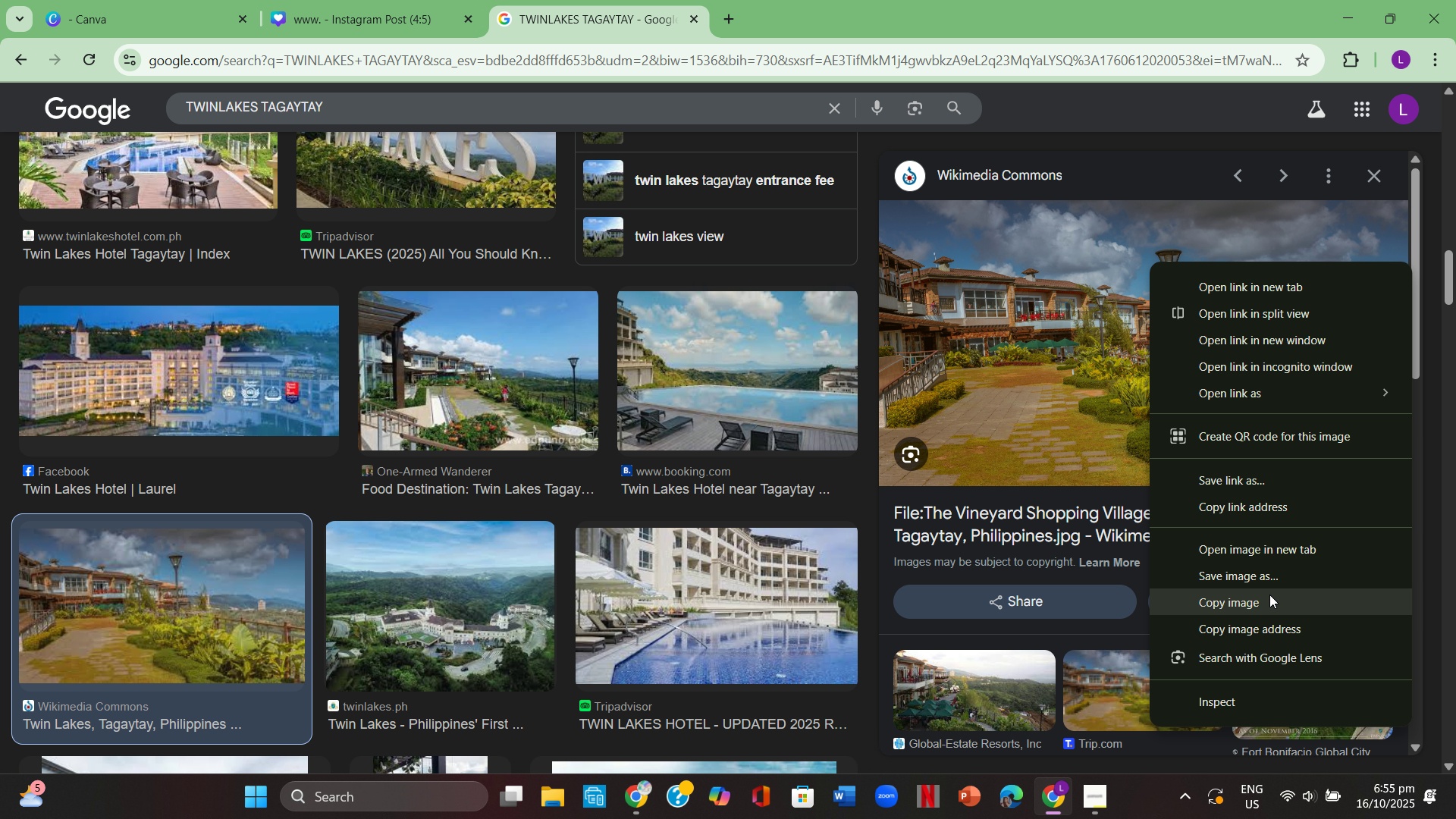 
left_click([1269, 595])
 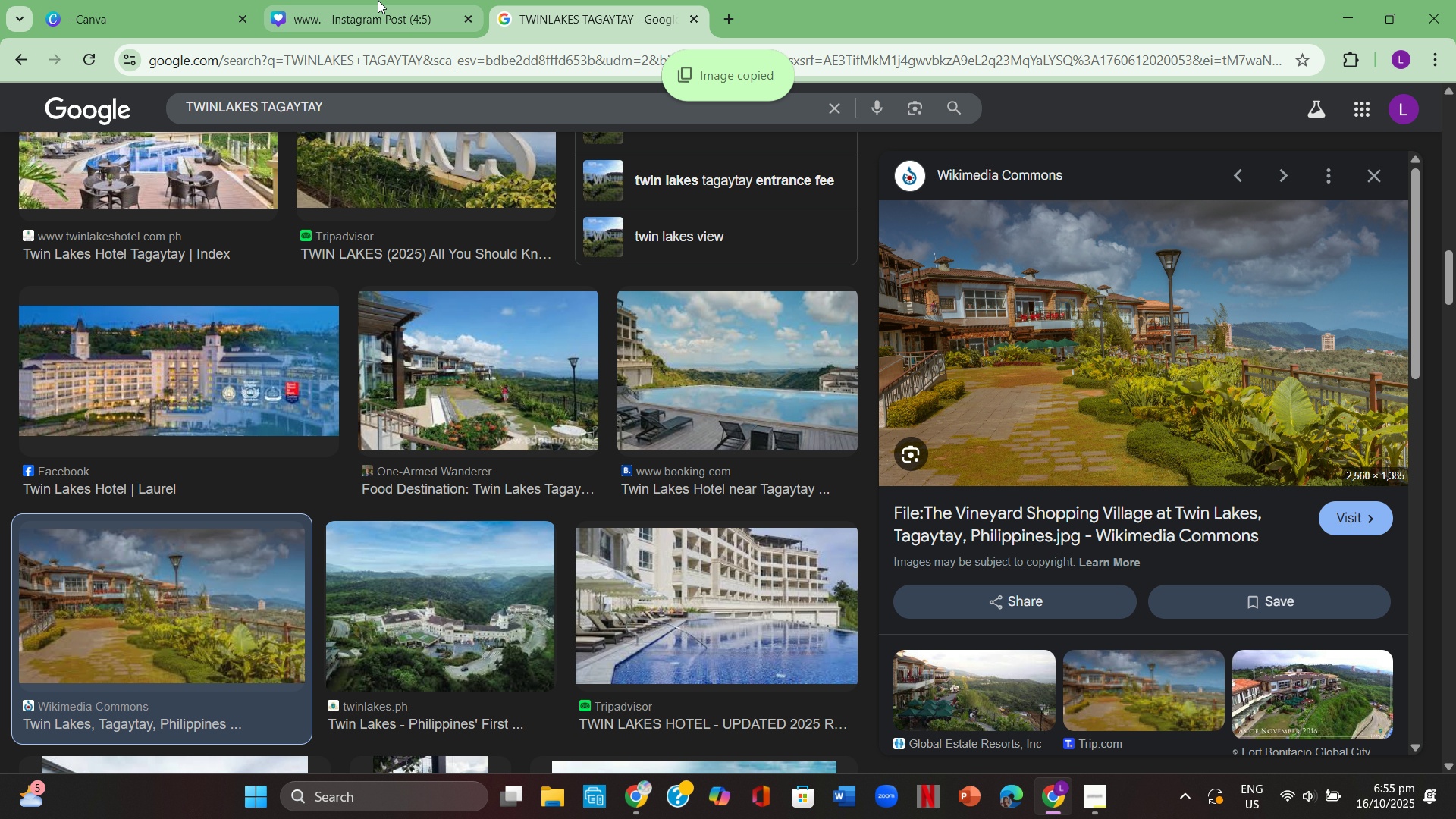 
left_click([378, 0])
 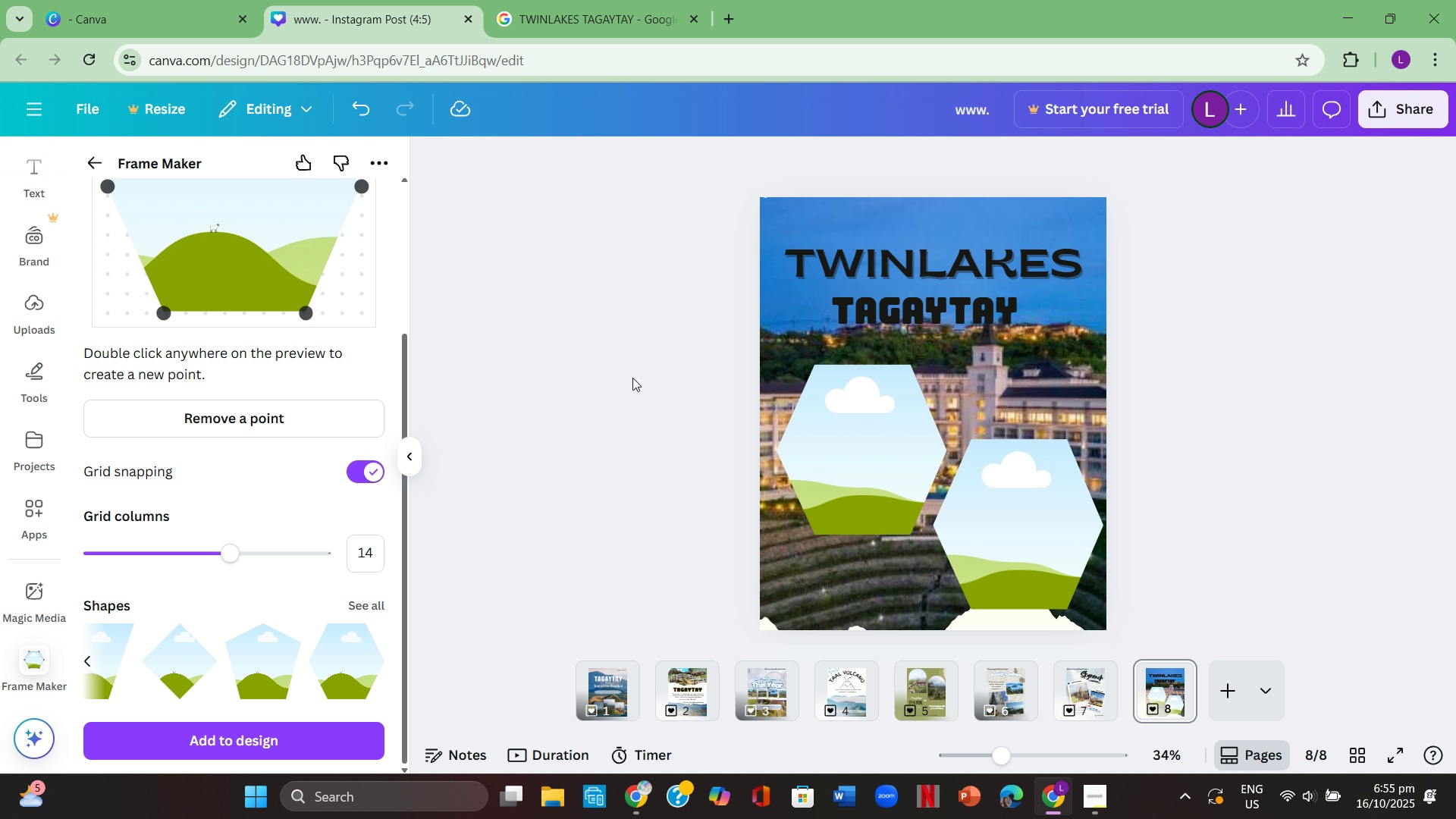 
left_click([632, 378])
 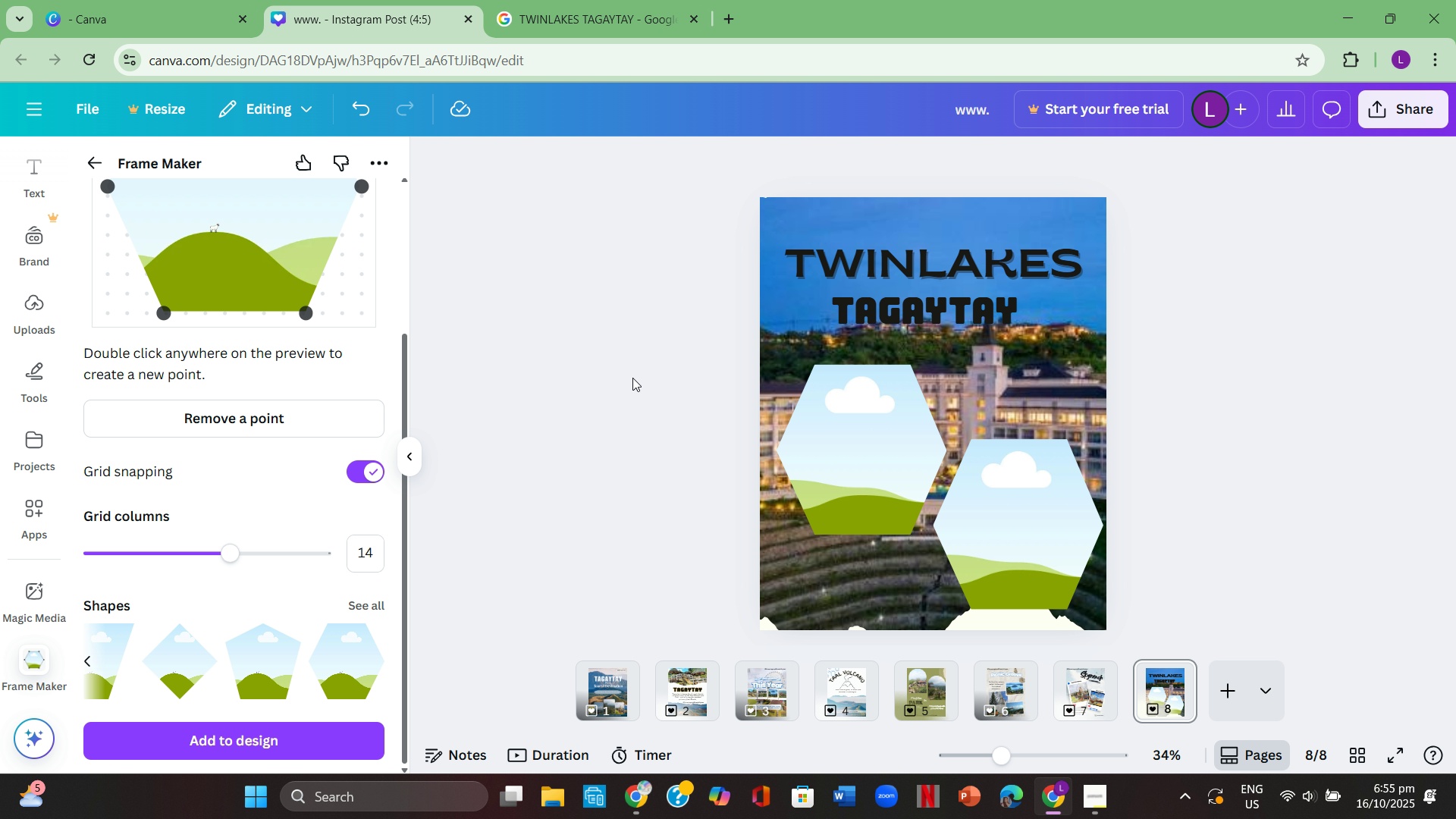 
key(Control+ControlLeft)
 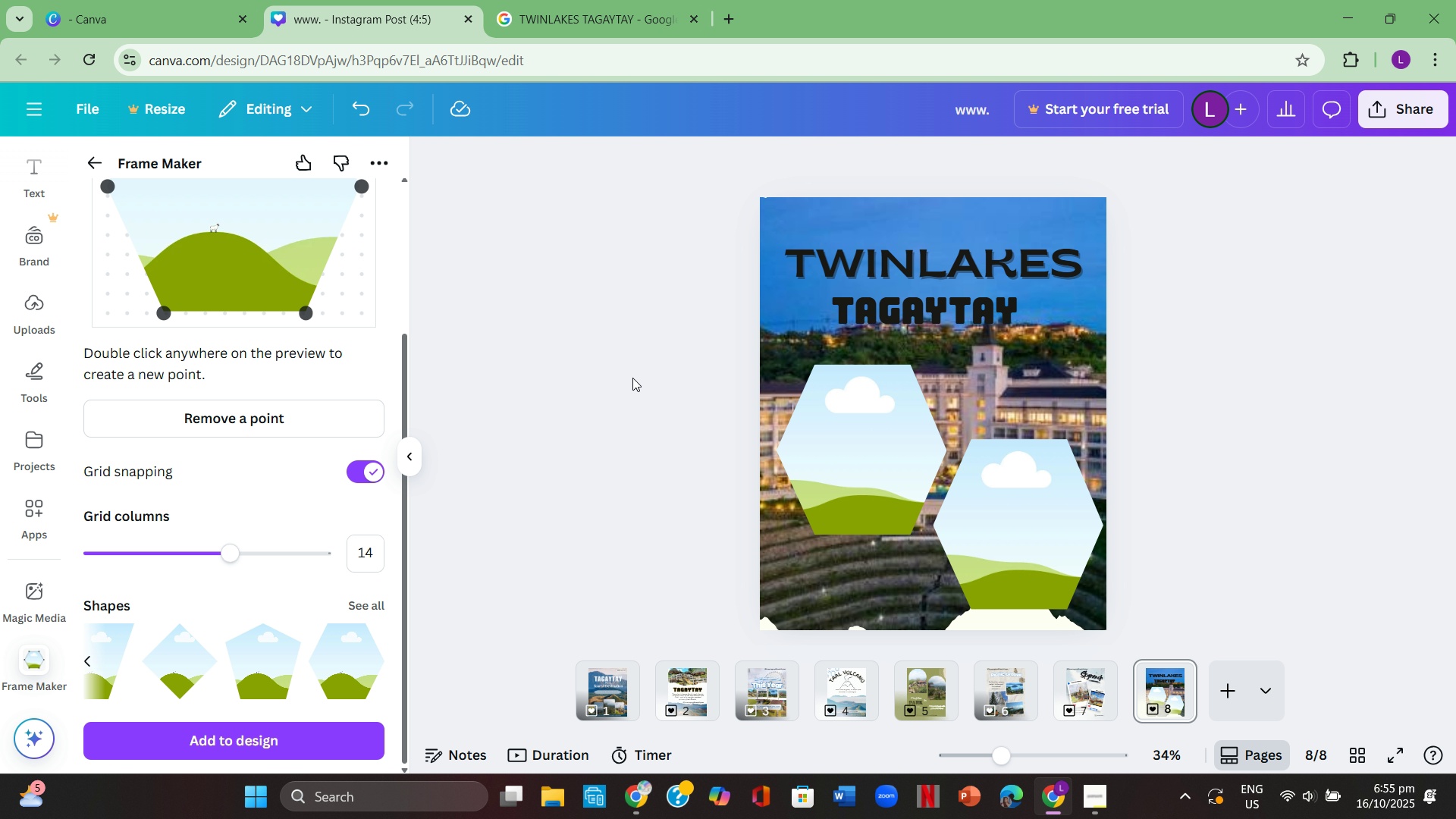 
key(Control+V)
 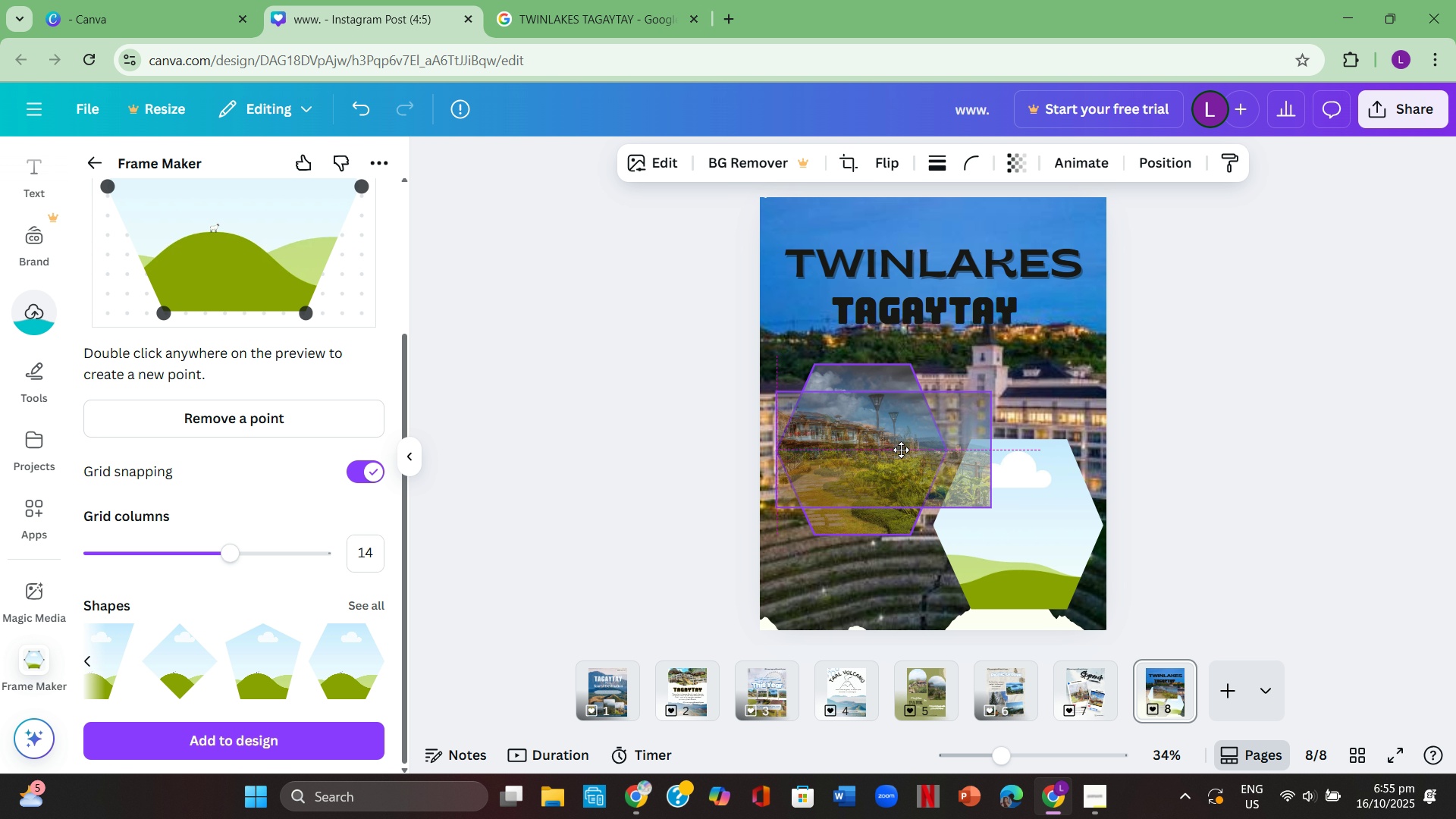 
wait(5.04)
 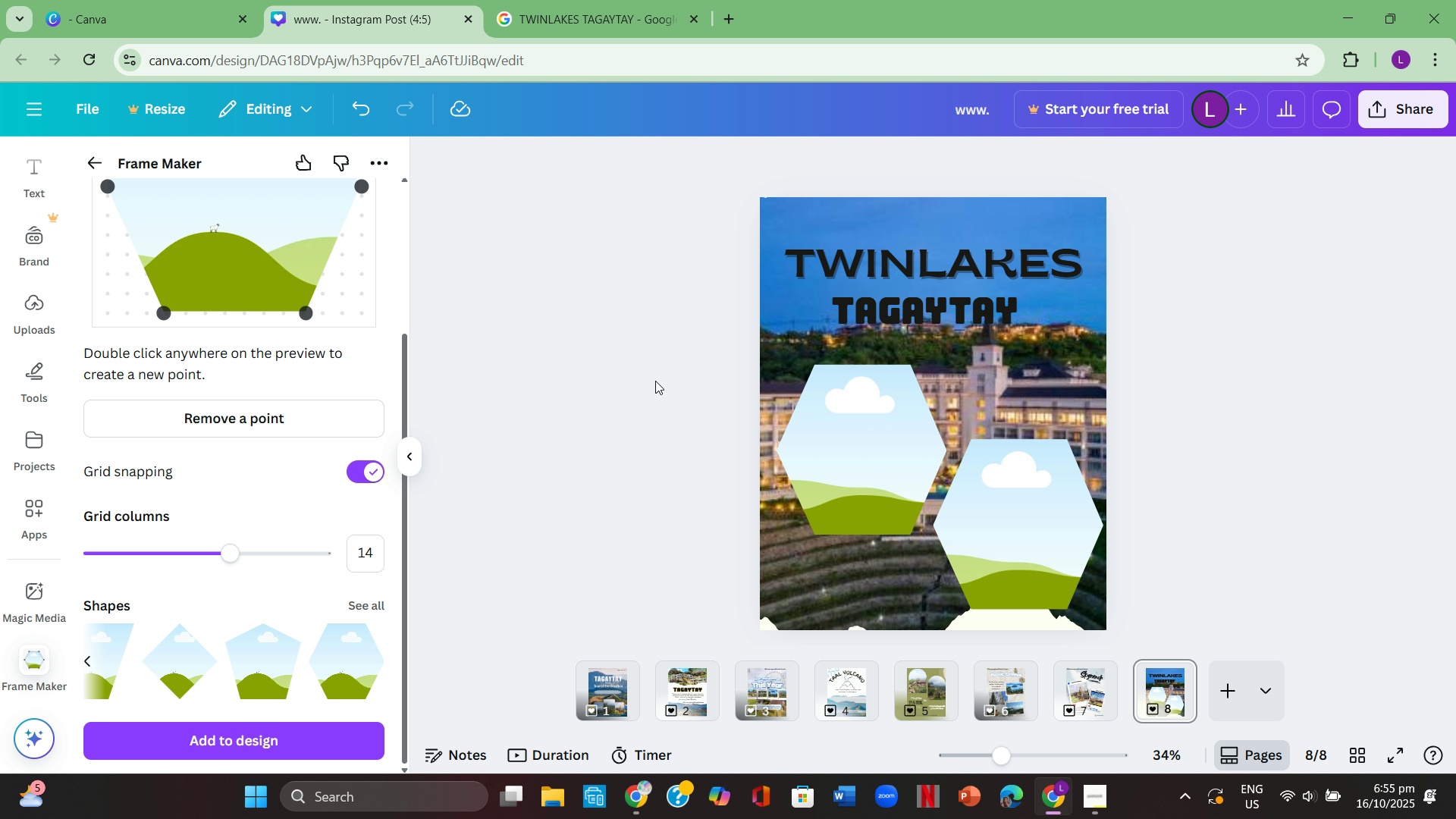 
left_click([667, 441])
 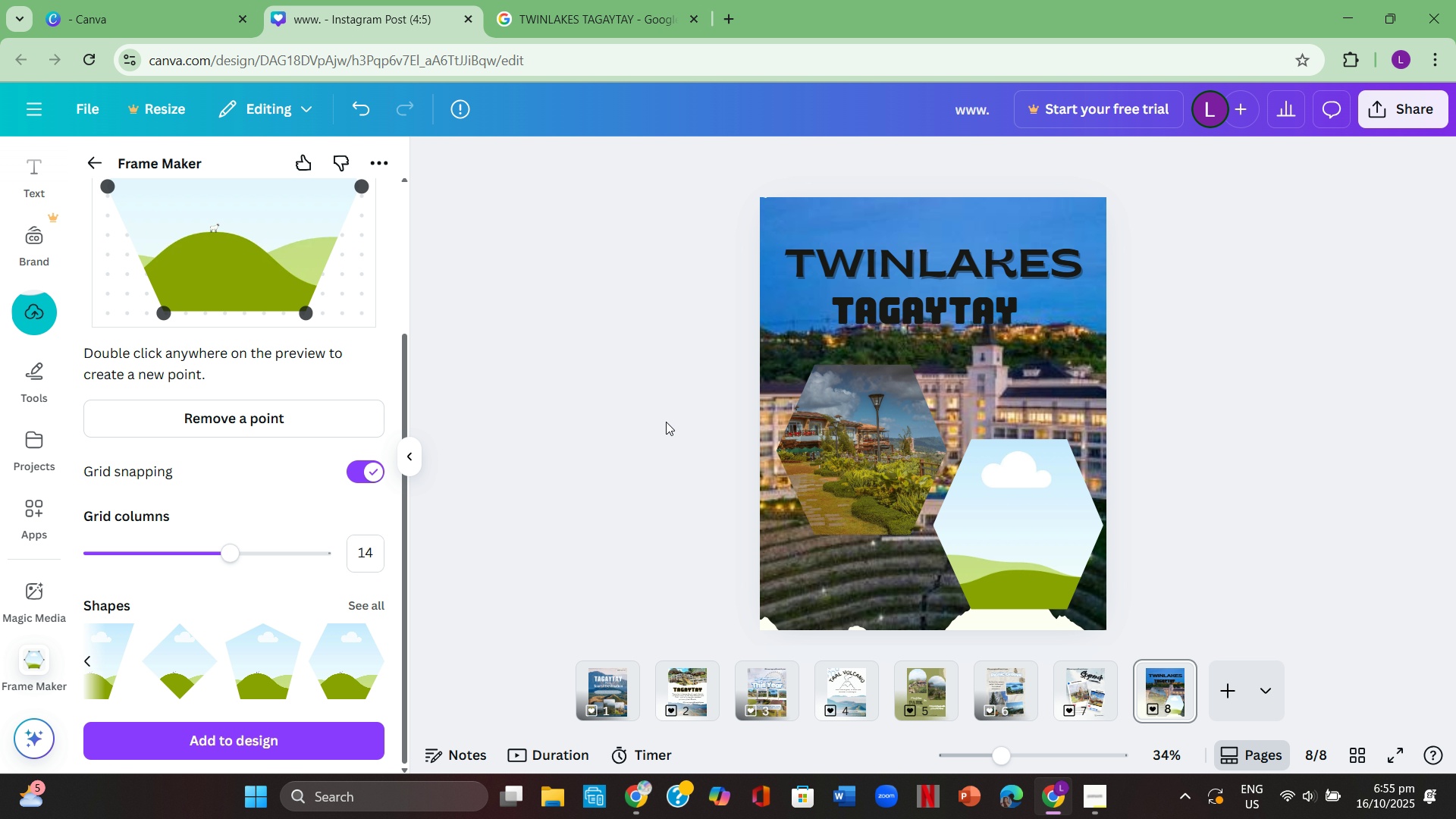 
left_click([605, 0])
 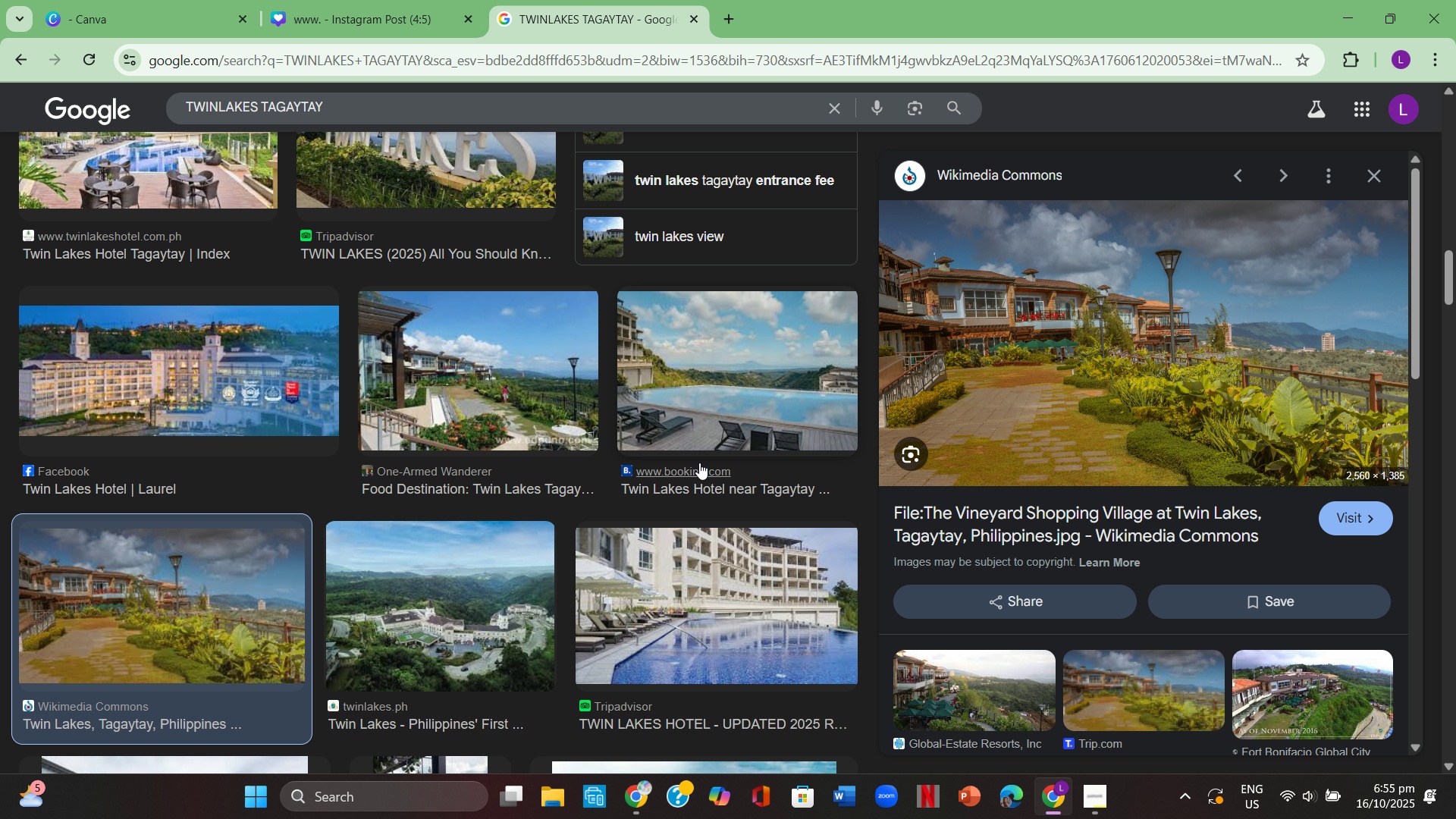 
scroll: coordinate [706, 463], scroll_direction: down, amount: 1.0
 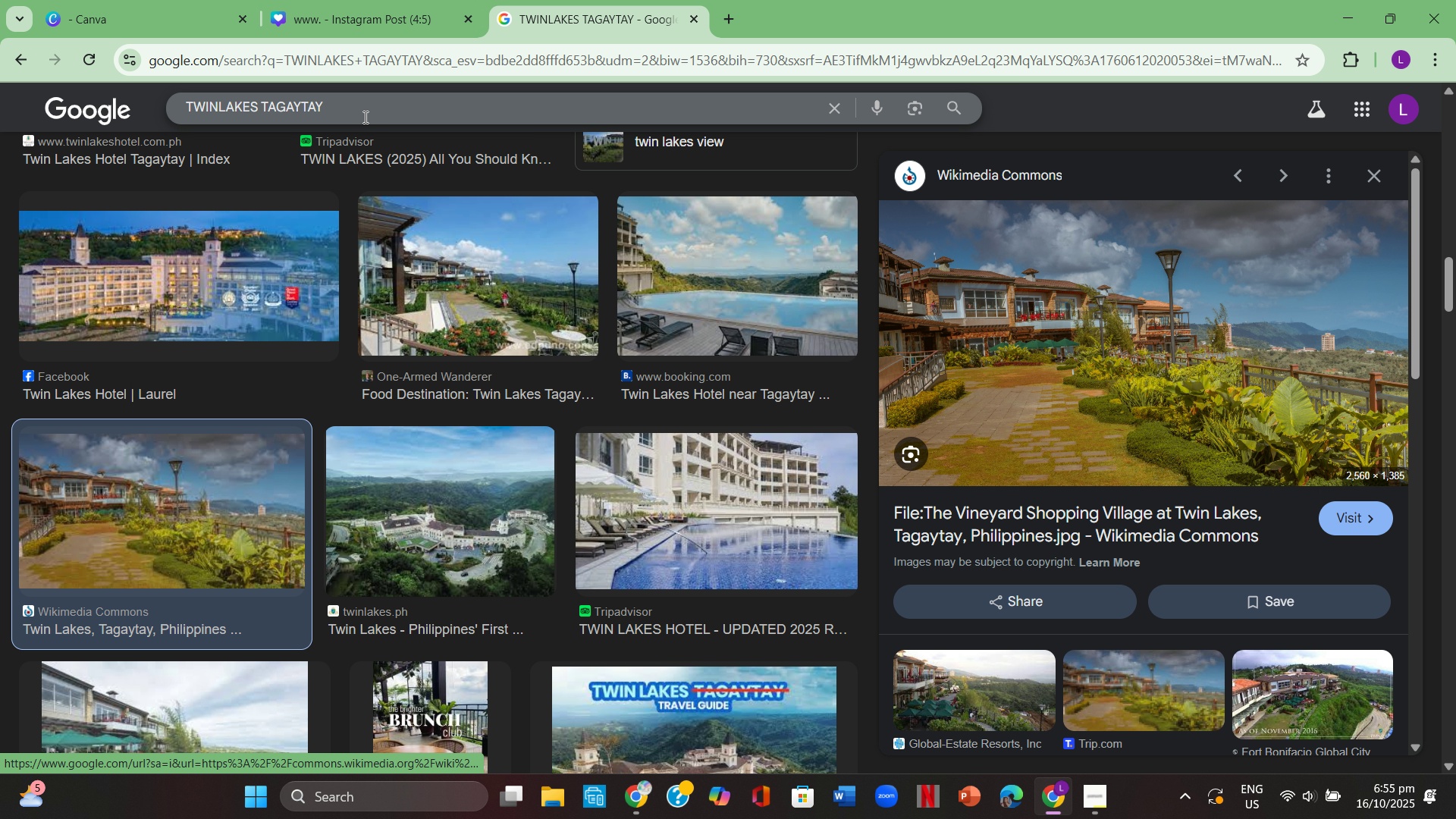 
left_click([367, 115])
 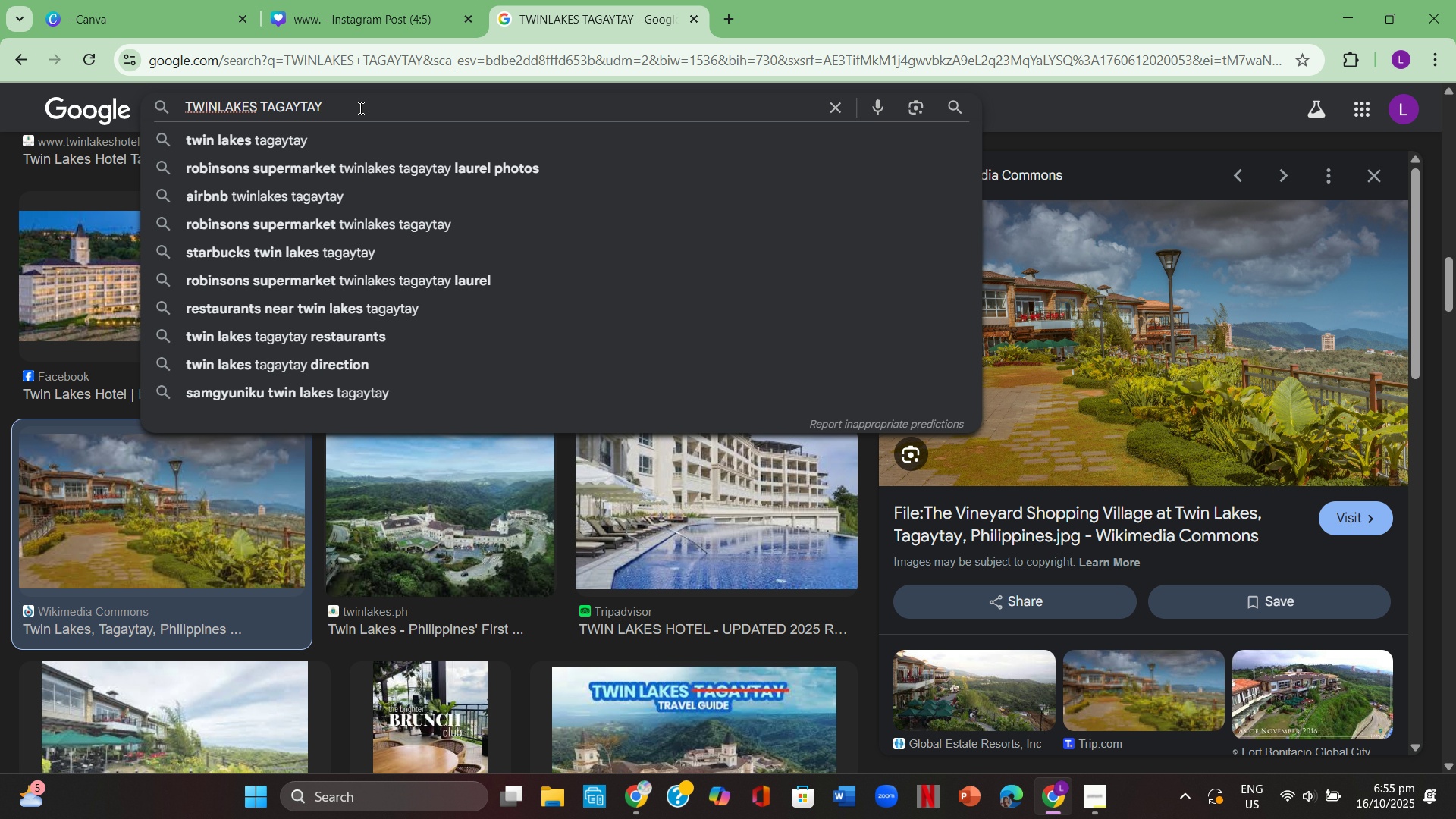 
type( NEAR FROM VOLV)
key(Backspace)
type(CANO)
 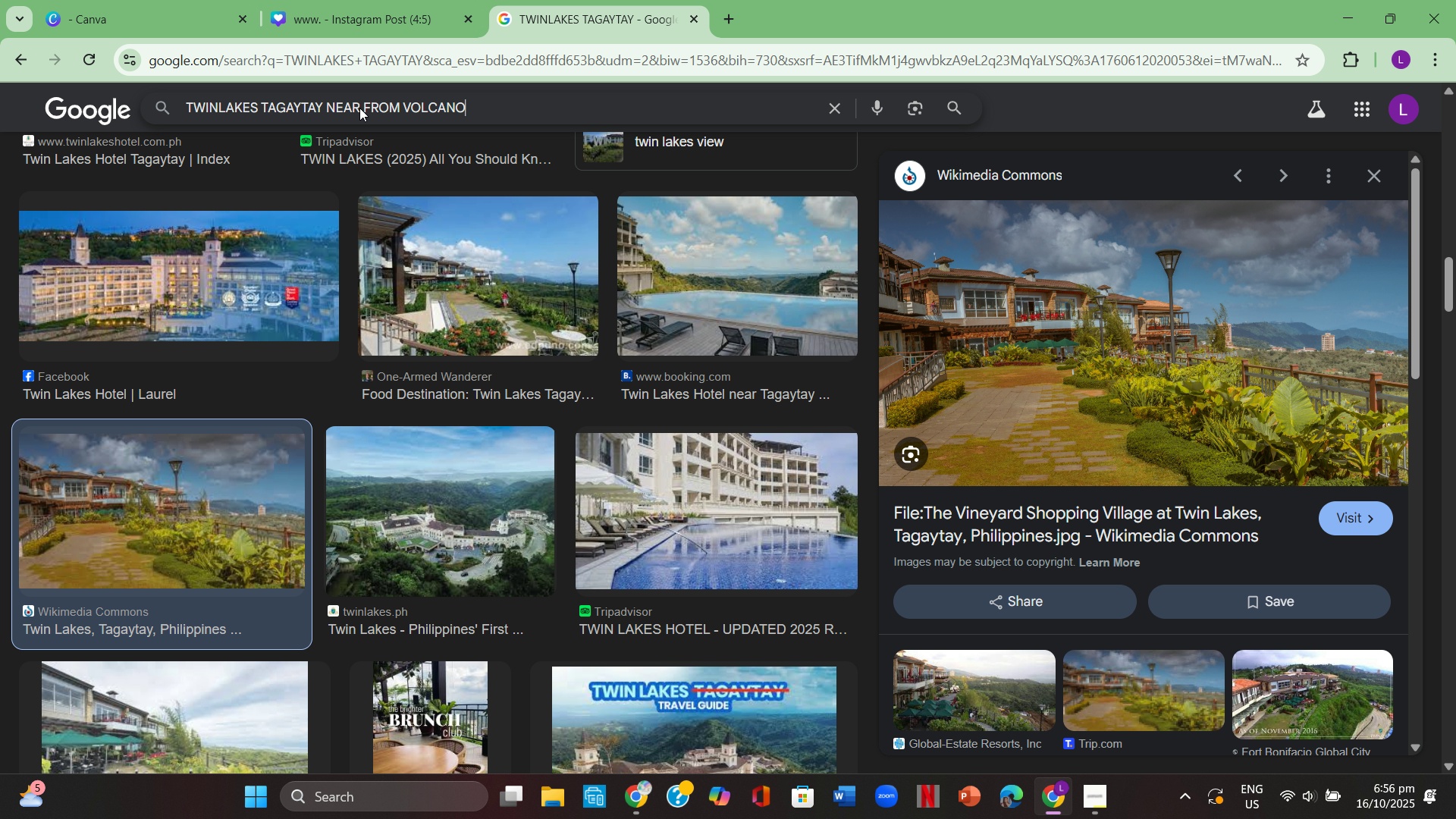 
key(Enter)
 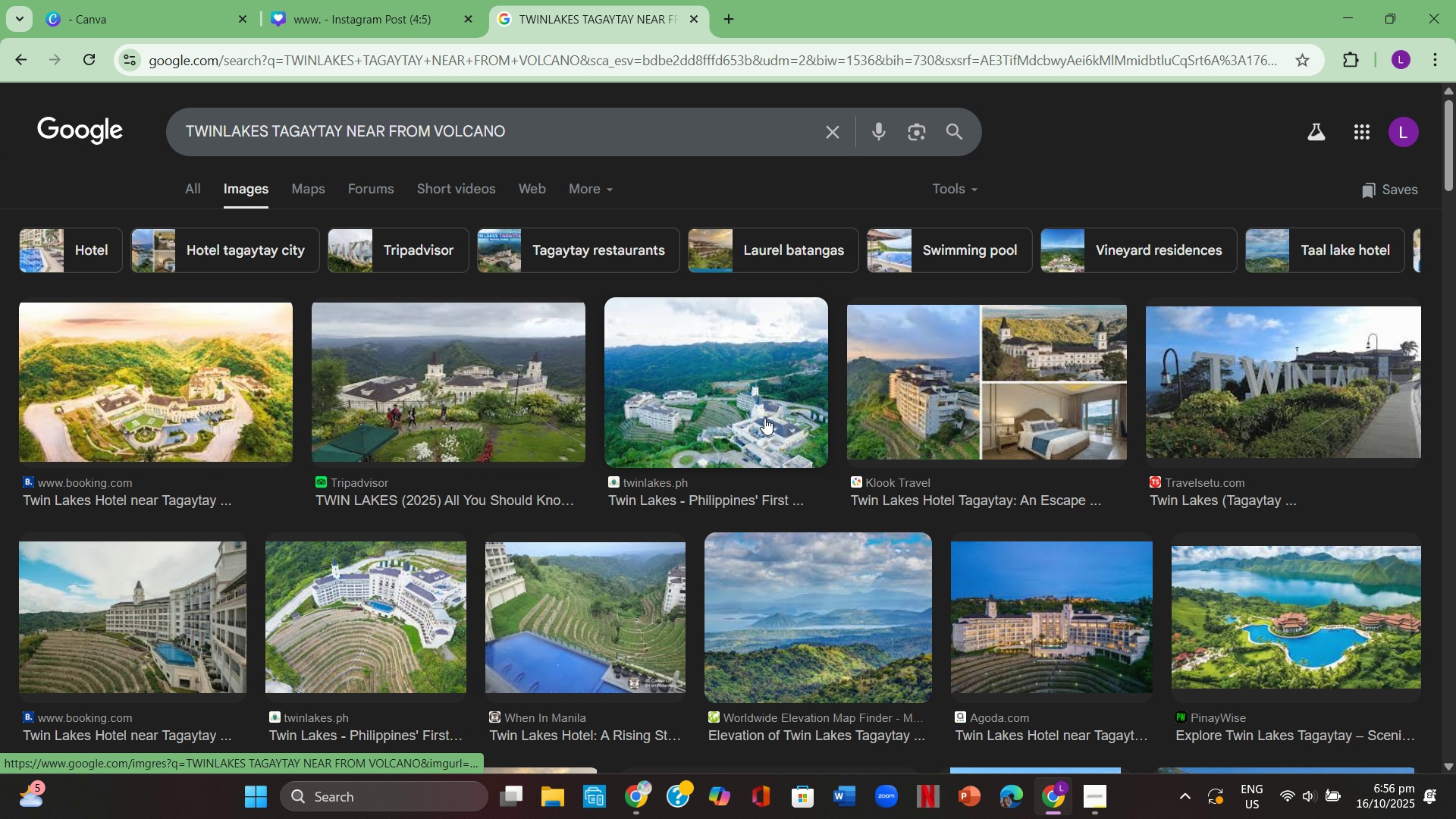 
scroll: coordinate [532, 375], scroll_direction: down, amount: 4.0
 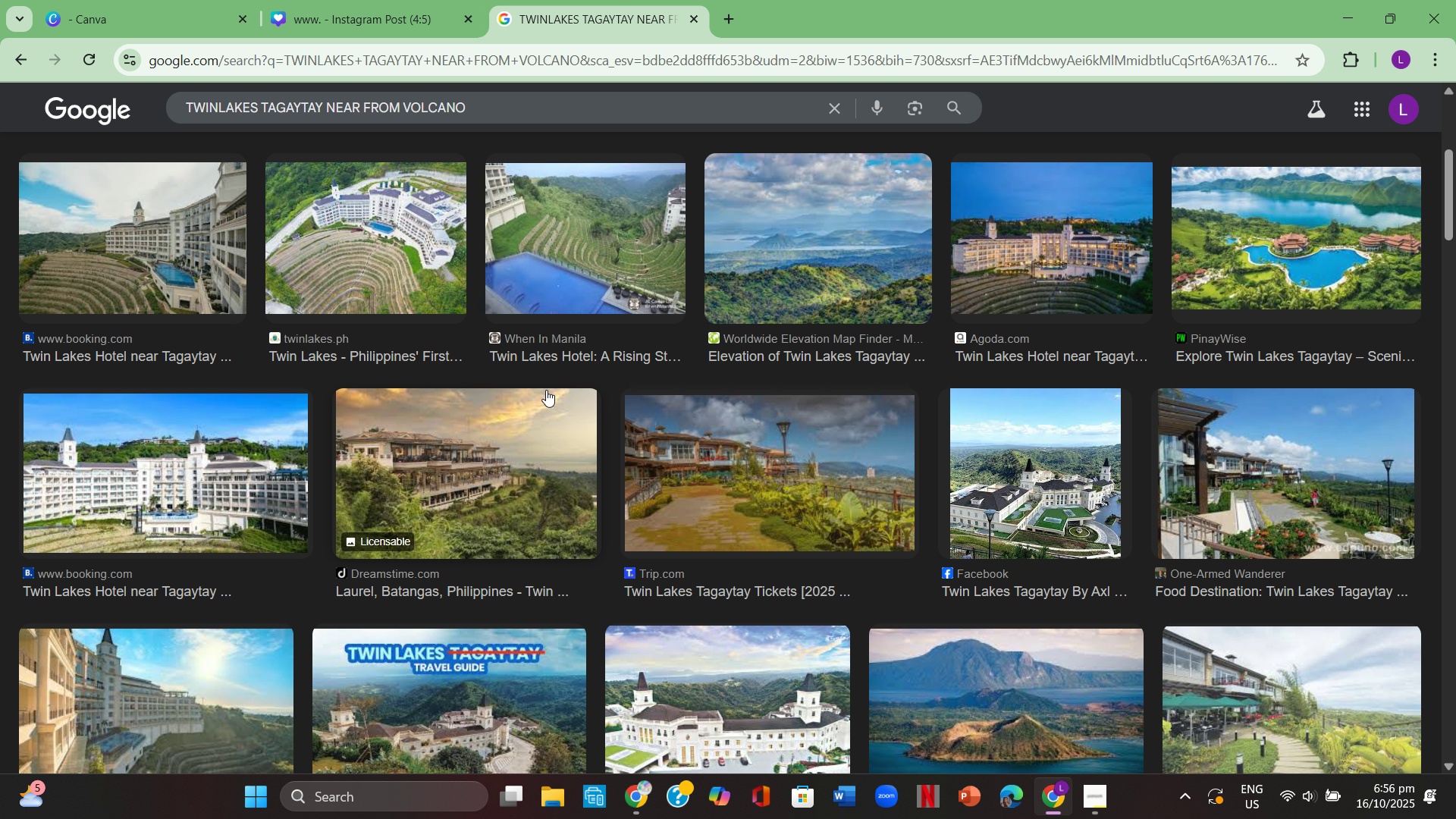 
scroll: coordinate [546, 390], scroll_direction: up, amount: 3.0
 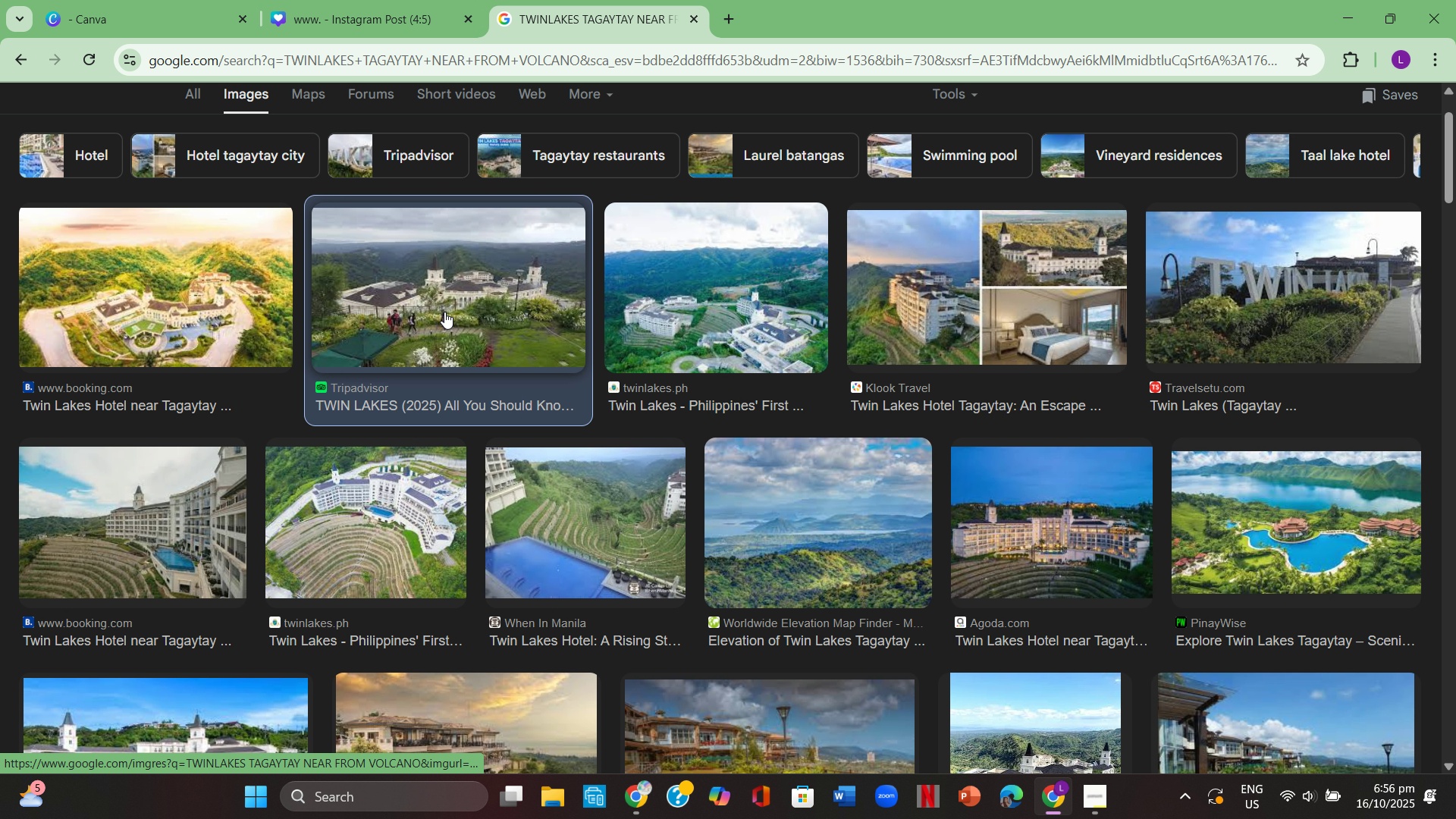 
left_click([444, 312])
 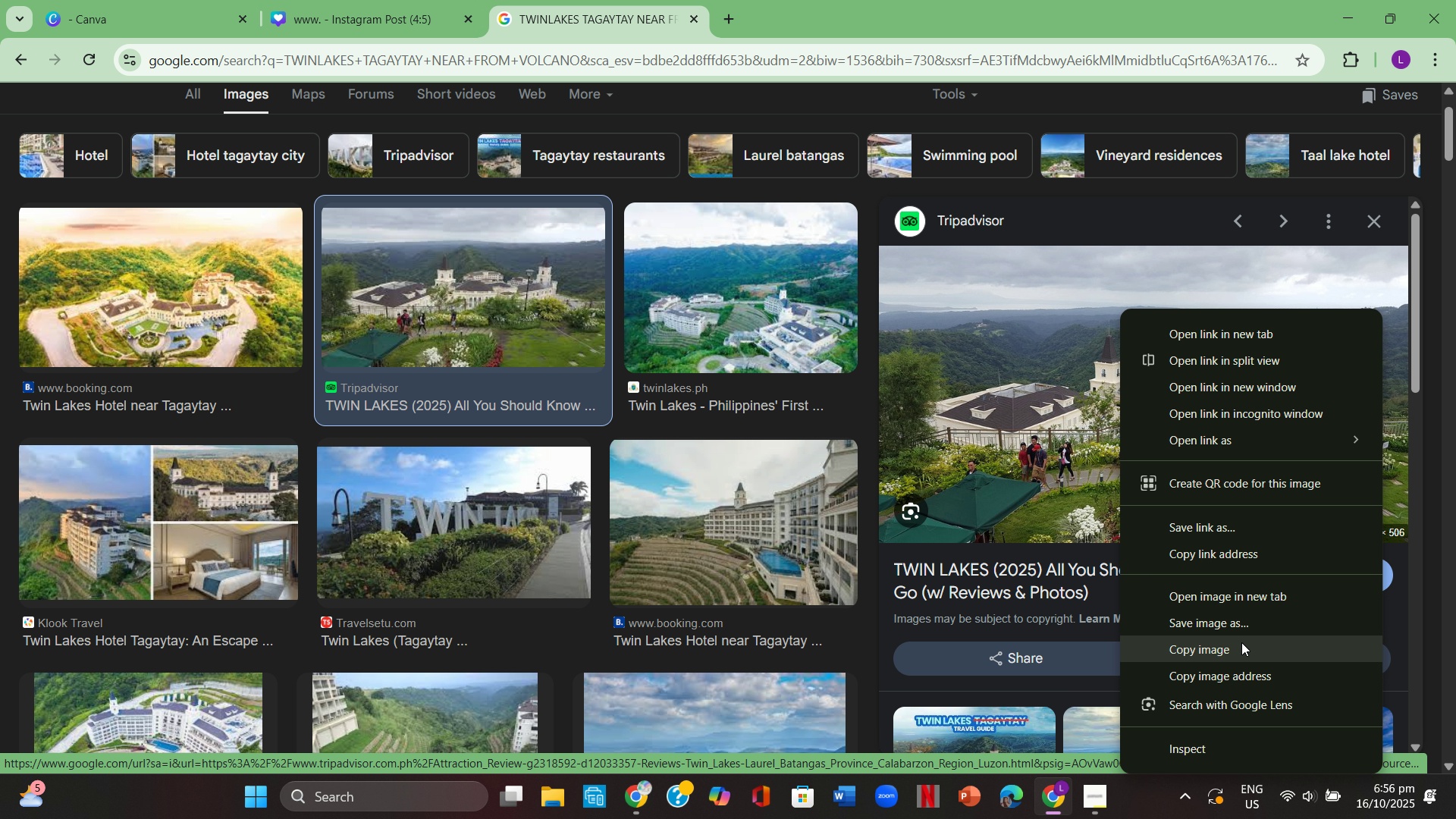 
left_click([1249, 648])
 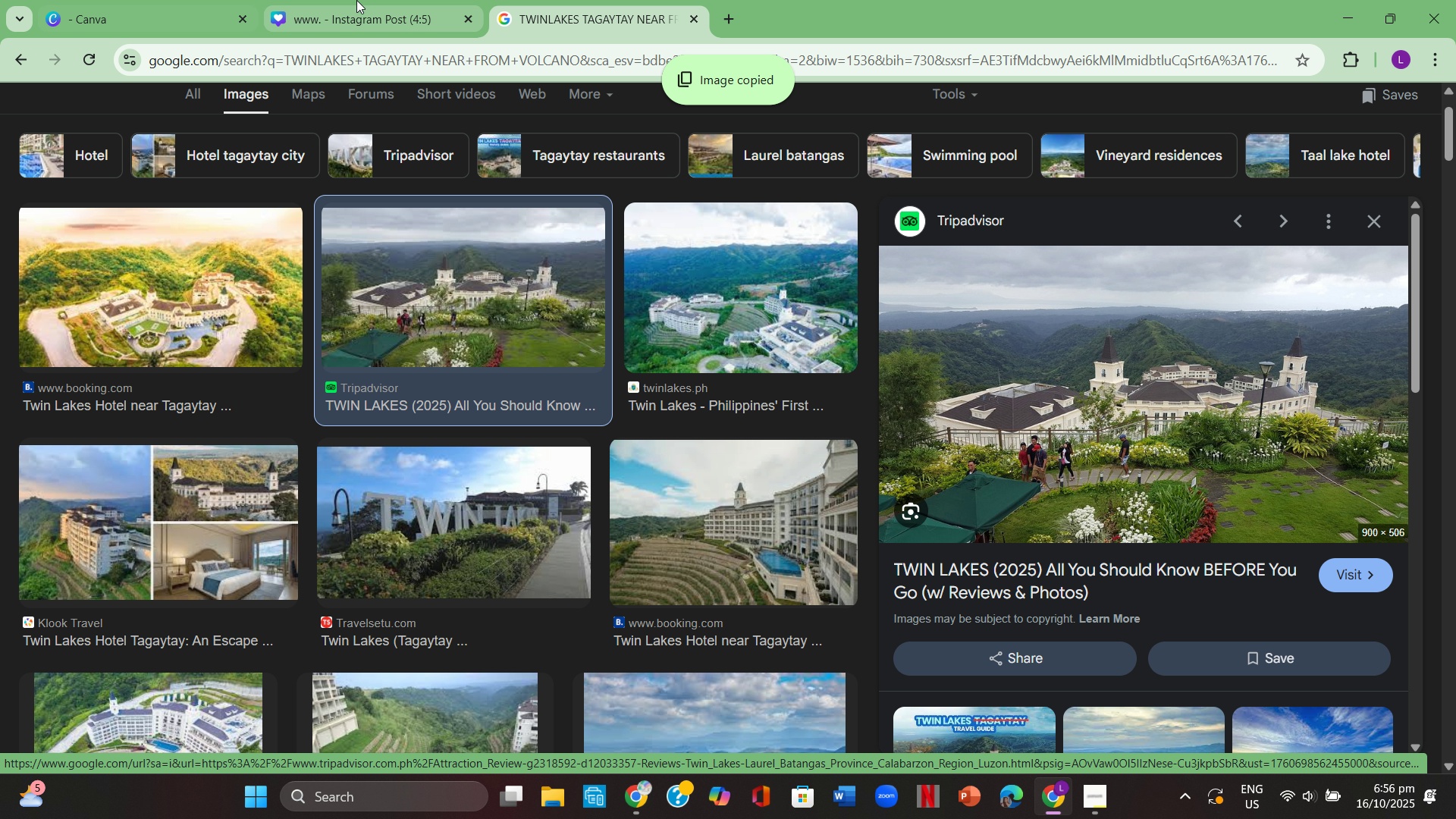 
left_click([356, 0])
 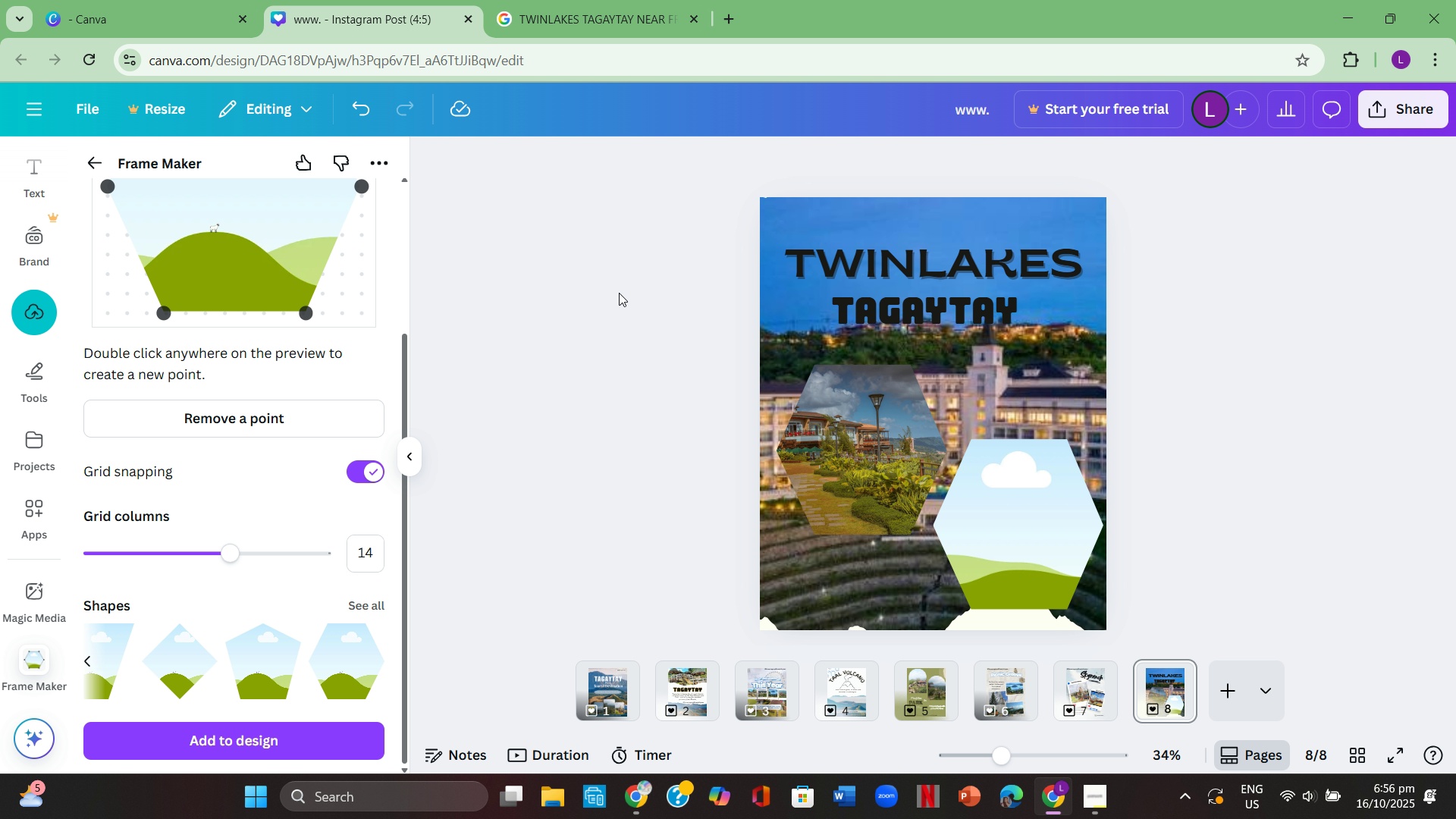 
left_click([645, 297])
 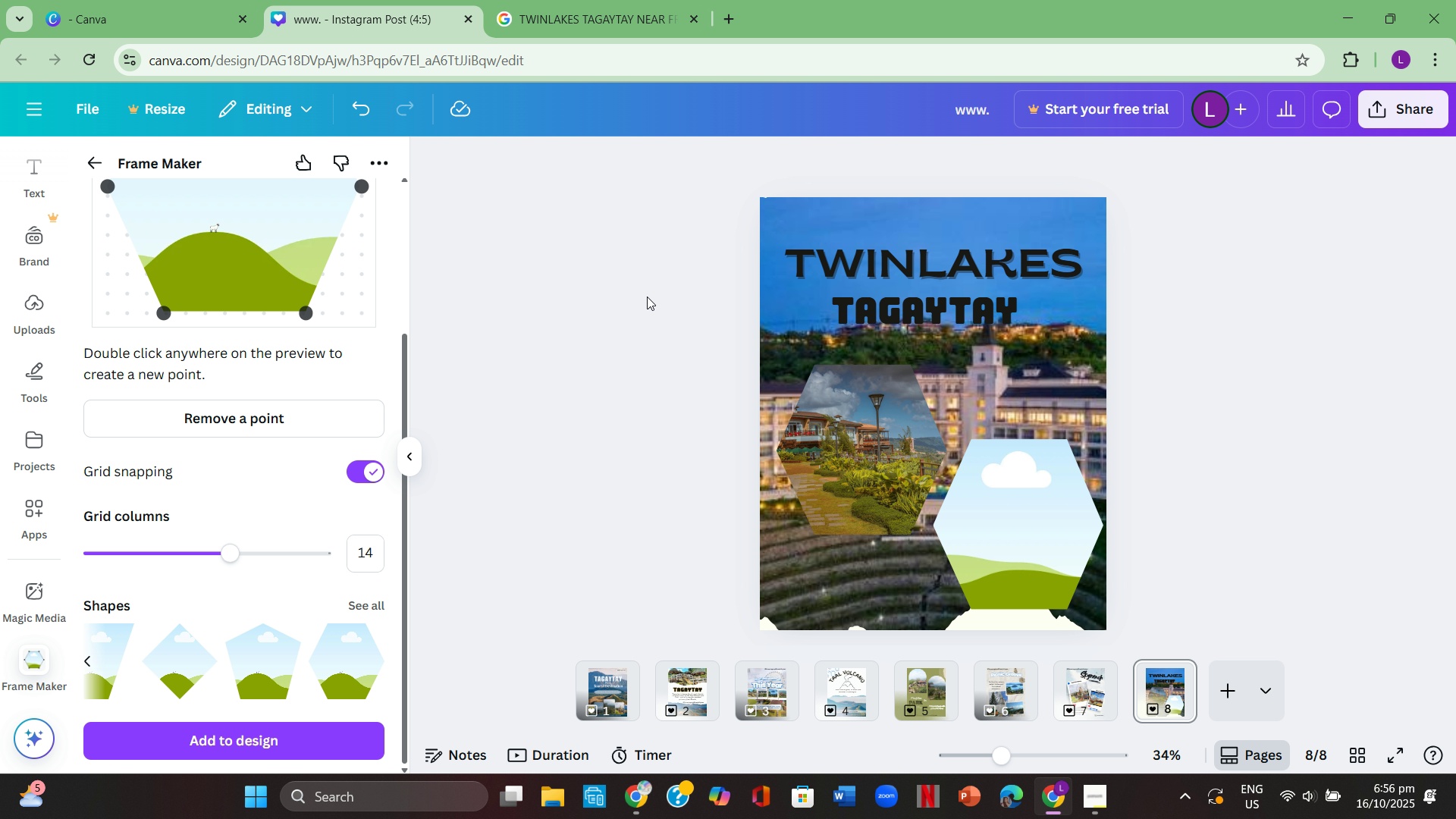 
key(Control+ControlLeft)
 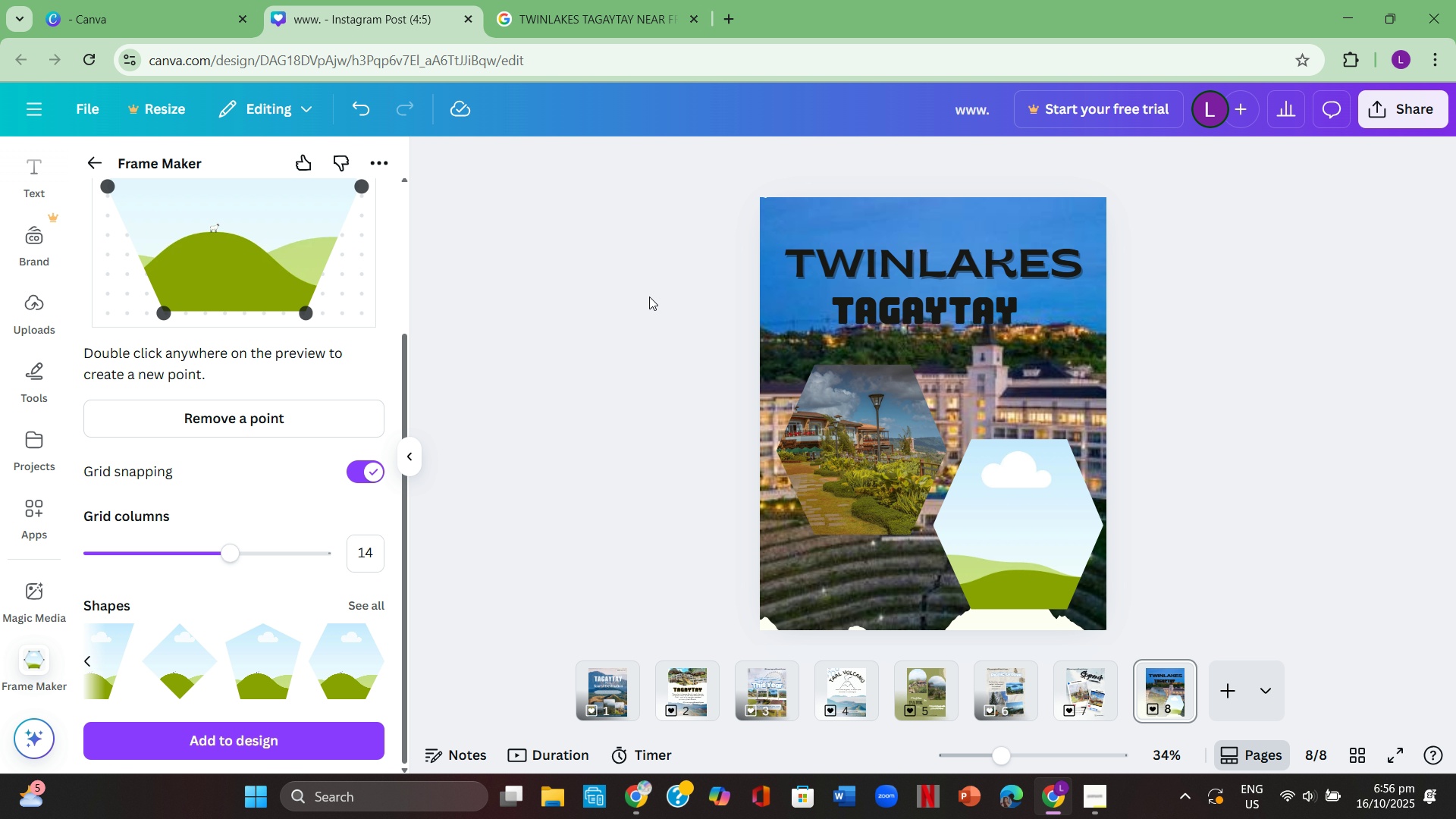 
key(Control+V)
 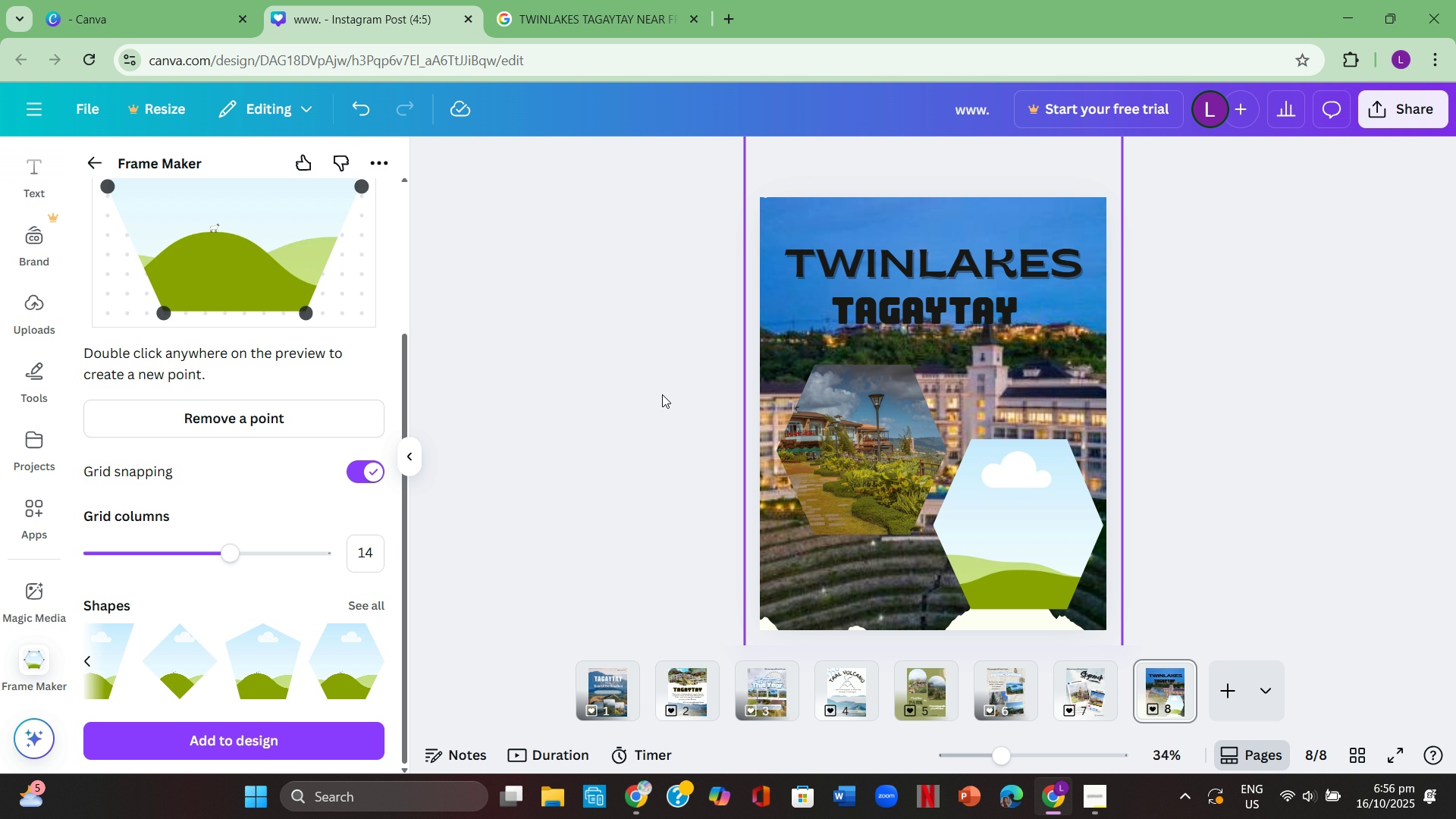 
left_click([586, 368])
 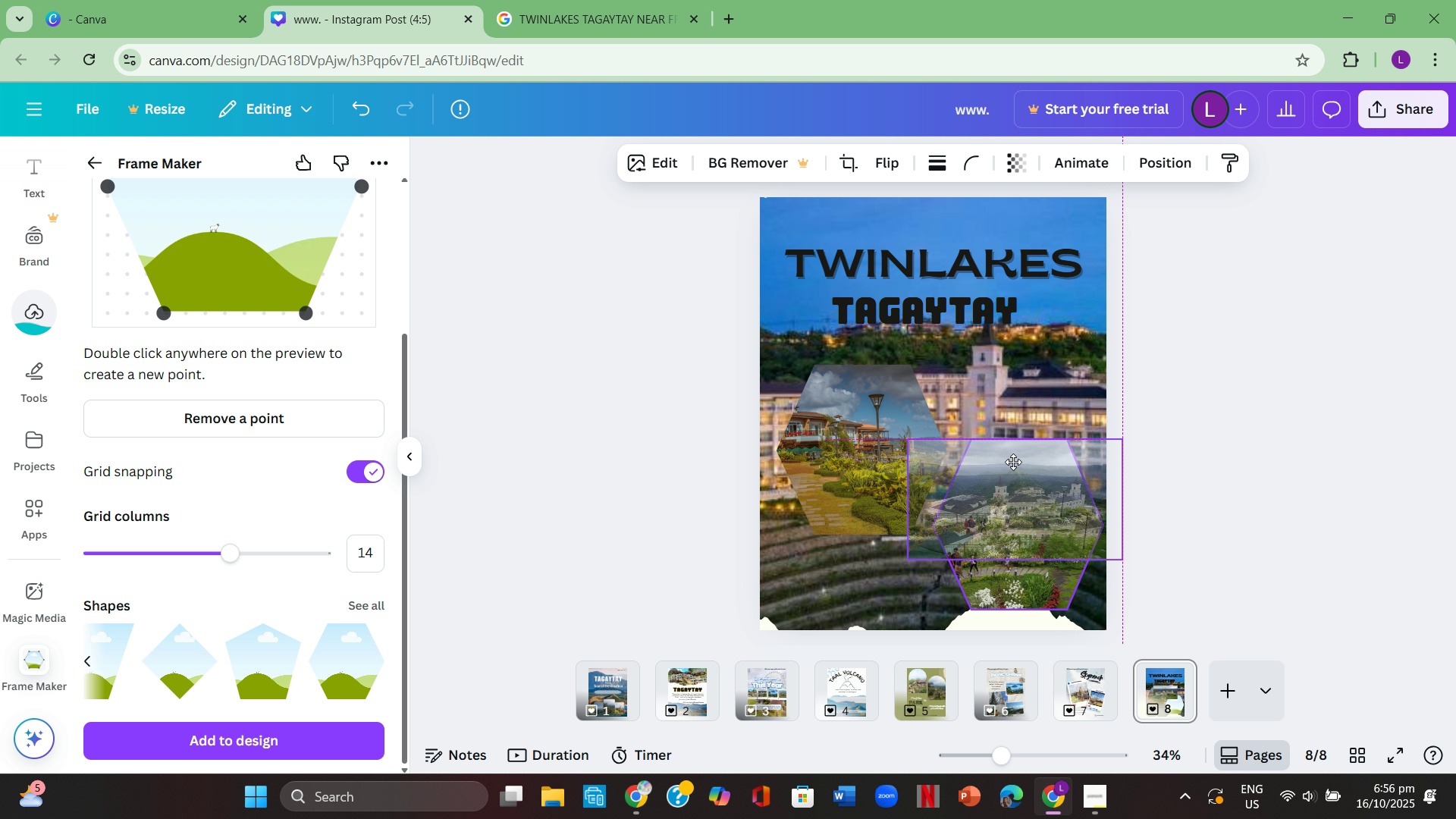 
left_click([1298, 488])
 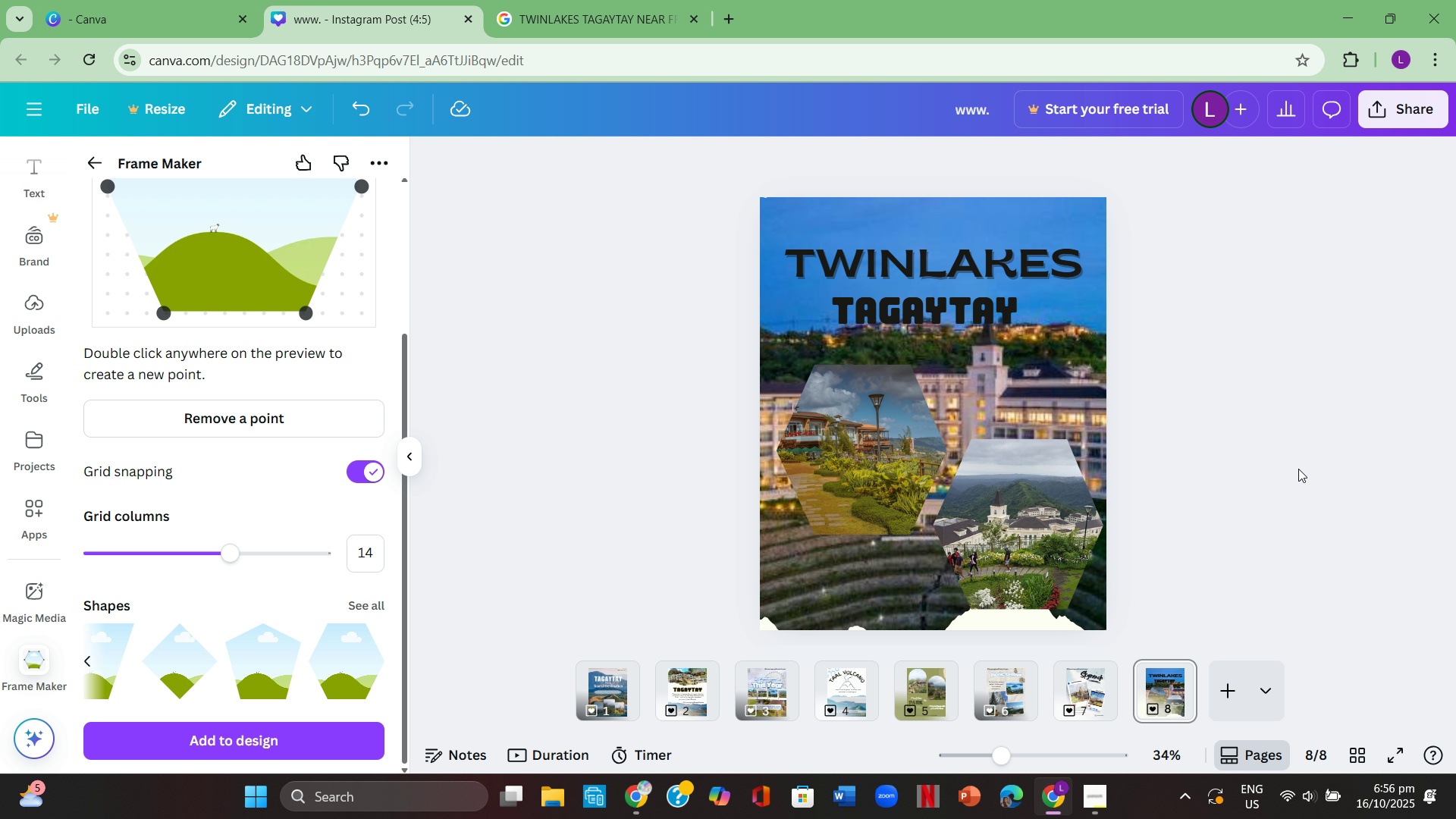 
left_click([624, 401])
 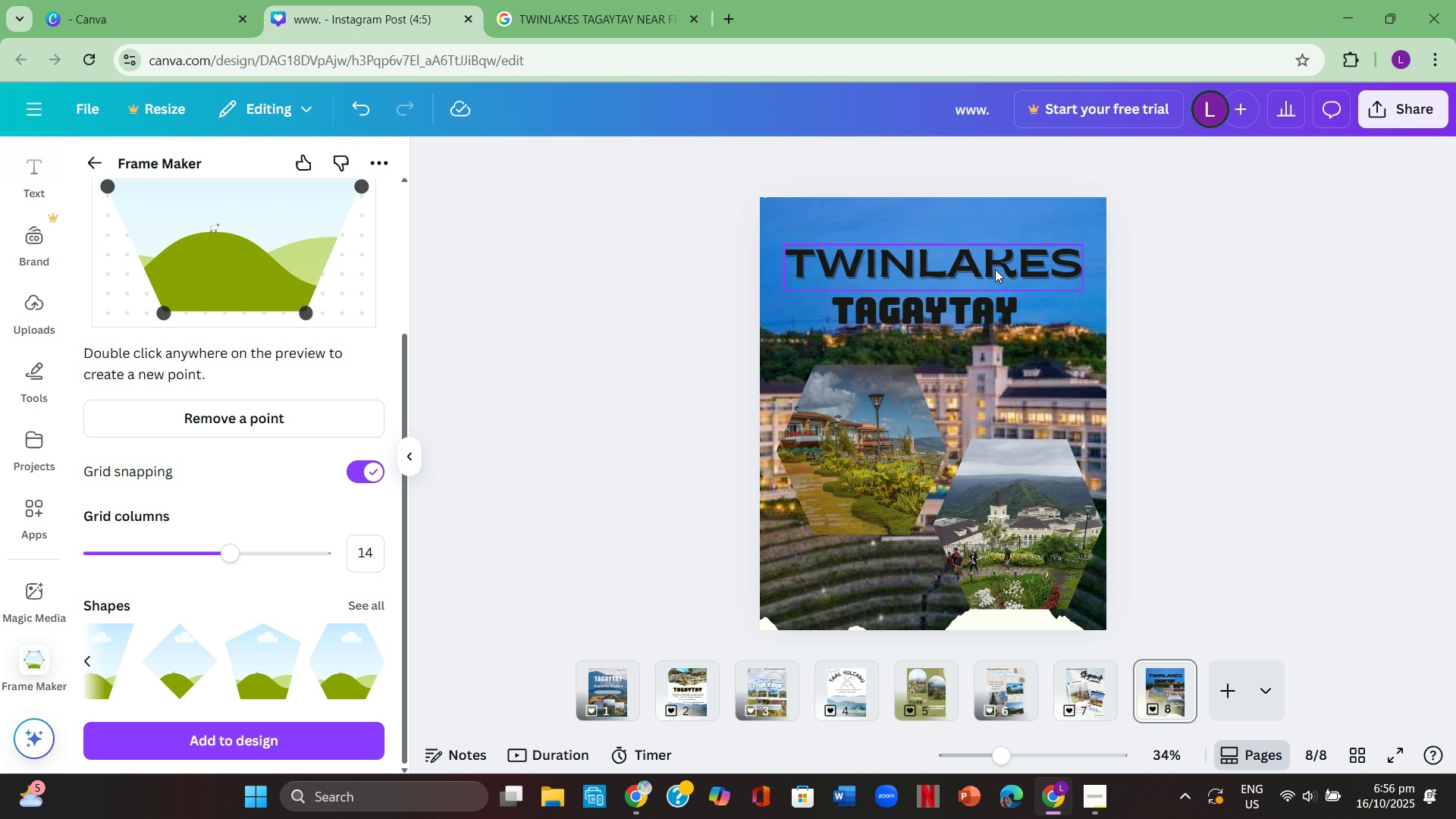 
left_click([995, 269])
 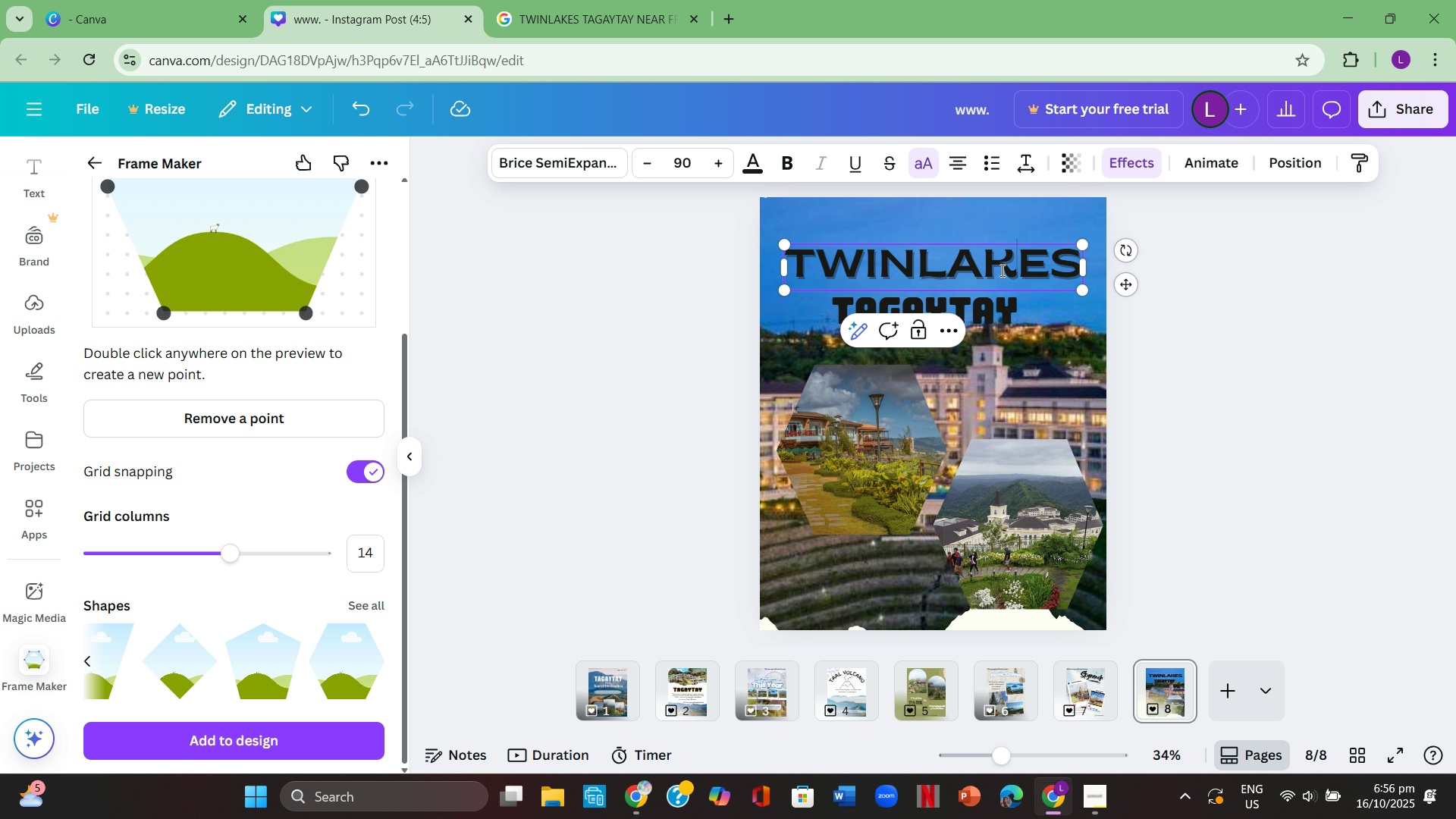 
double_click([1001, 270])
 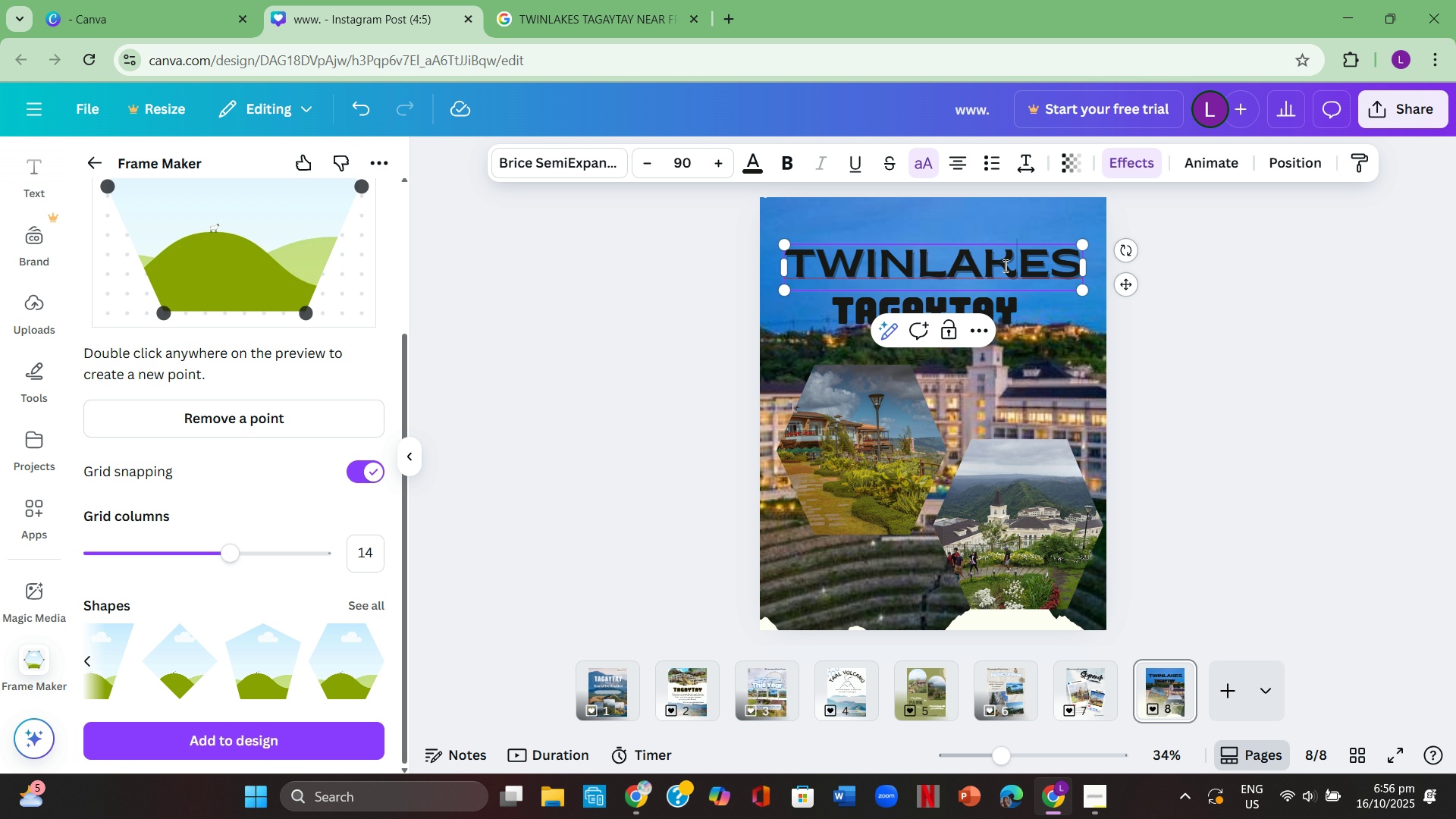 
hold_key(key=ControlLeft, duration=0.93)
 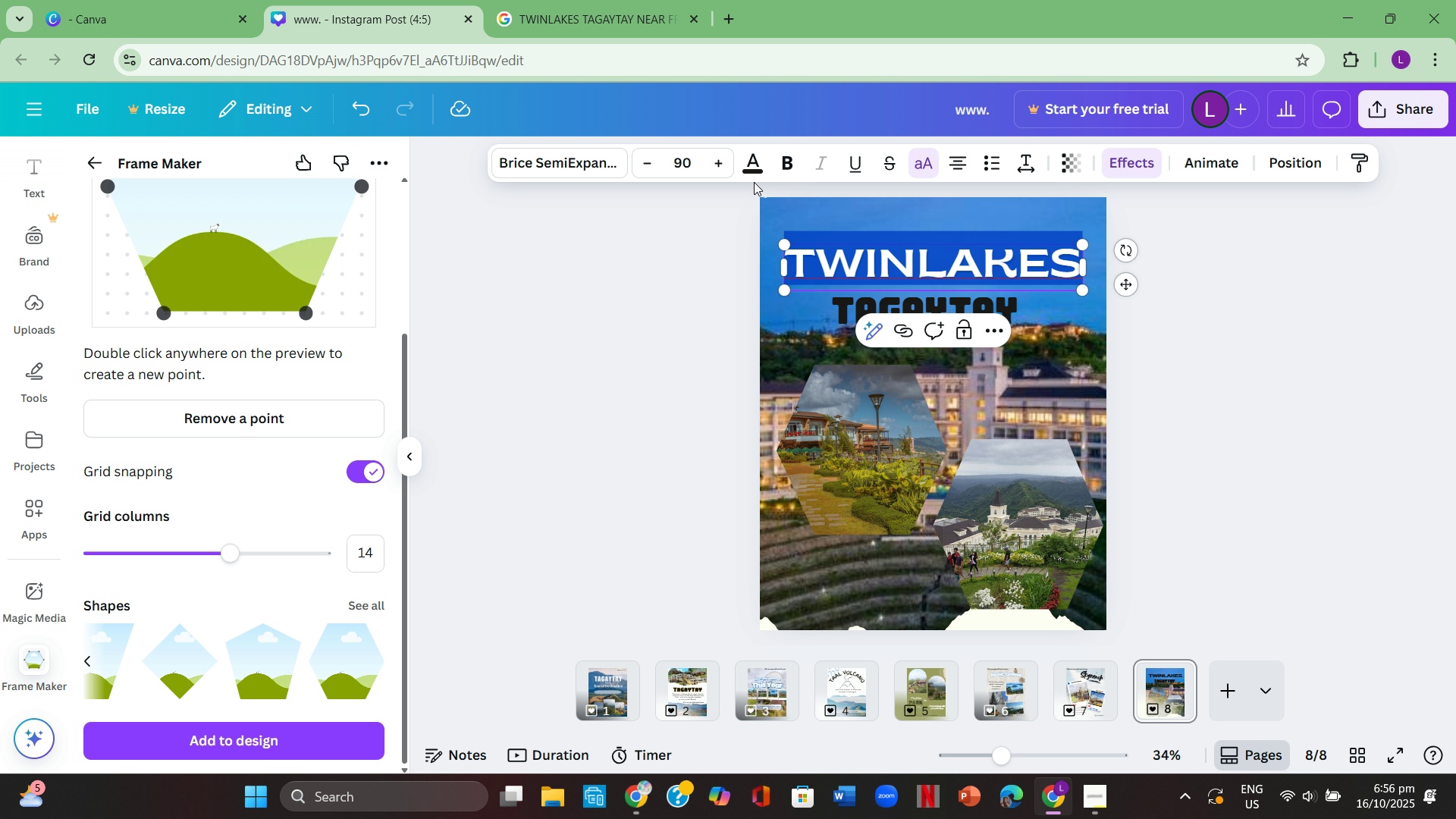 
hold_key(key=A, duration=0.31)
 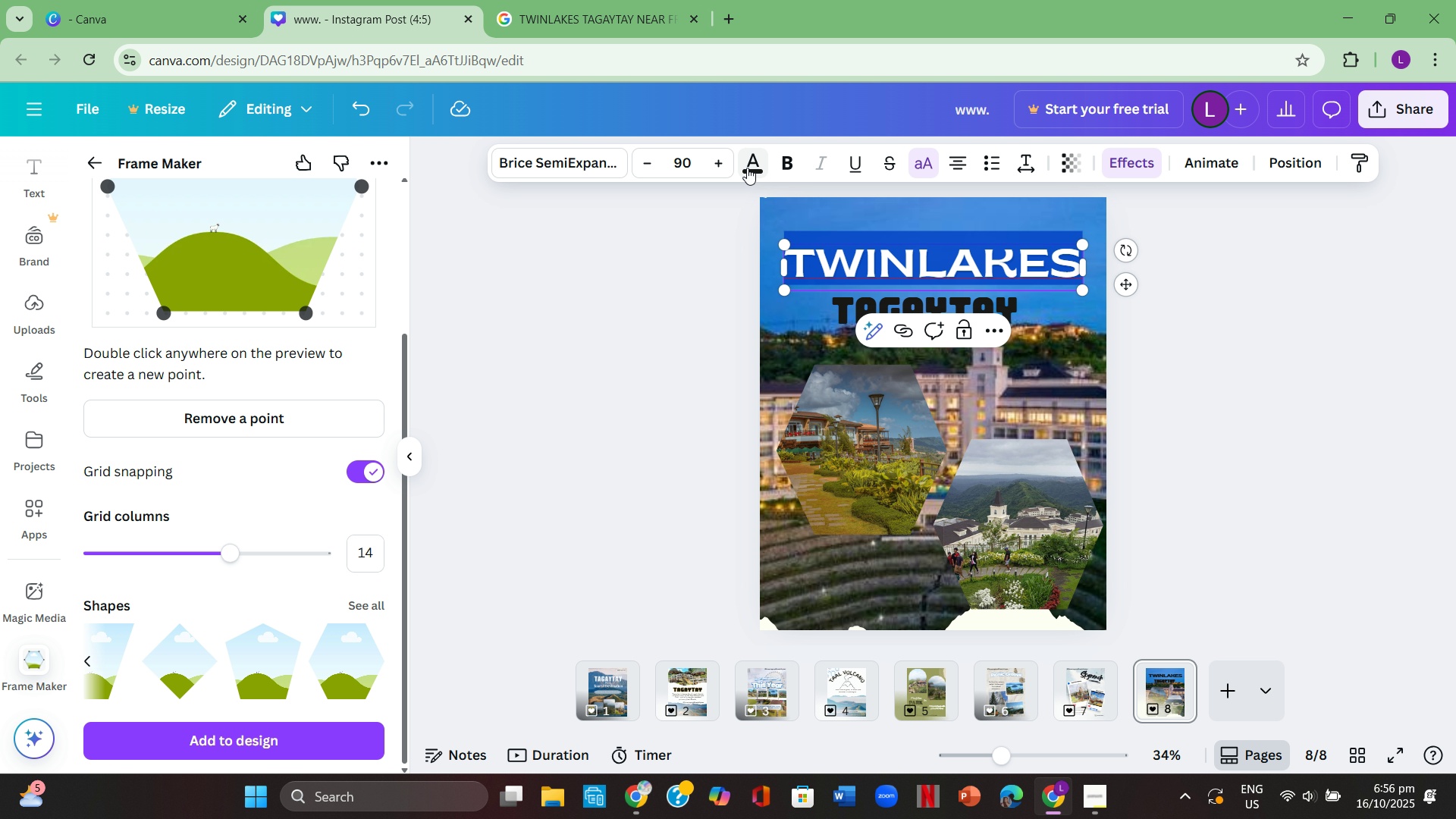 
left_click([747, 166])
 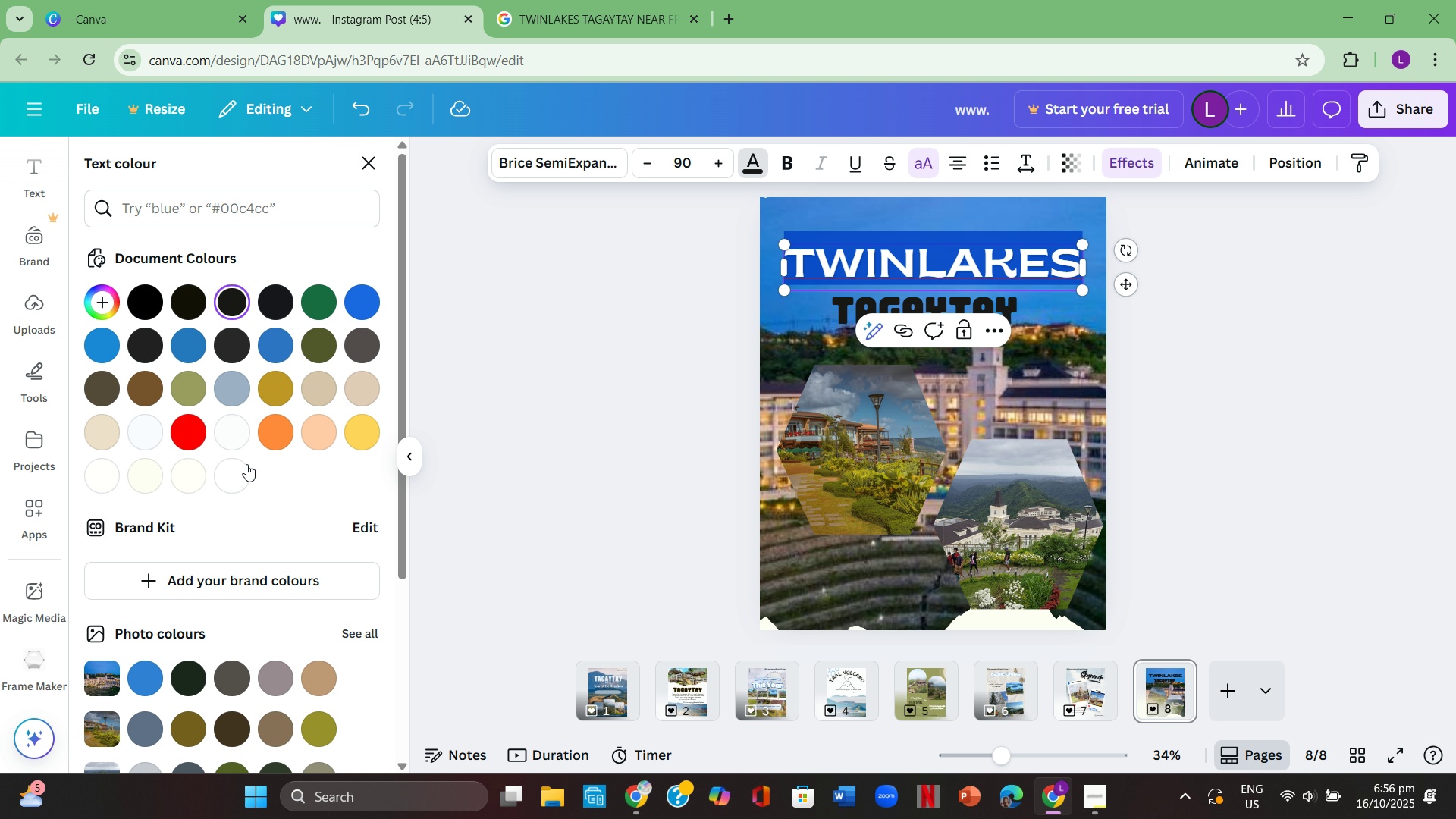 
left_click([240, 471])
 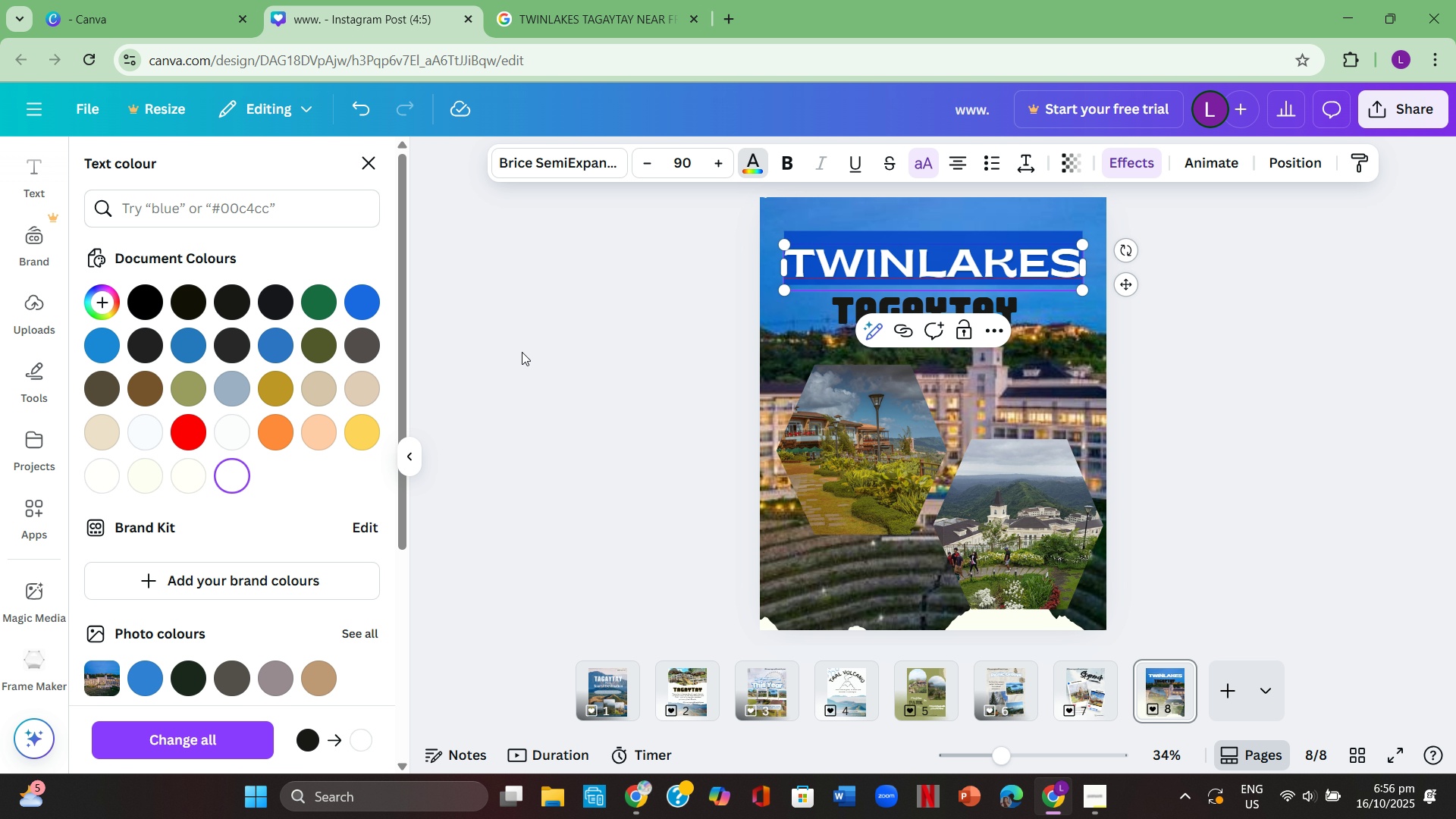 
left_click([522, 352])
 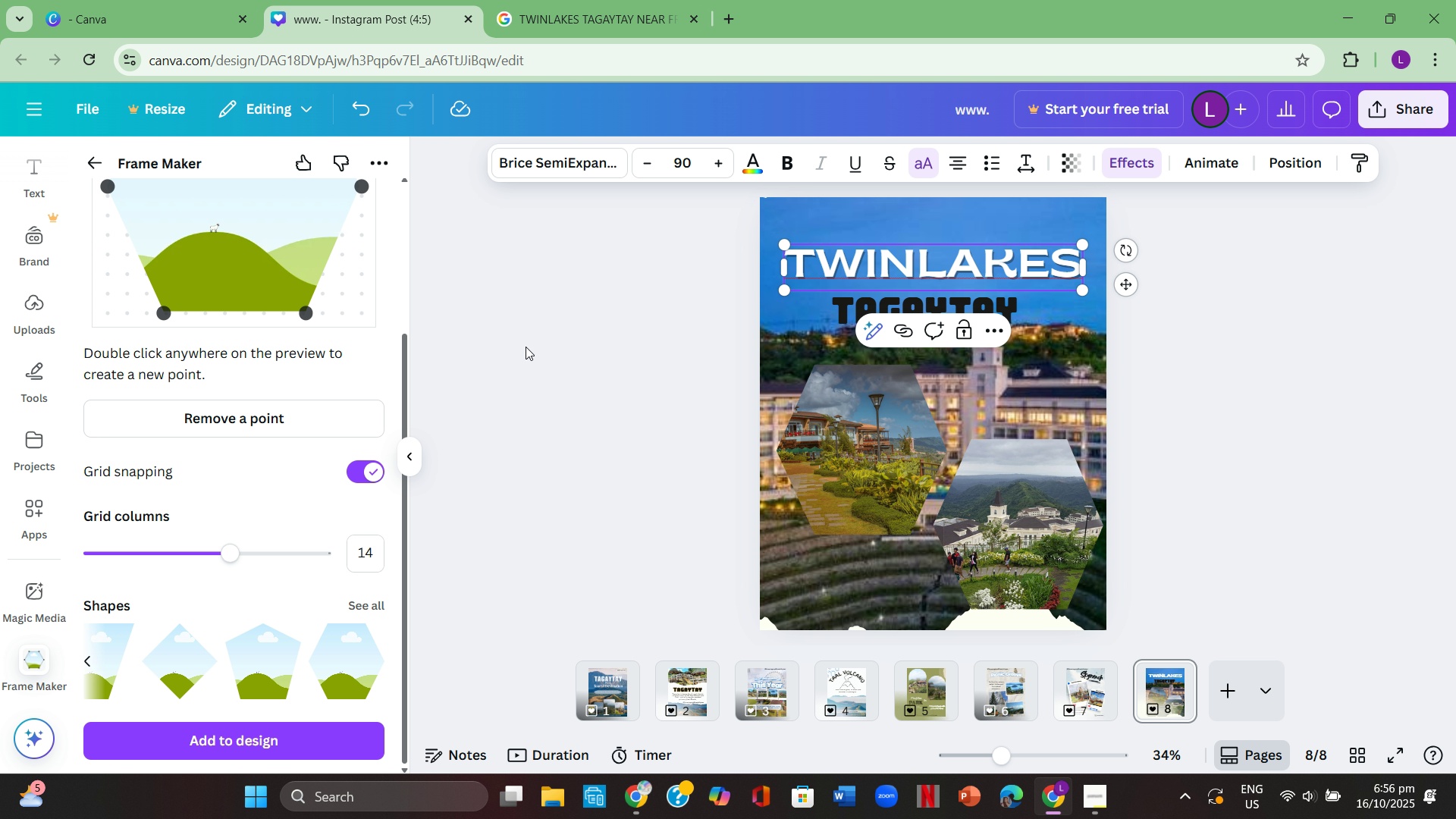 
left_click([526, 347])
 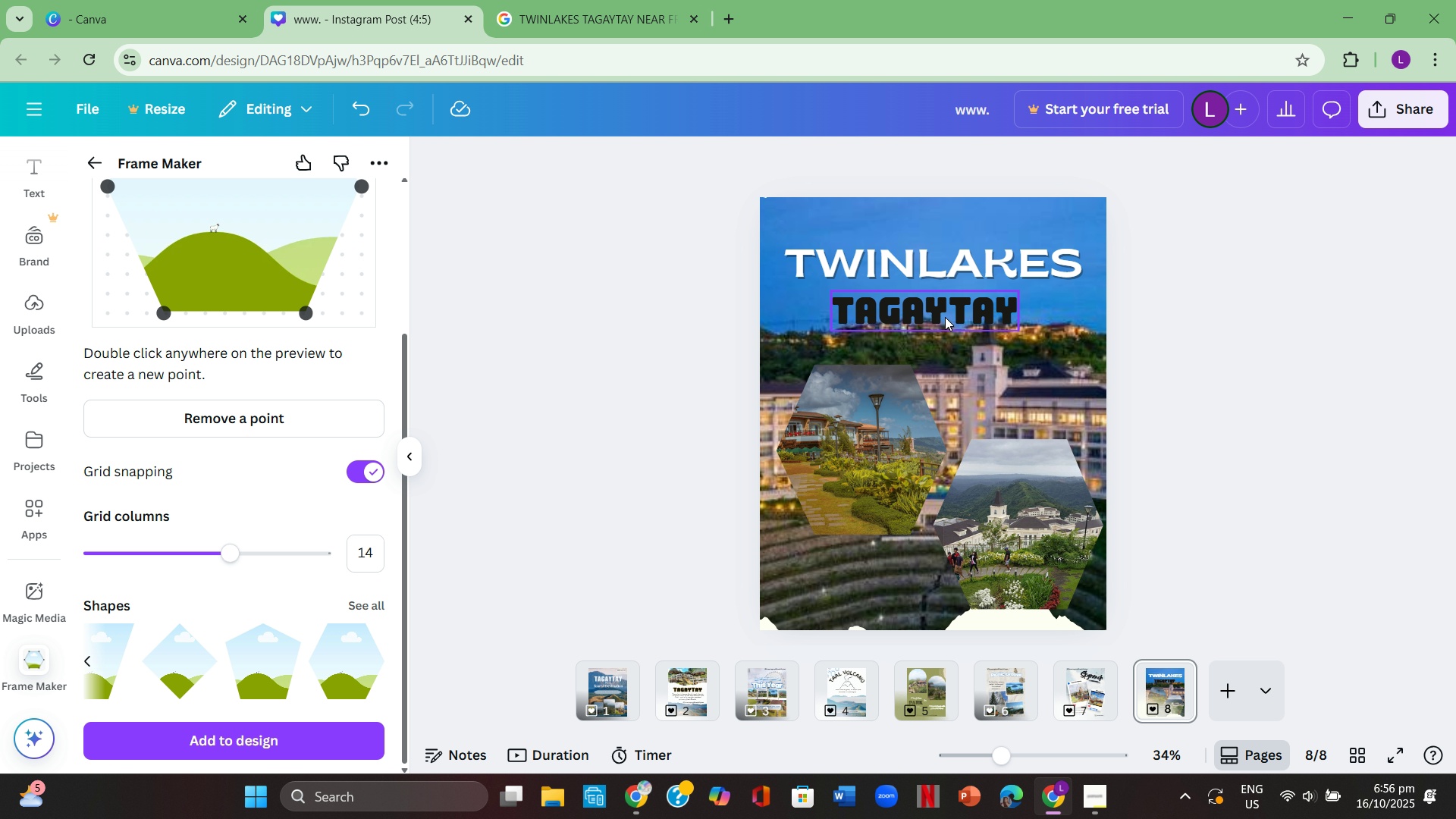 
left_click([946, 314])
 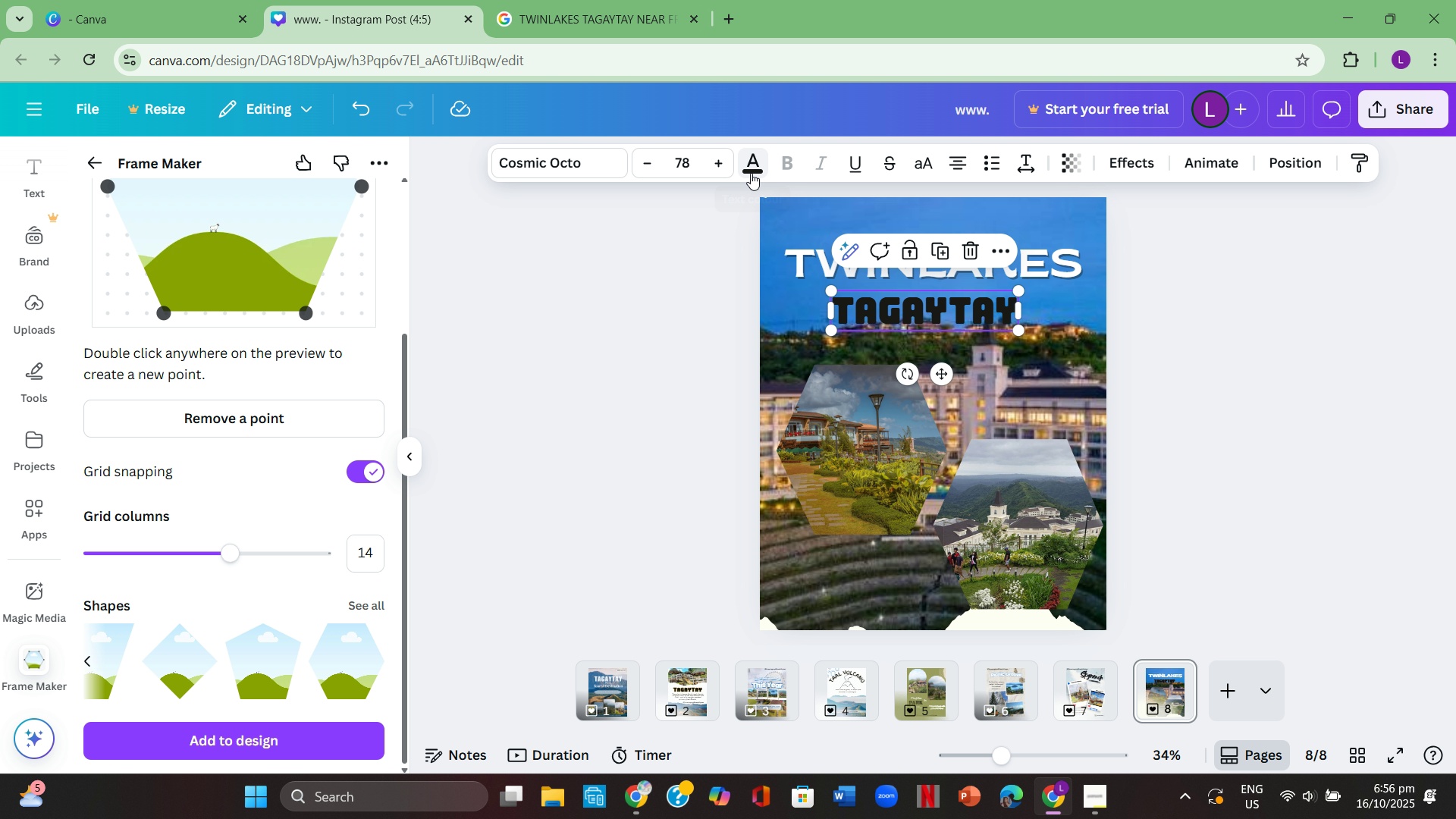 
left_click([751, 173])
 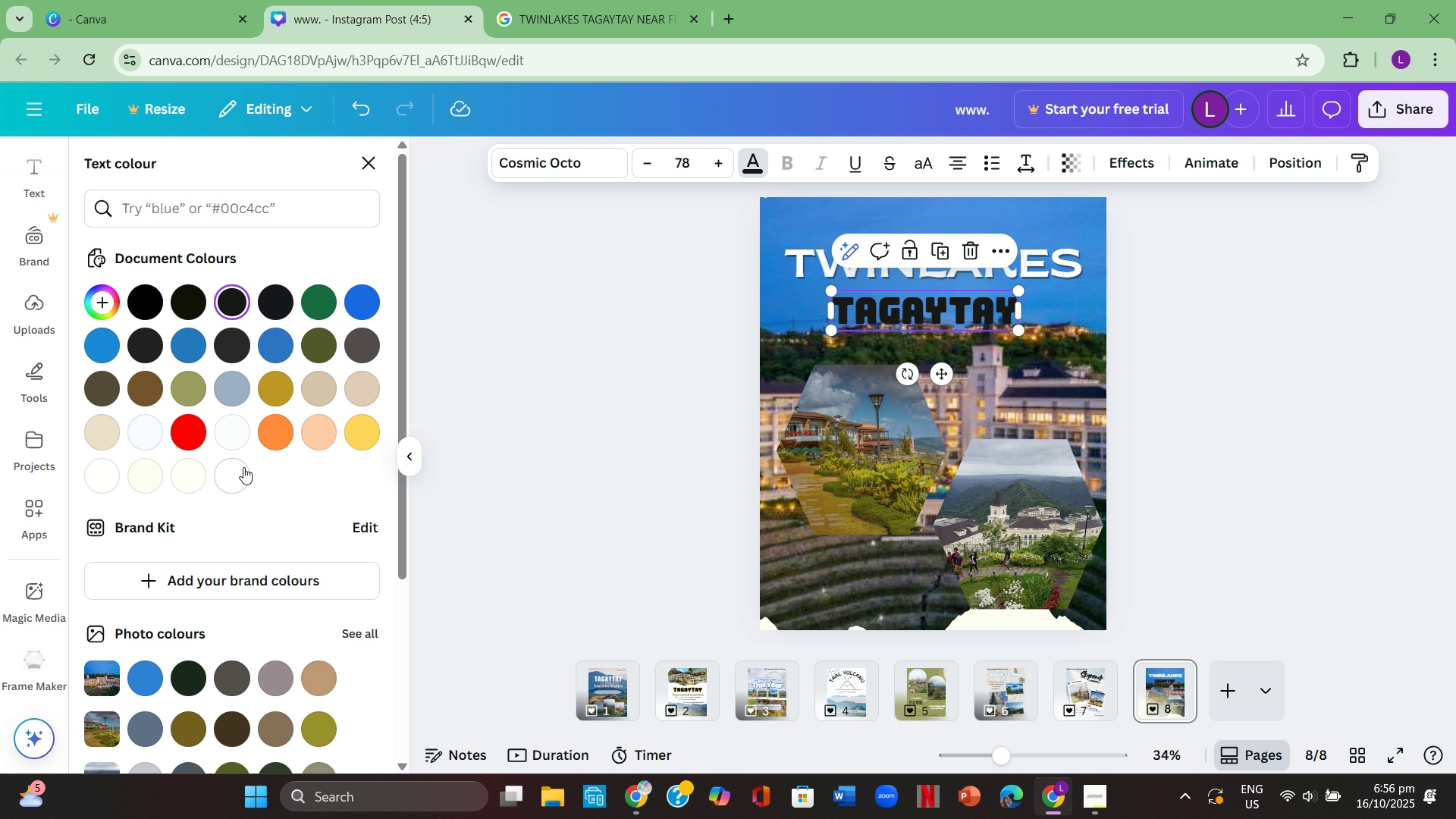 
left_click([241, 472])
 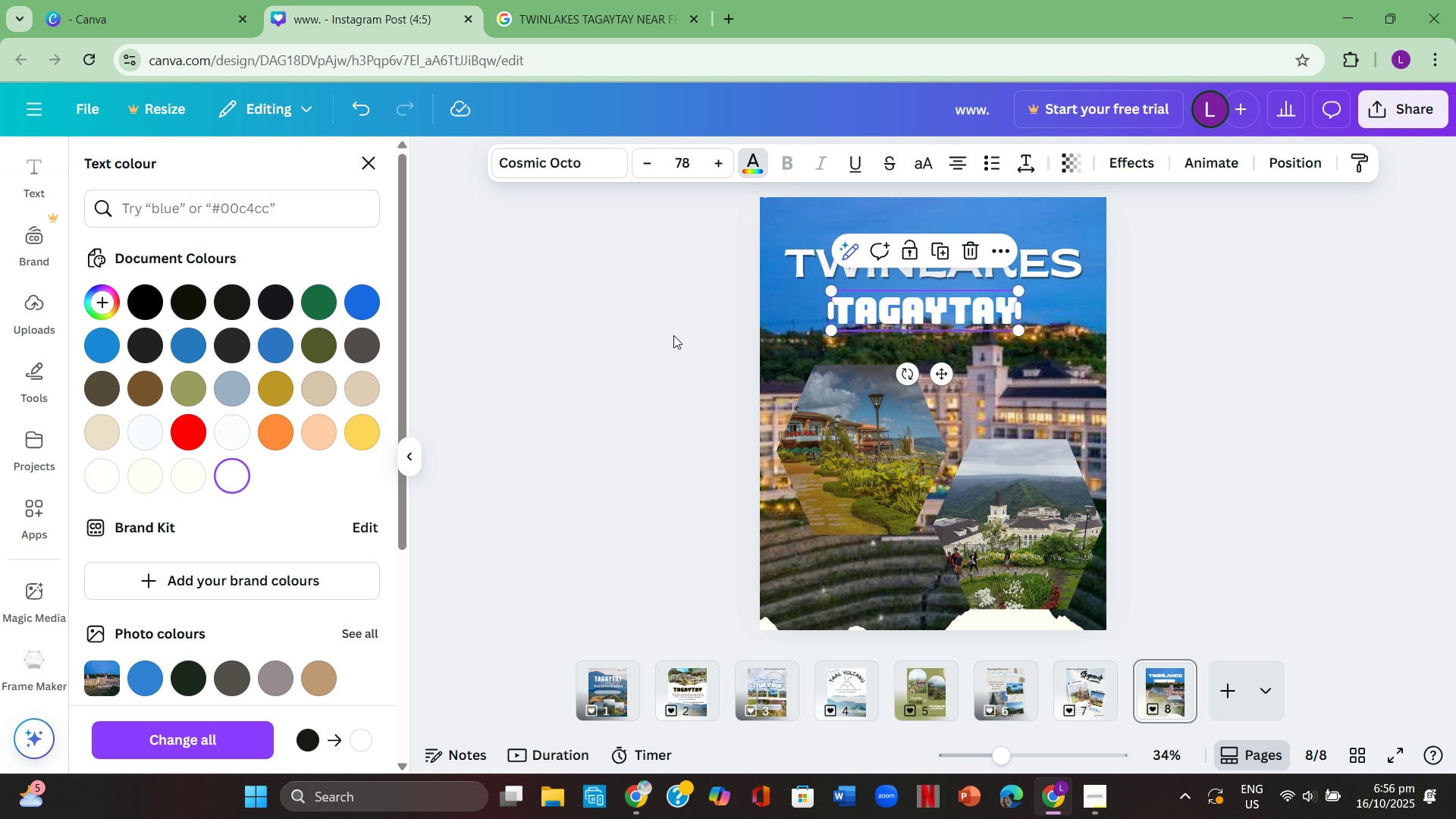 
left_click([673, 335])
 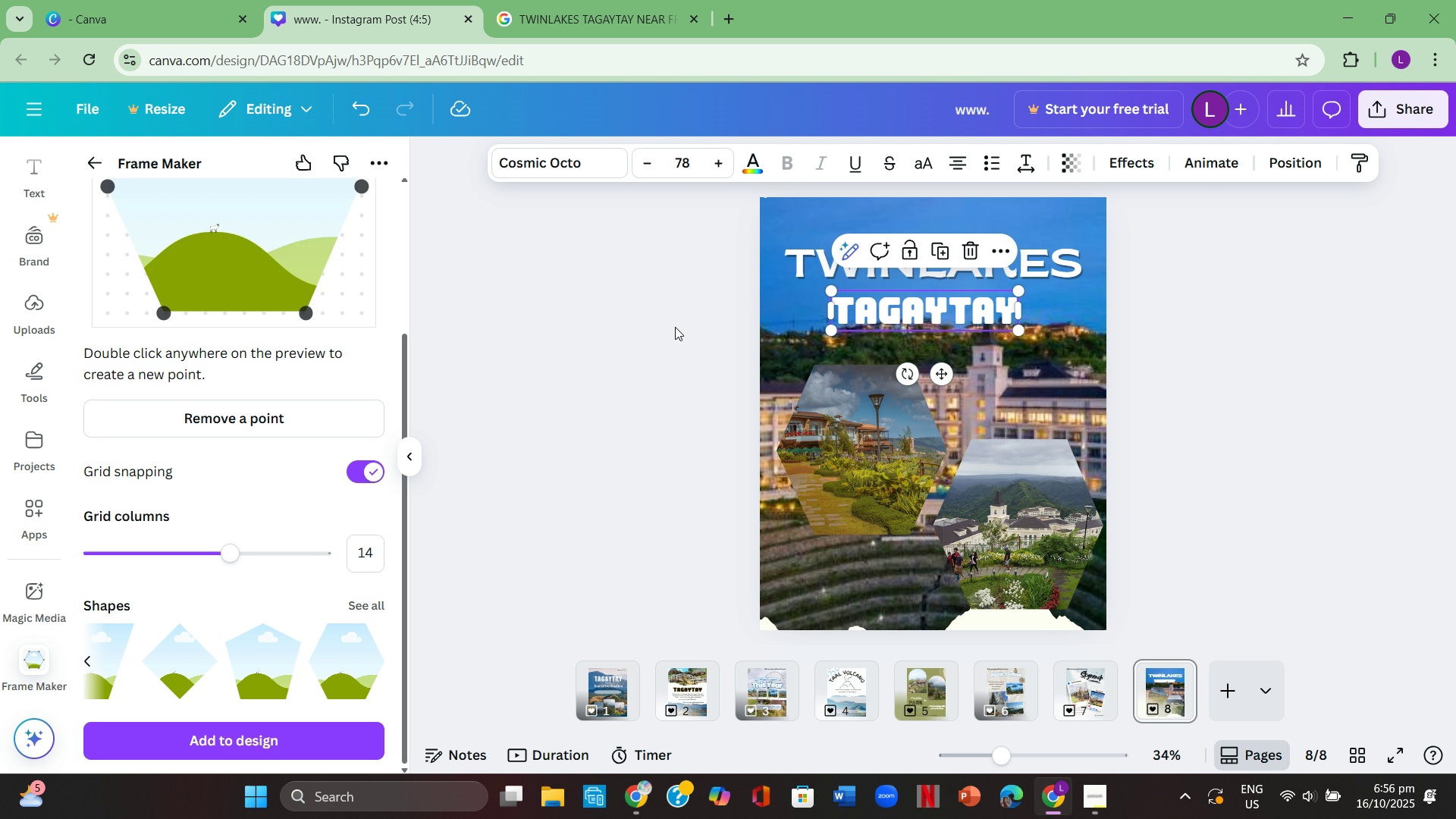 
left_click([675, 327])
 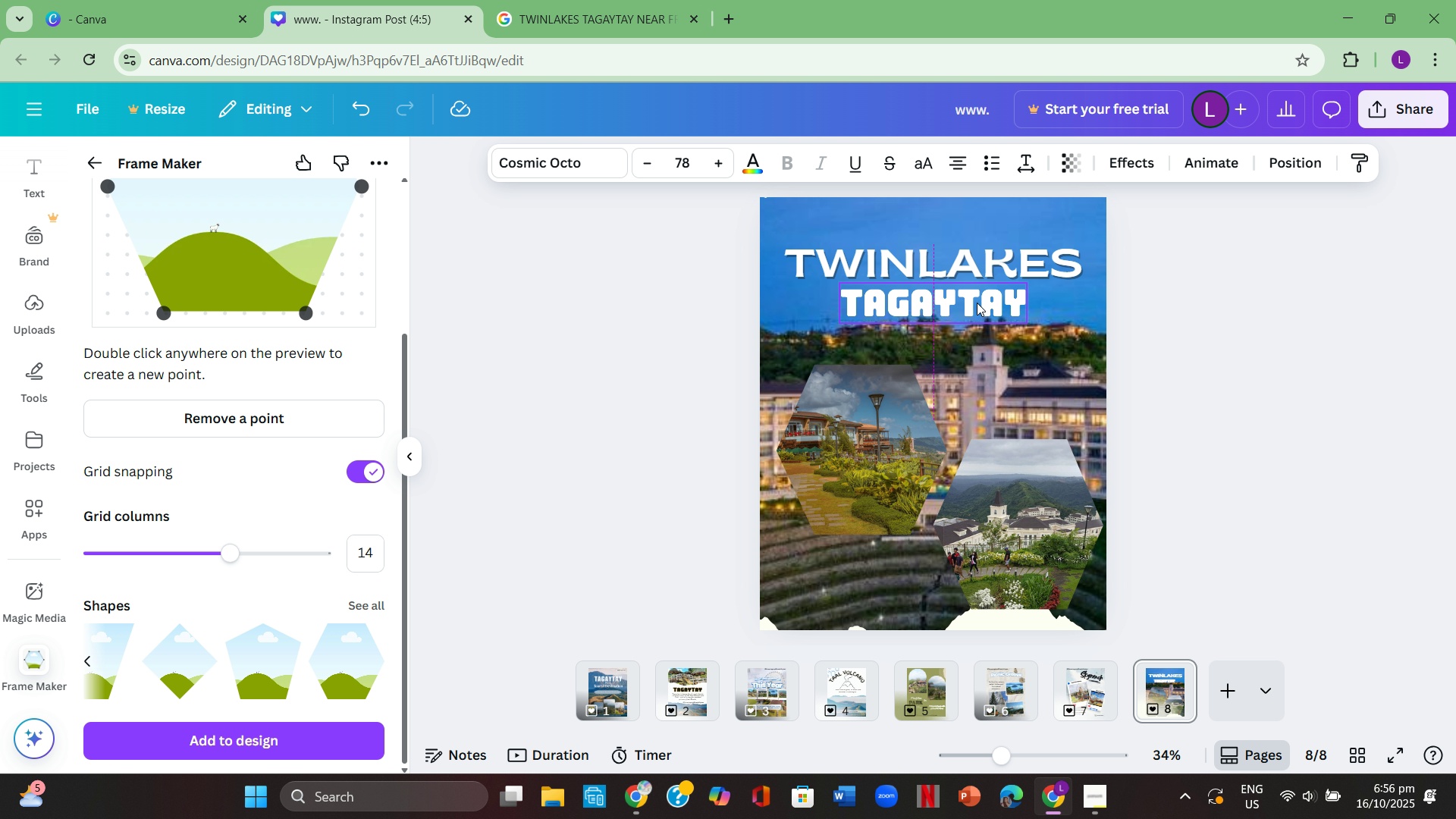 
left_click([1281, 357])
 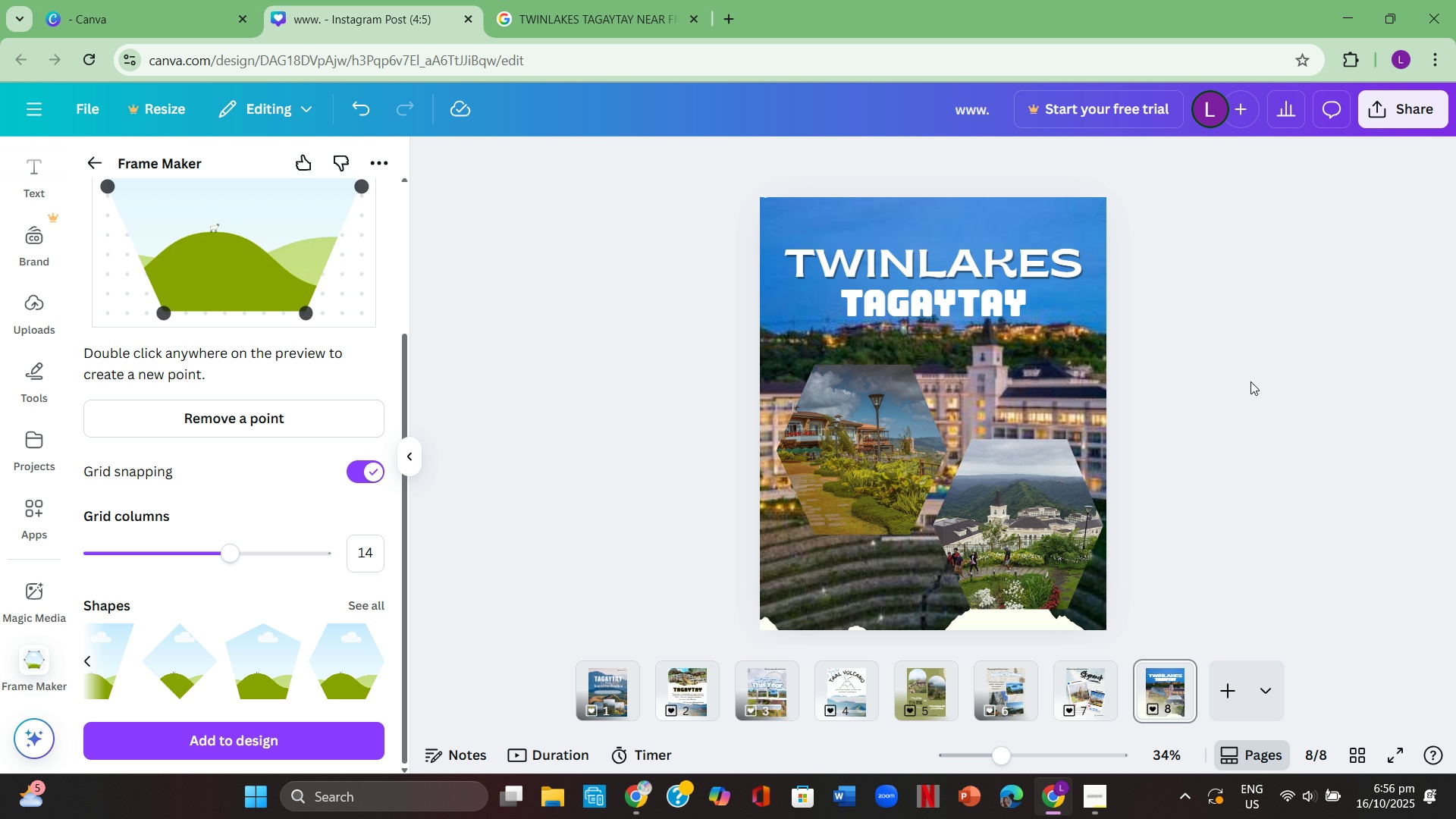 
scroll: coordinate [1250, 381], scroll_direction: none, amount: 0.0
 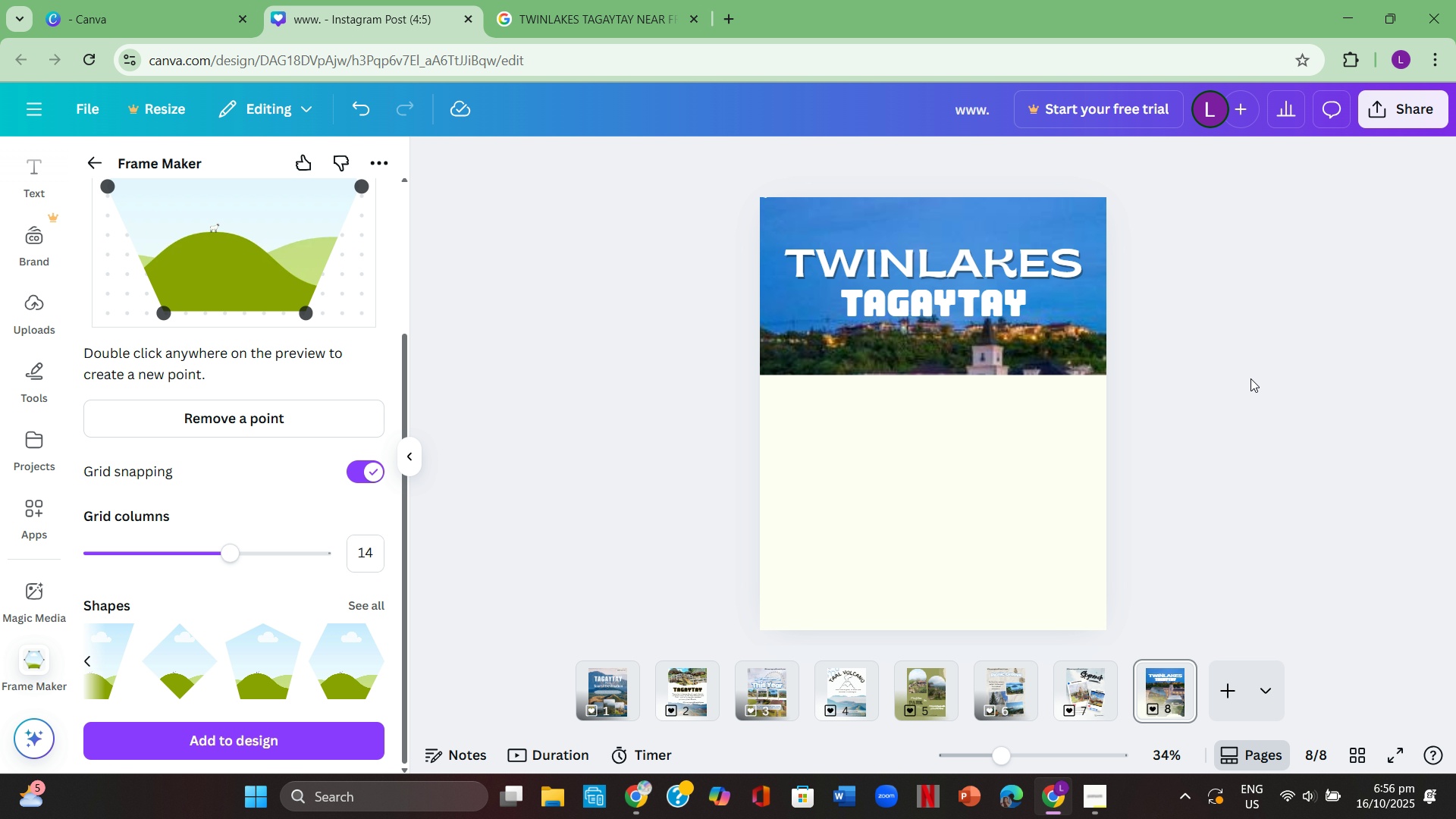 
scroll: coordinate [1250, 378], scroll_direction: down, amount: 1.0
 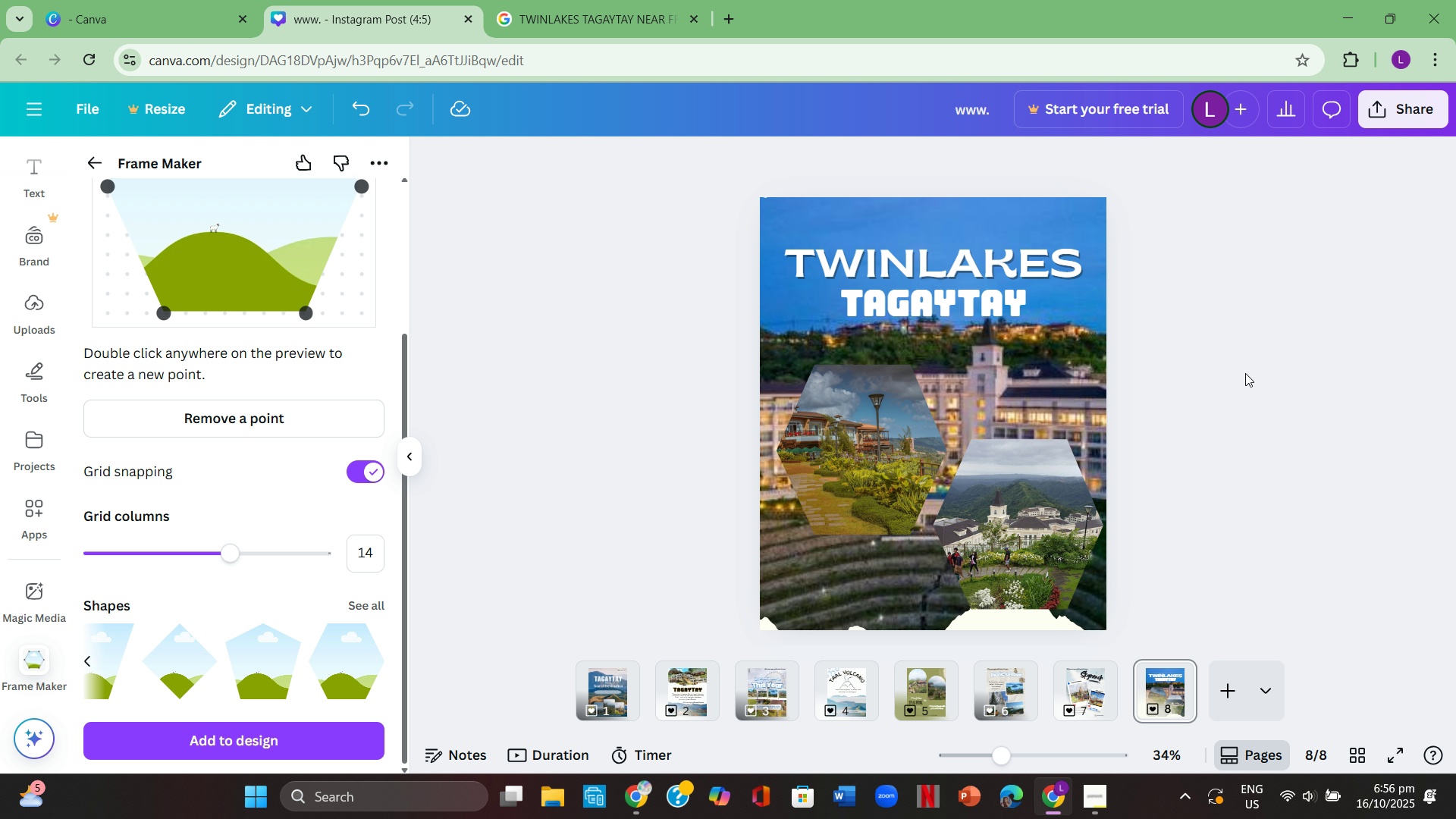 
scroll: coordinate [1245, 372], scroll_direction: up, amount: 2.0
 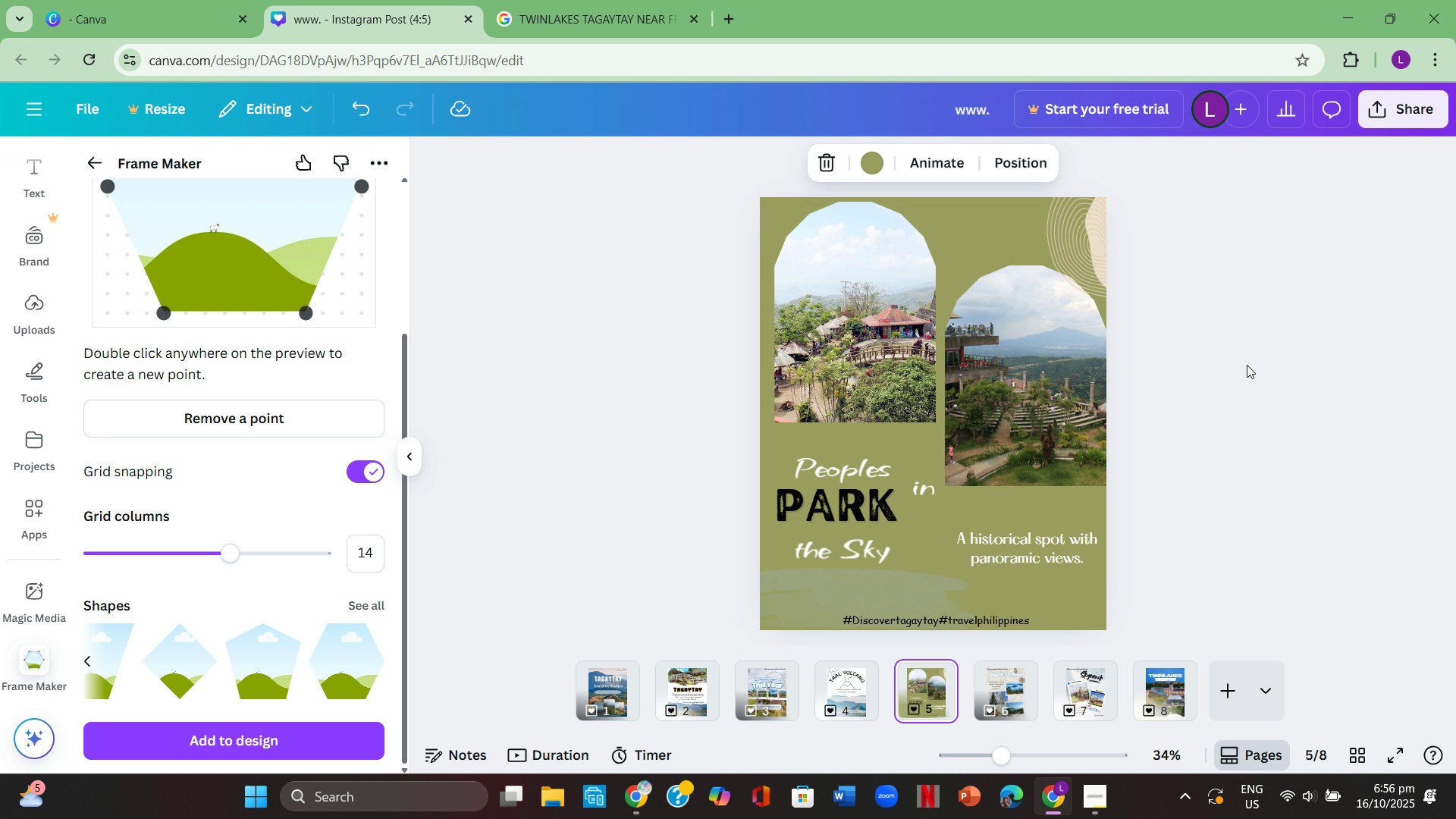 
key(ArrowLeft)
 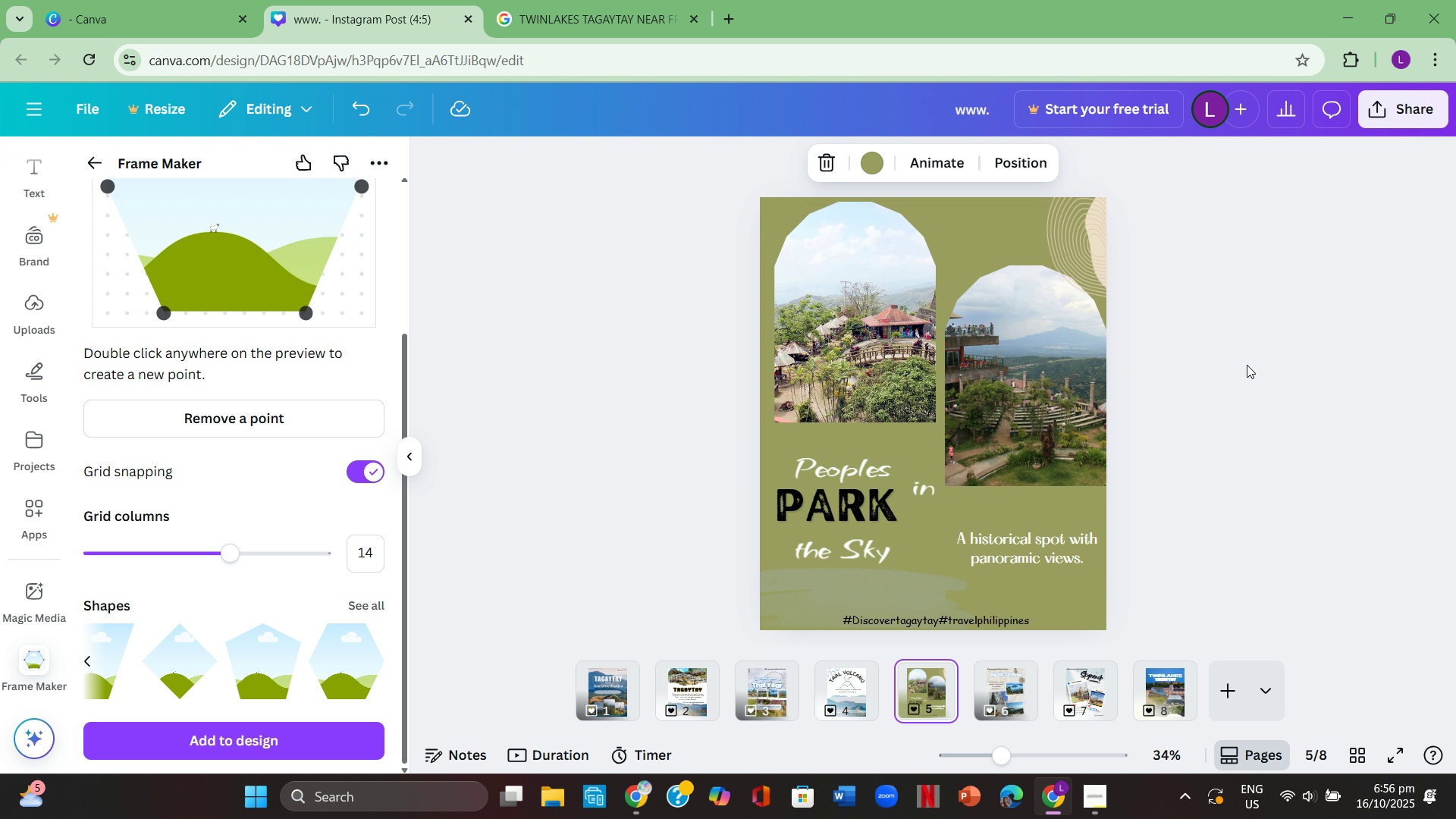 
key(ArrowLeft)
 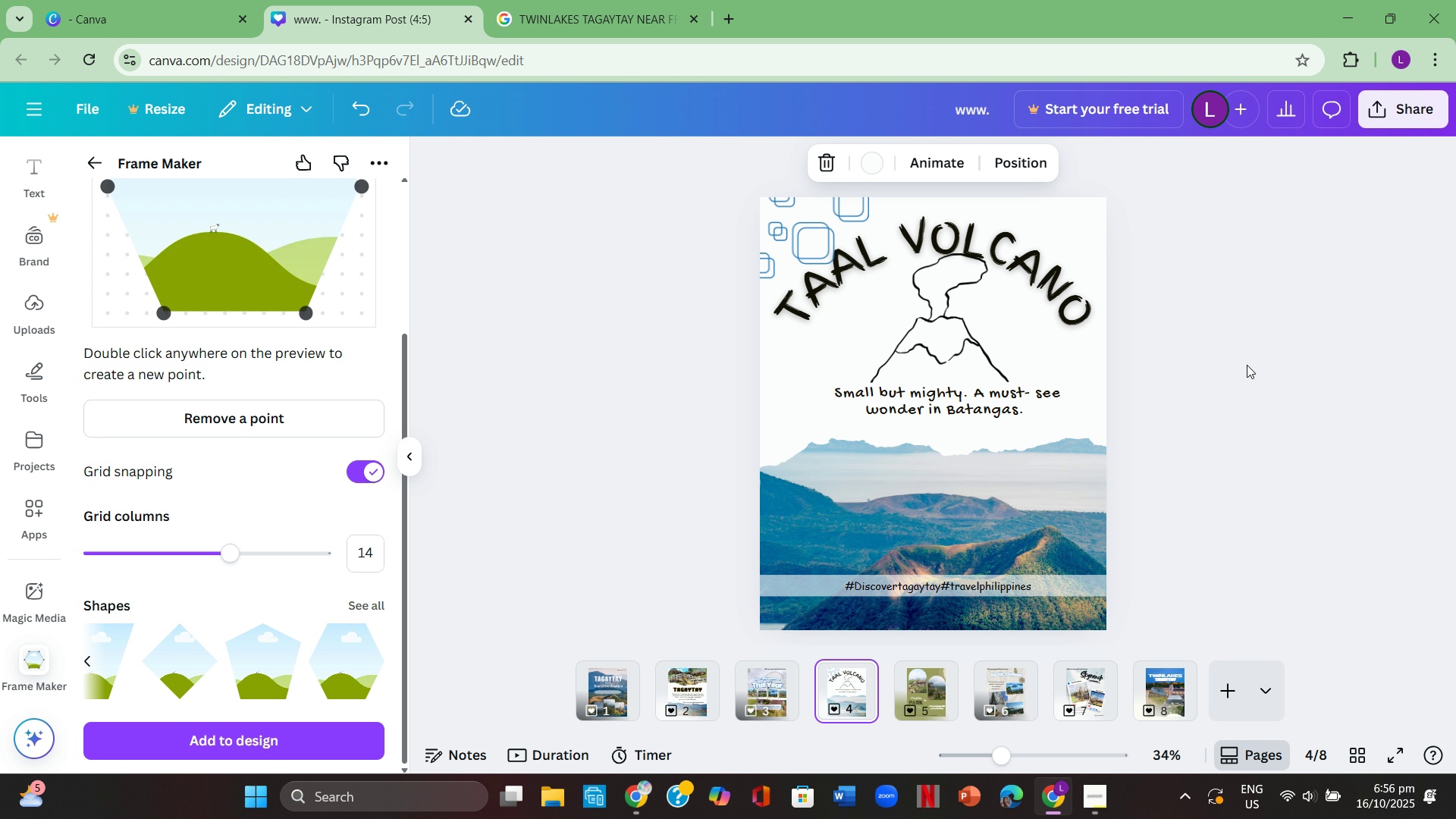 
key(ArrowRight)
 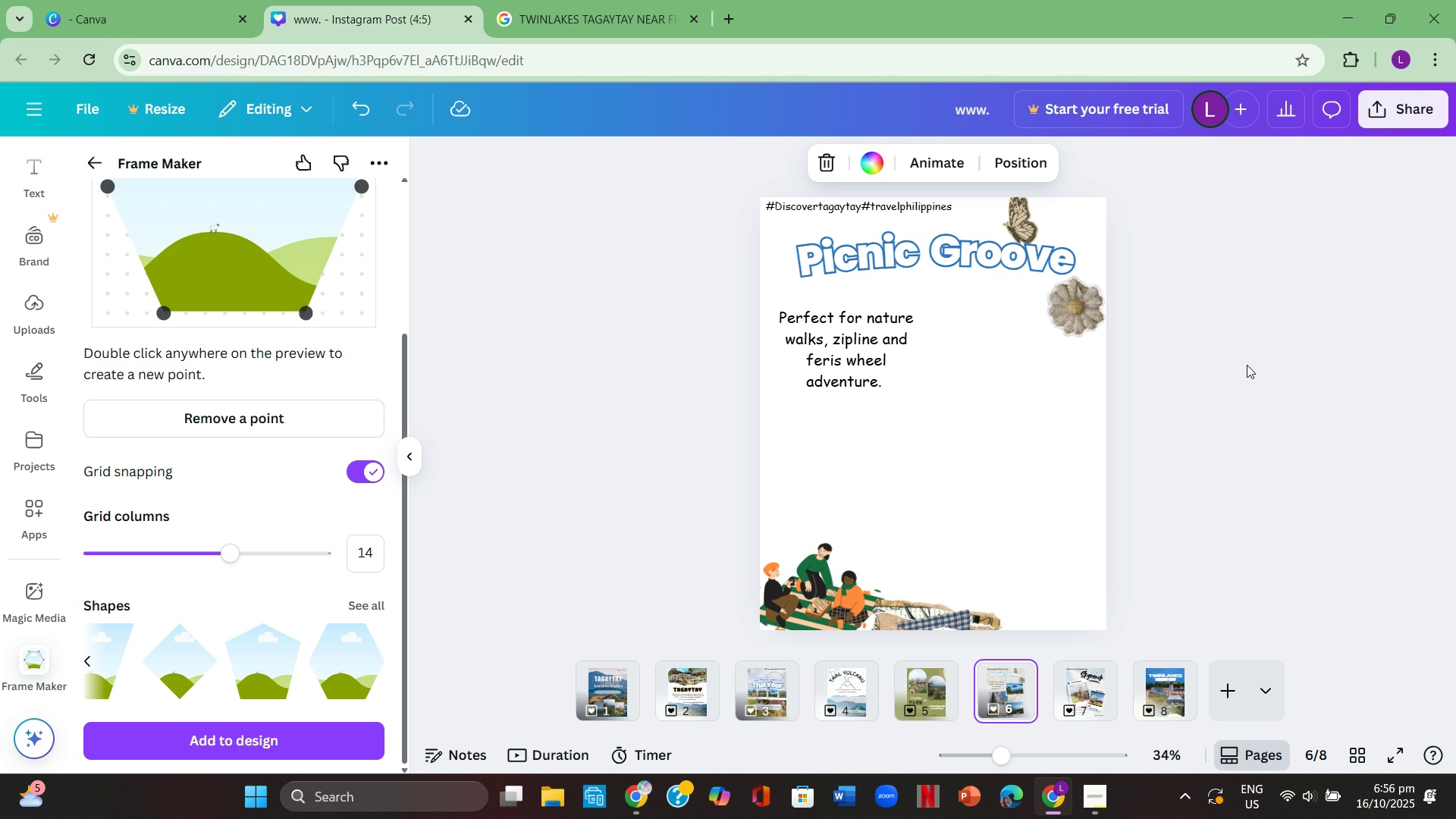 
key(ArrowRight)
 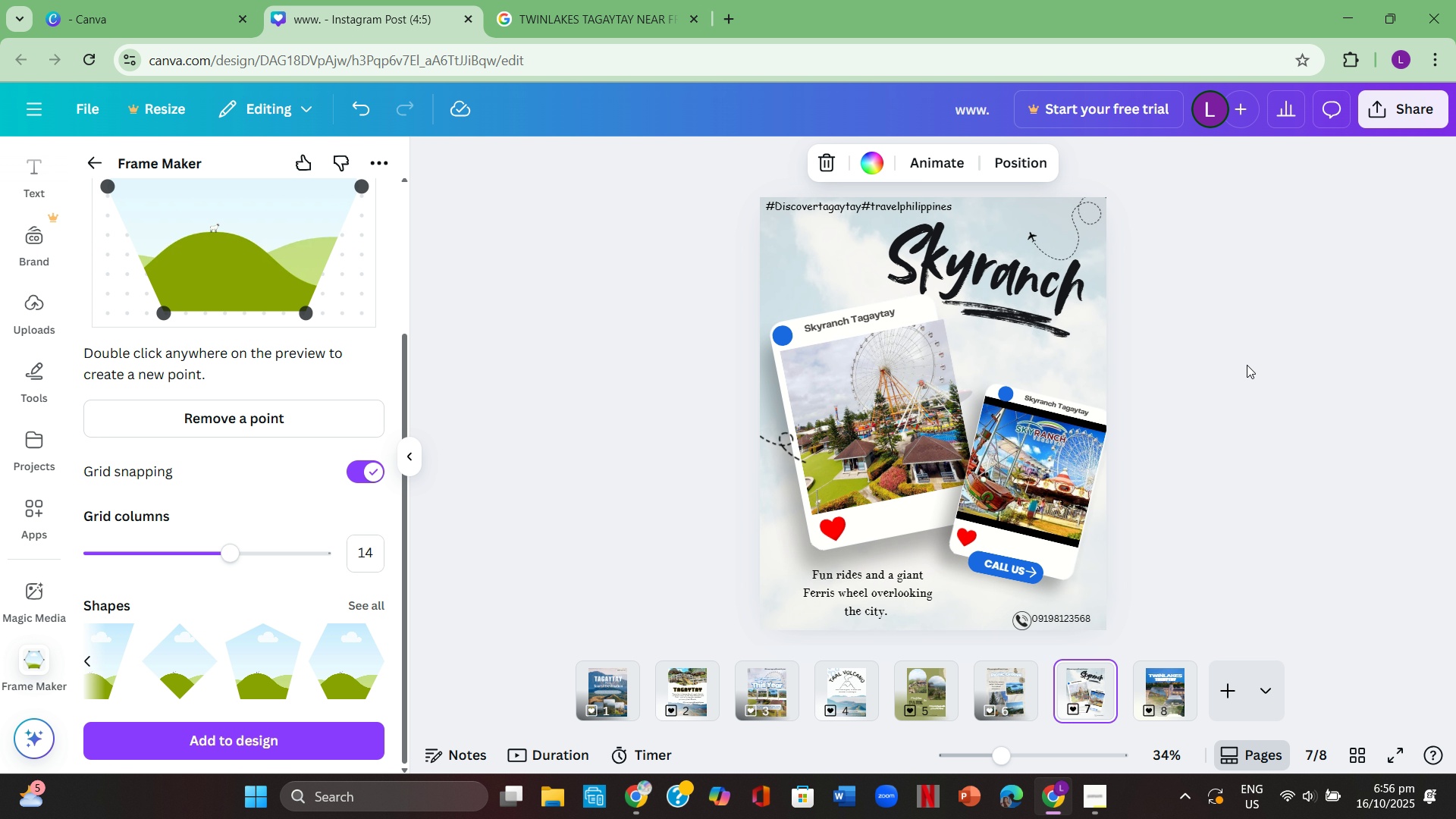 
key(ArrowRight)
 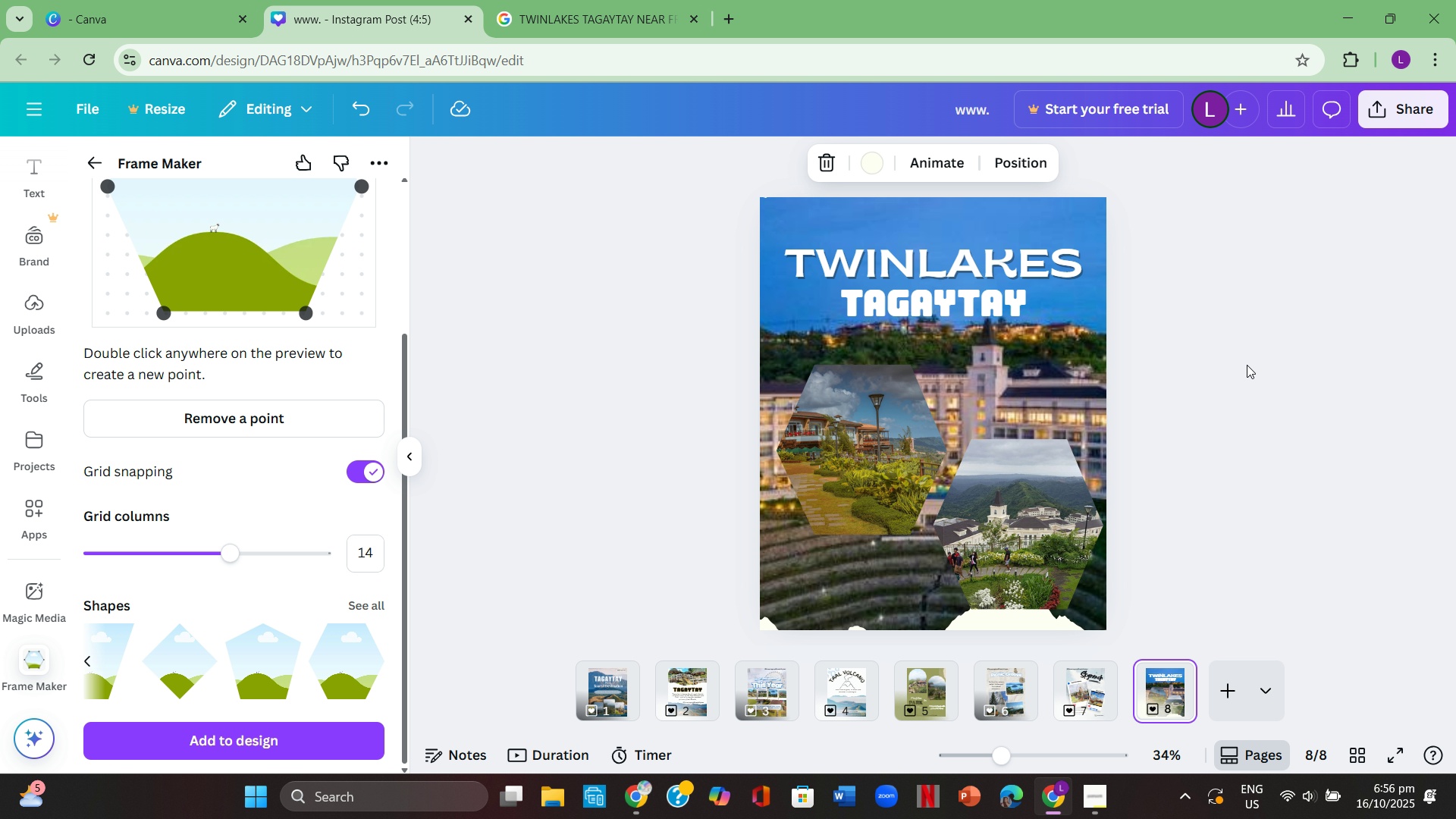 
key(ArrowRight)
 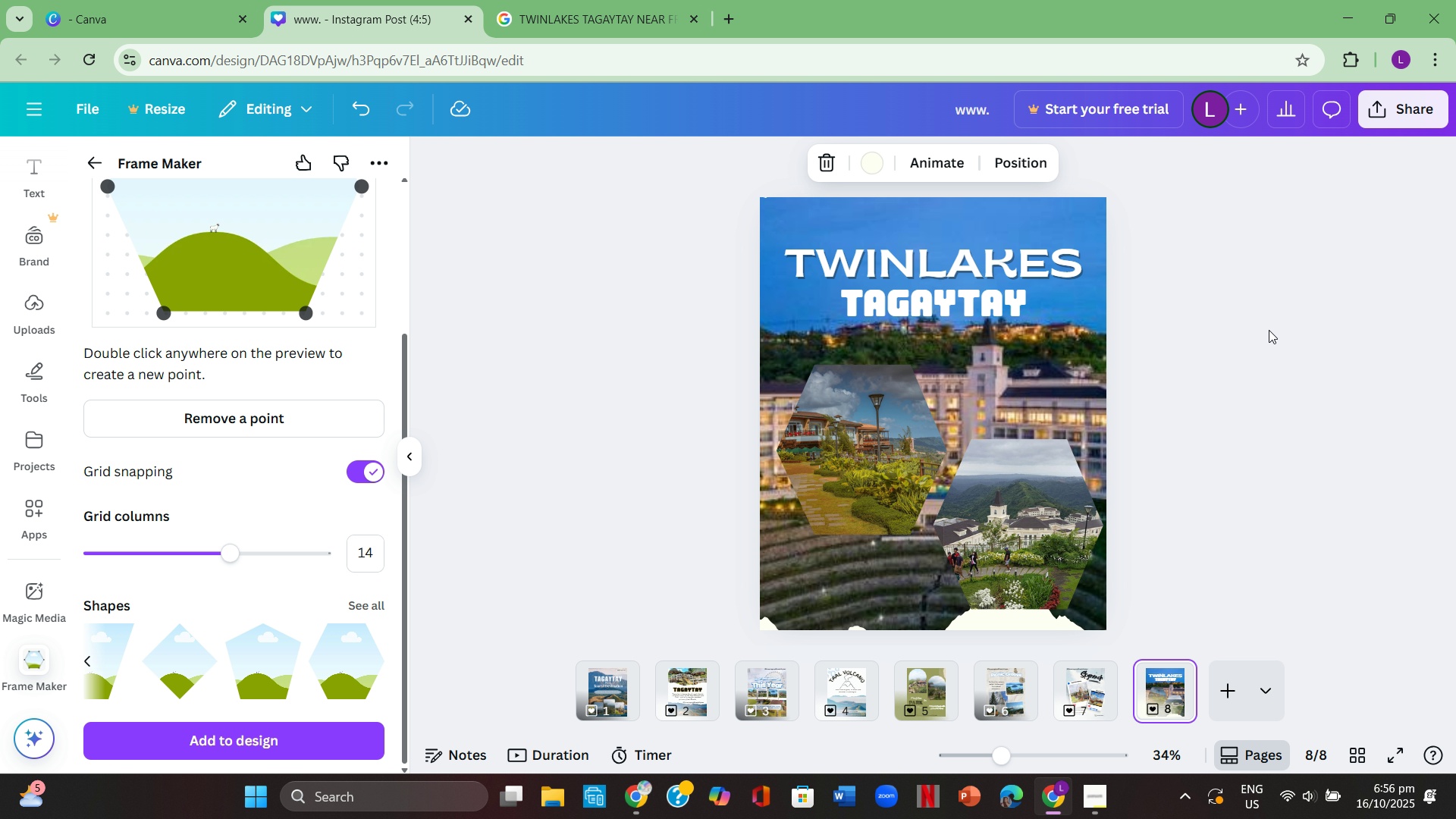 
left_click([626, 427])
 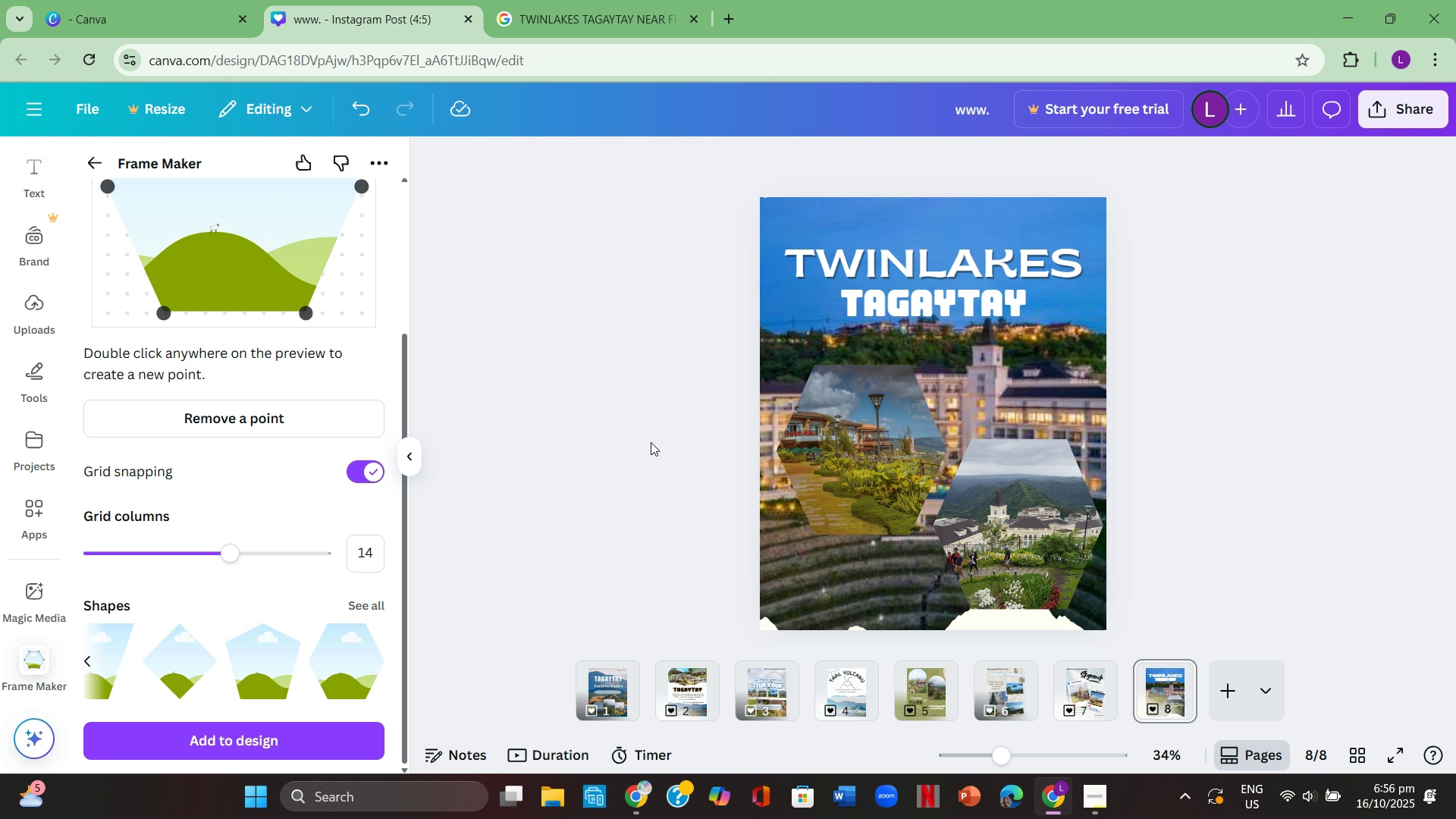 
key(T)
 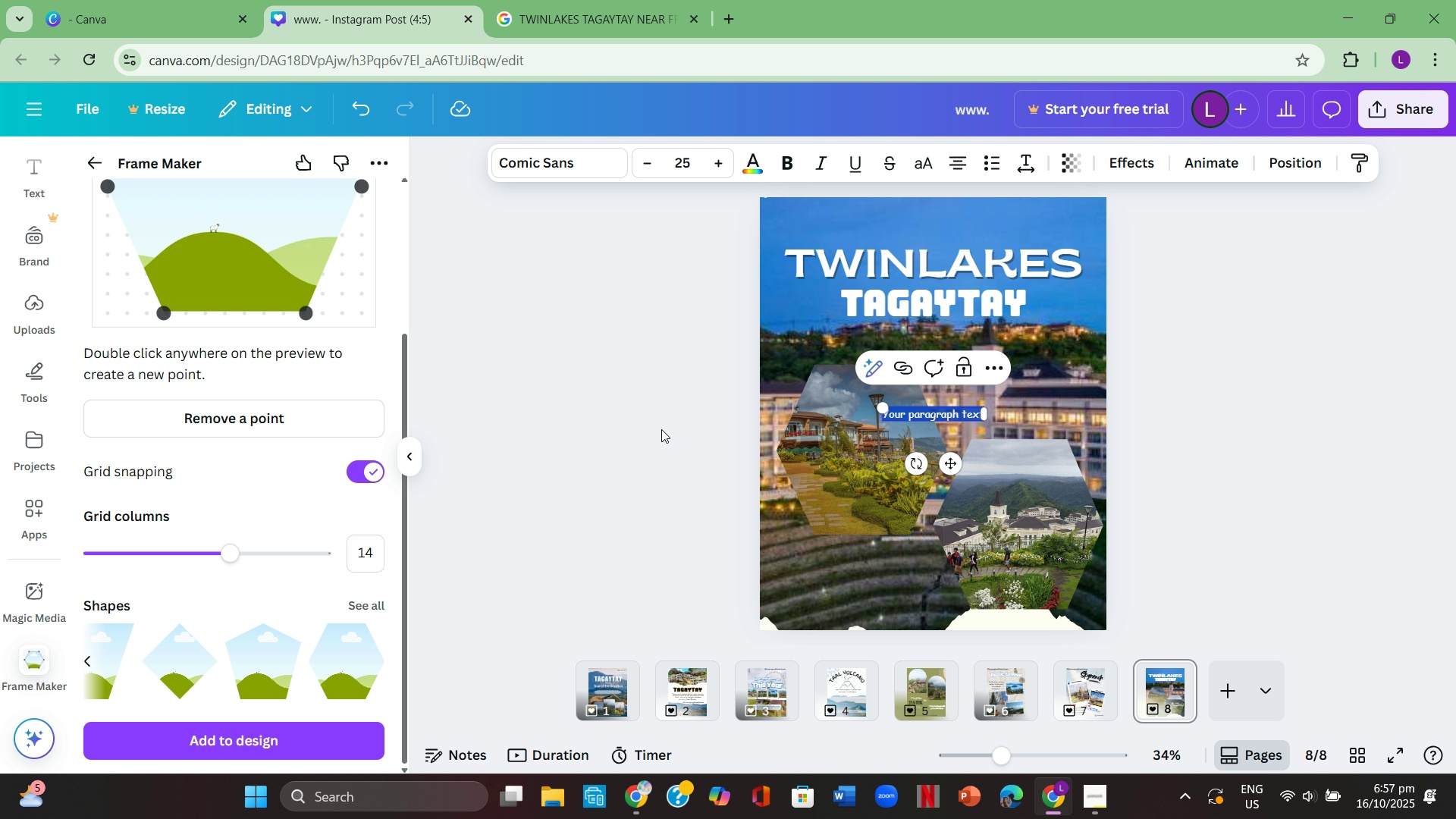 
wait(13.03)
 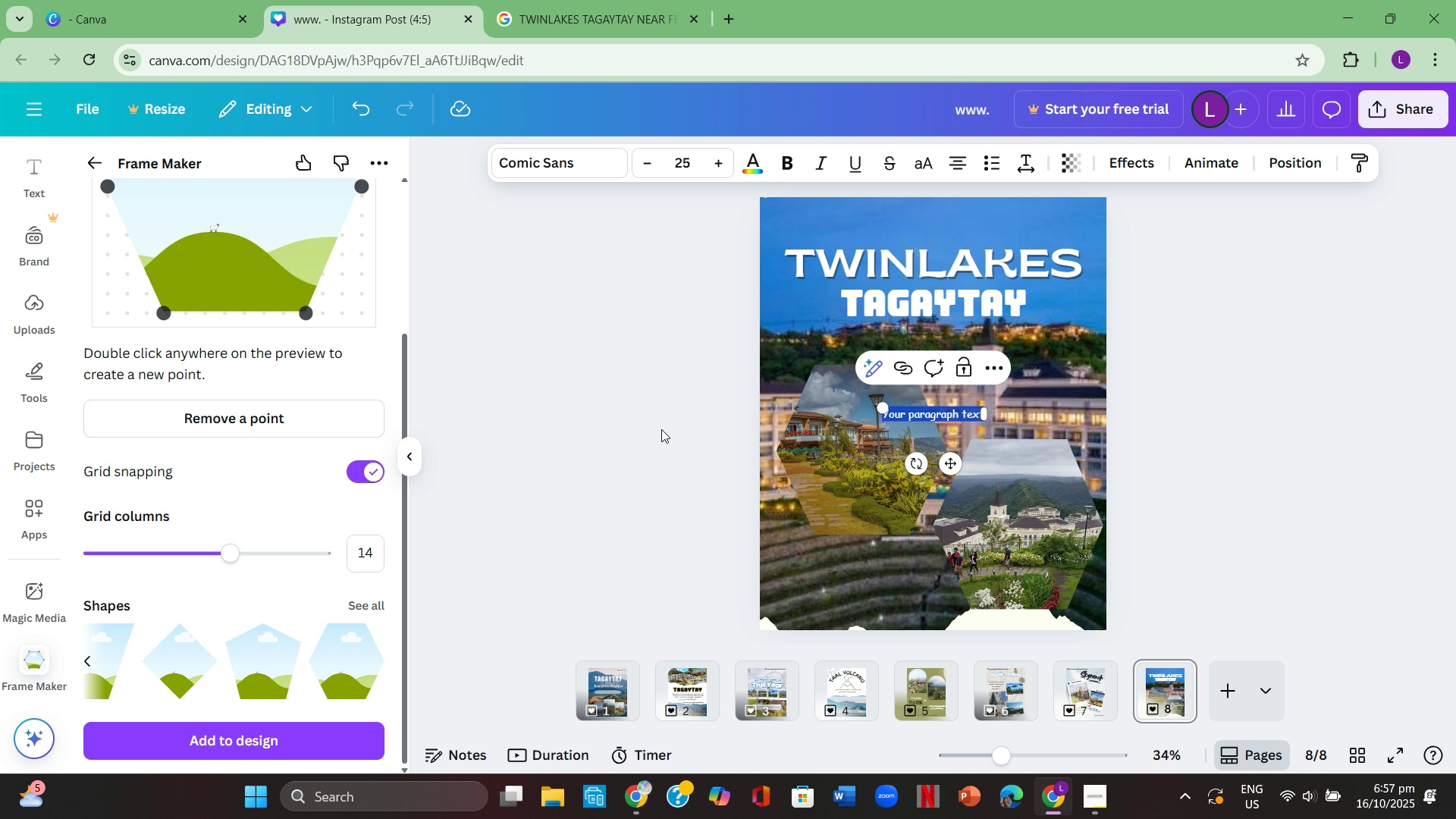 
left_click([552, 0])
 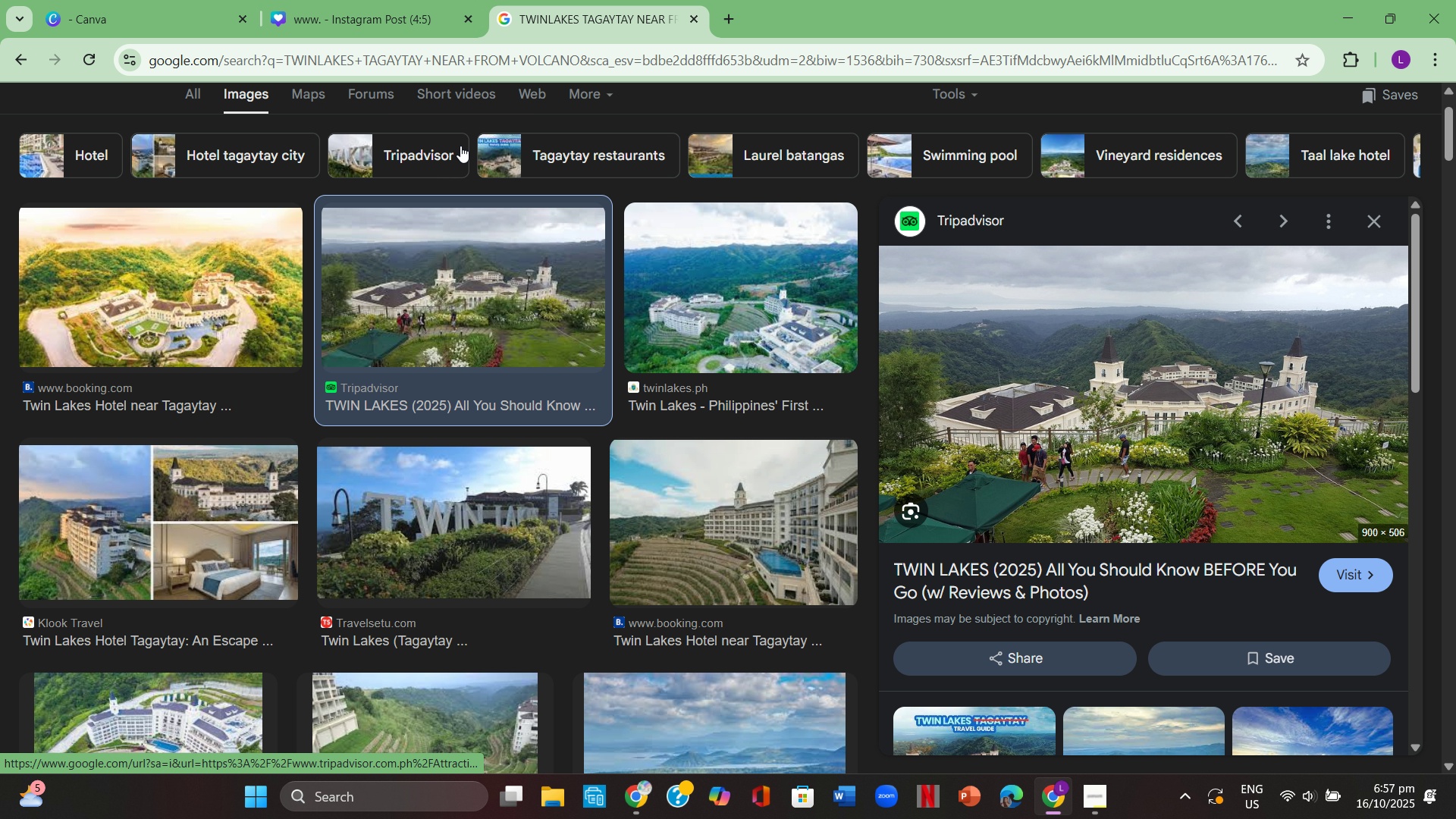 
scroll: coordinate [464, 151], scroll_direction: up, amount: 3.0
 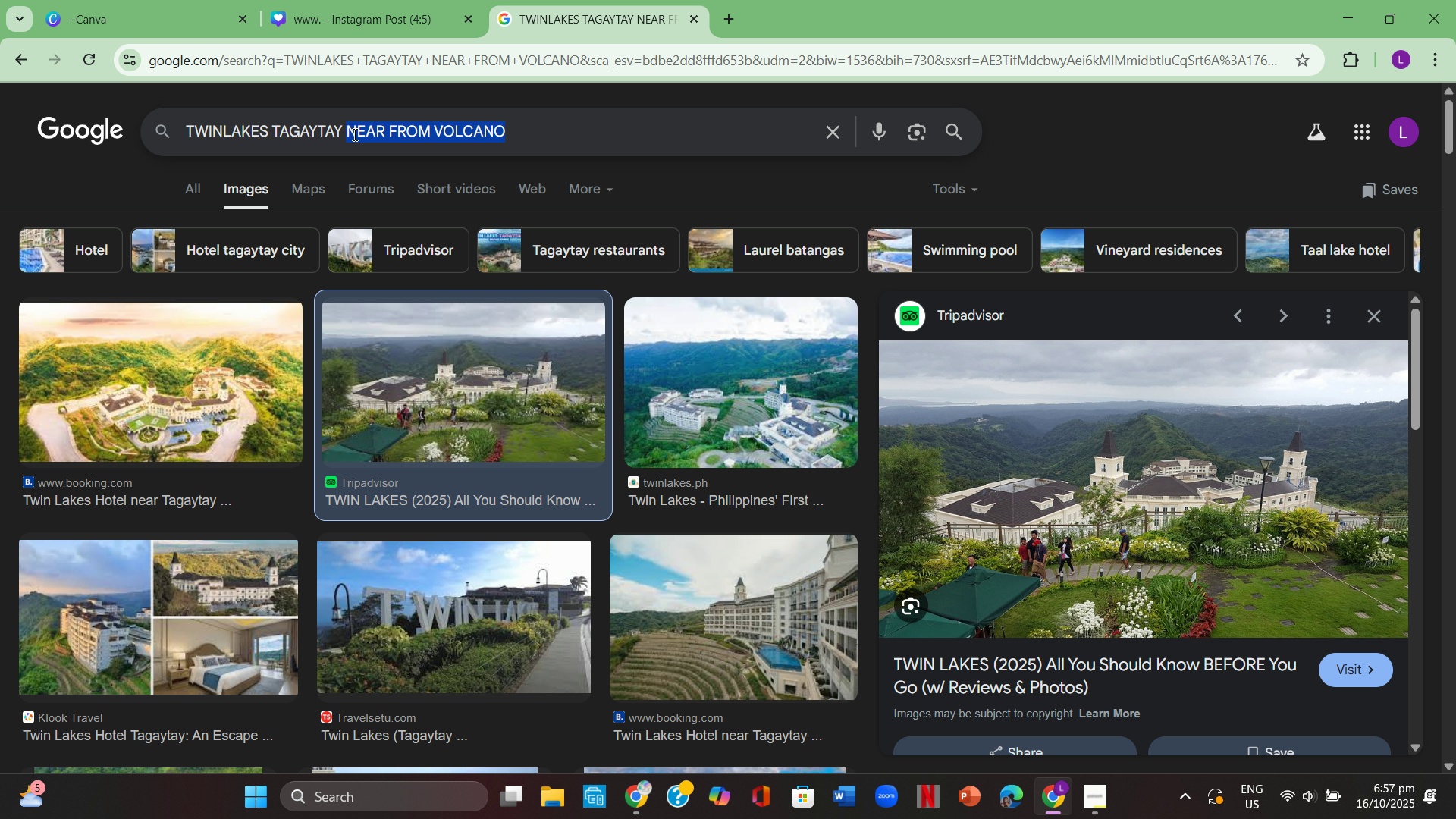 
key(Backspace)
type(WITH VIEW)
 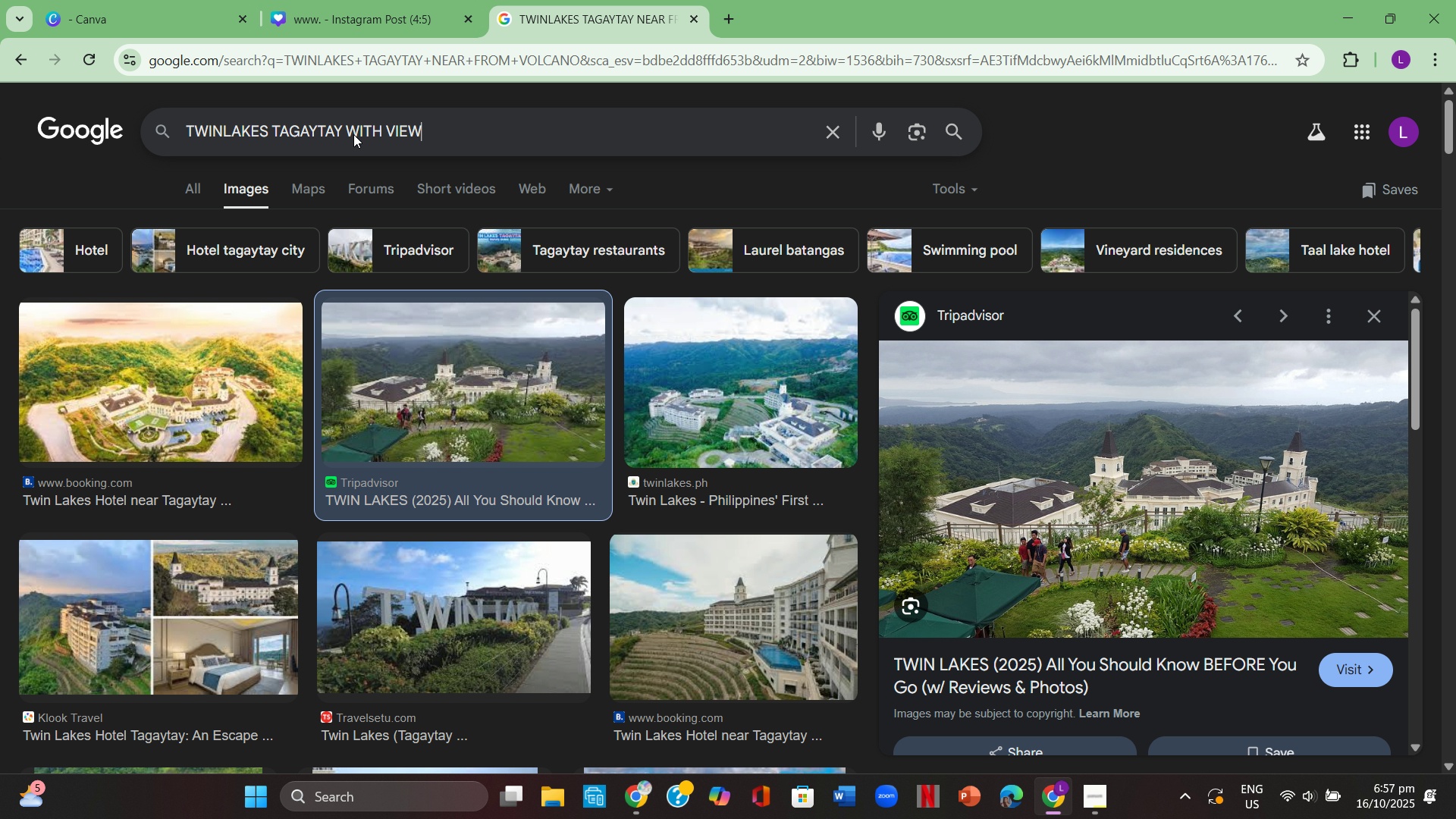 
key(Enter)
 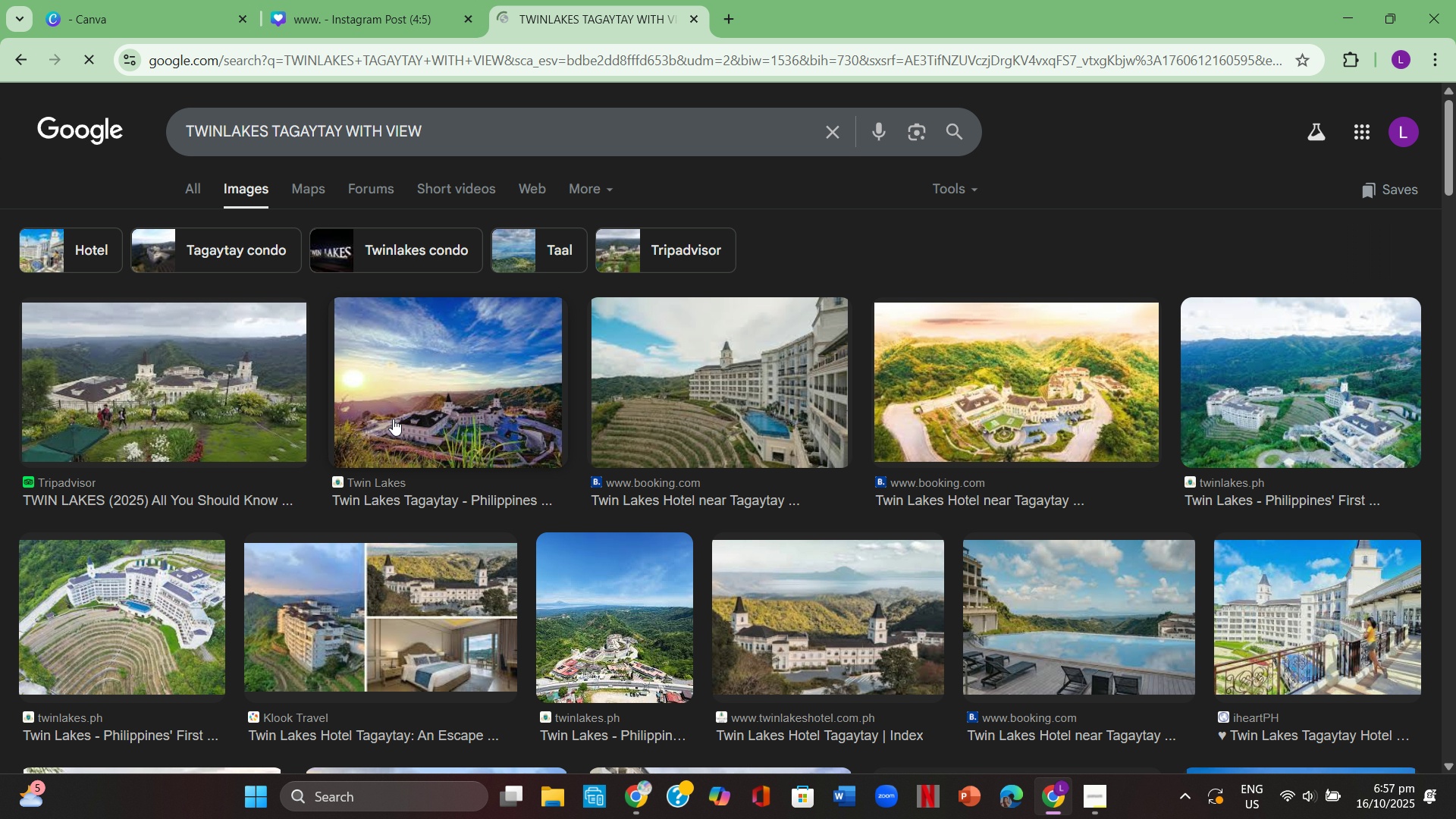 
scroll: coordinate [388, 385], scroll_direction: down, amount: 6.0
 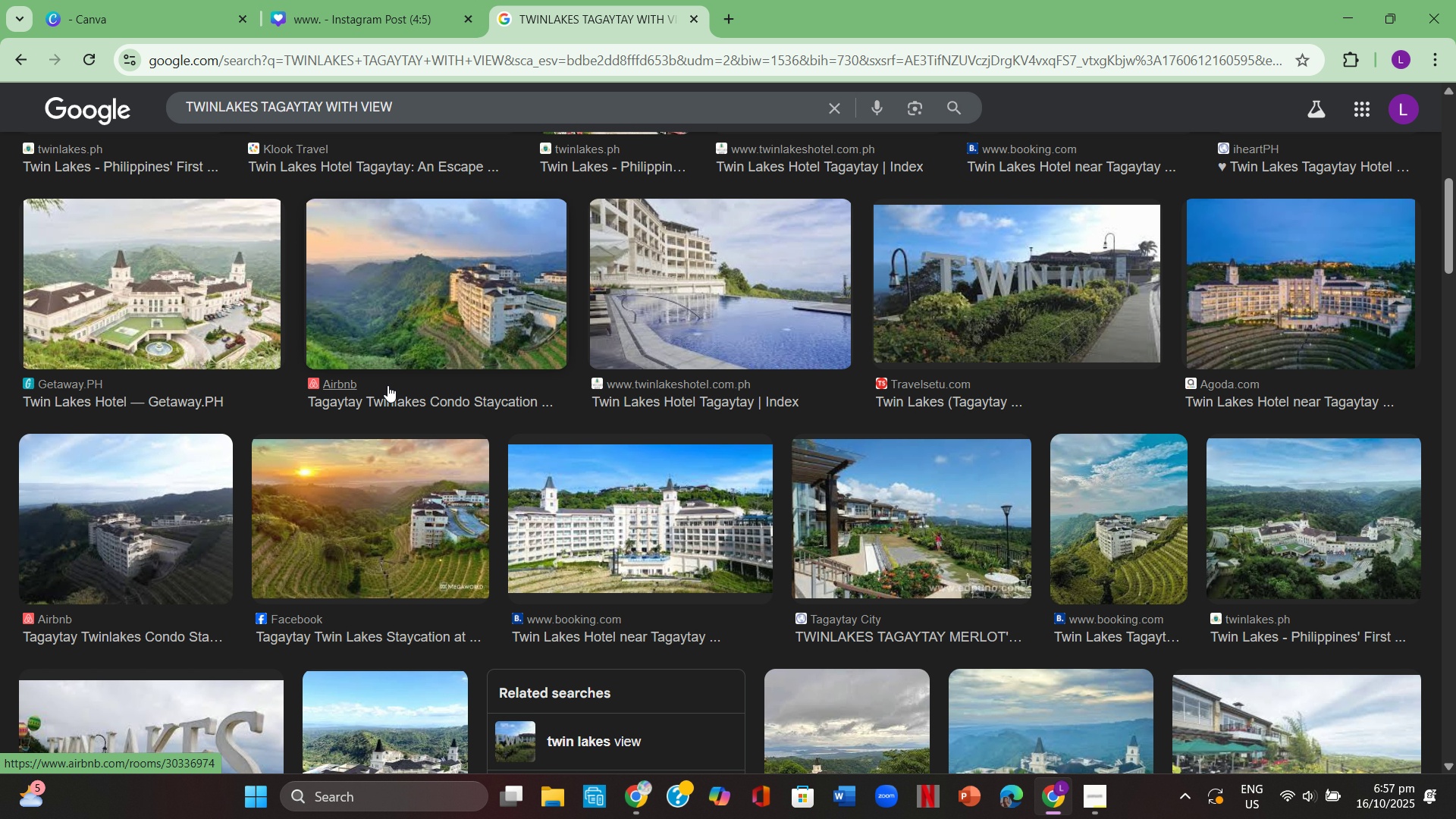 
scroll: coordinate [388, 385], scroll_direction: down, amount: 1.0
 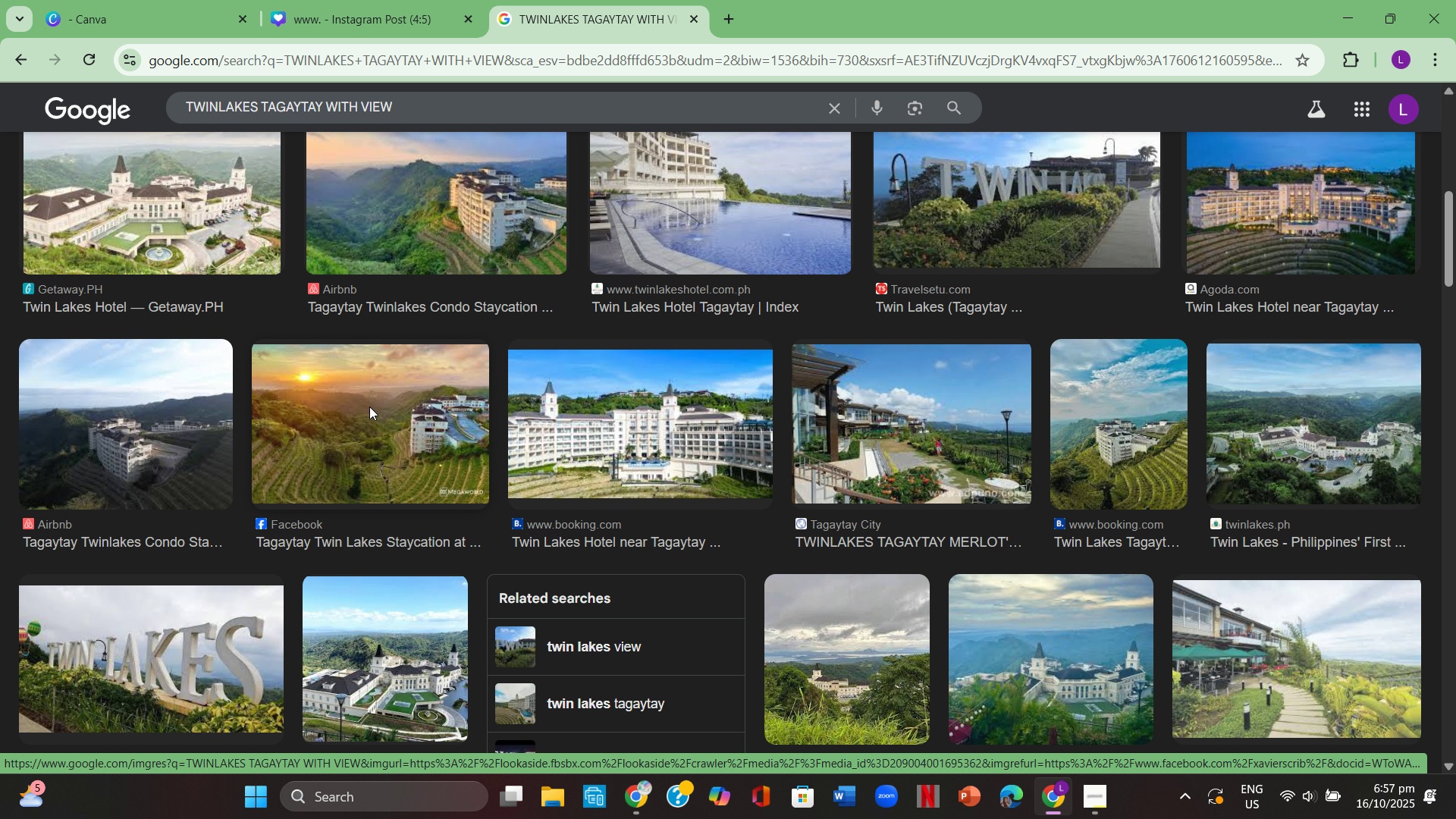 
left_click([369, 406])
 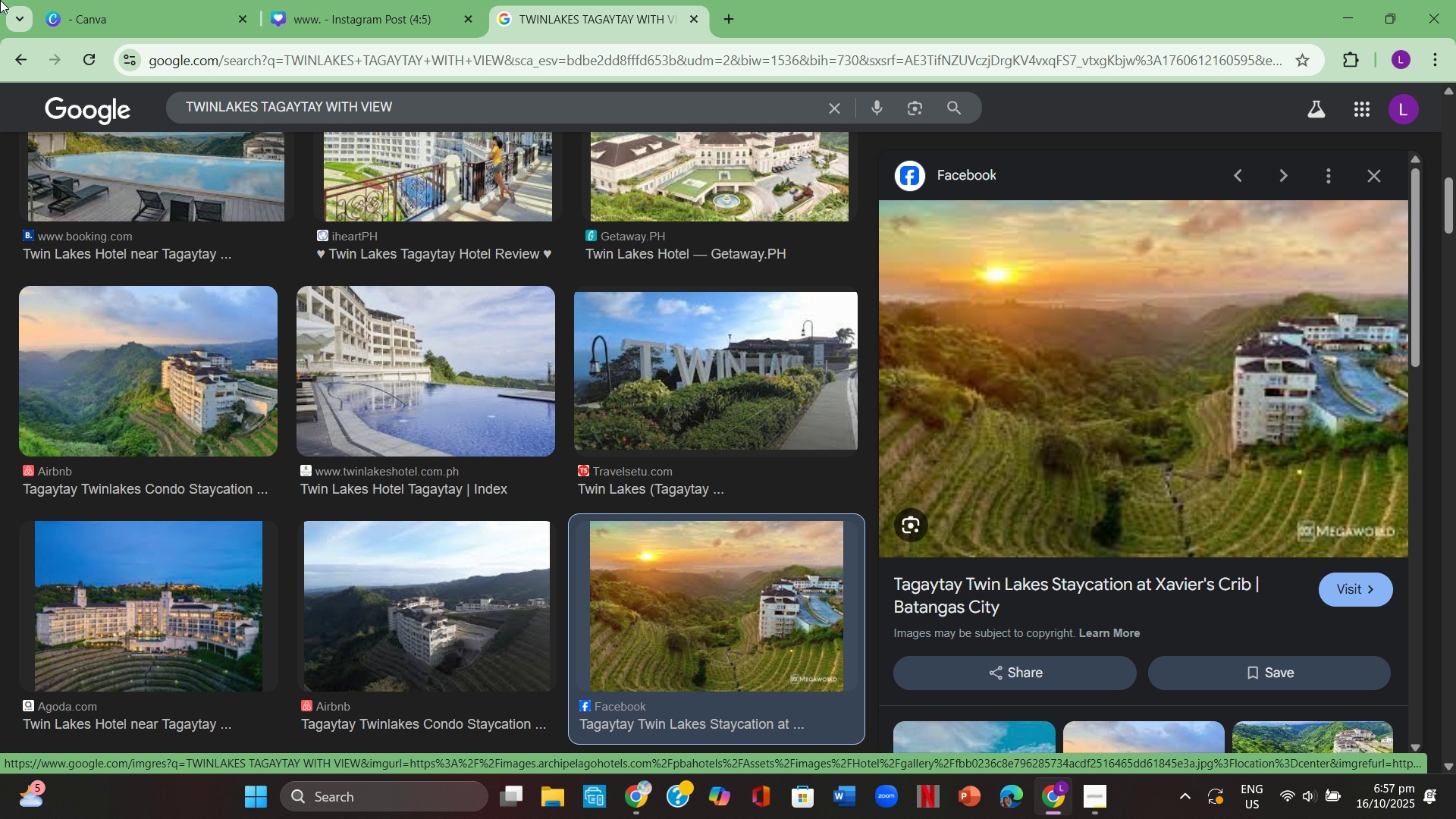 
wait(5.4)
 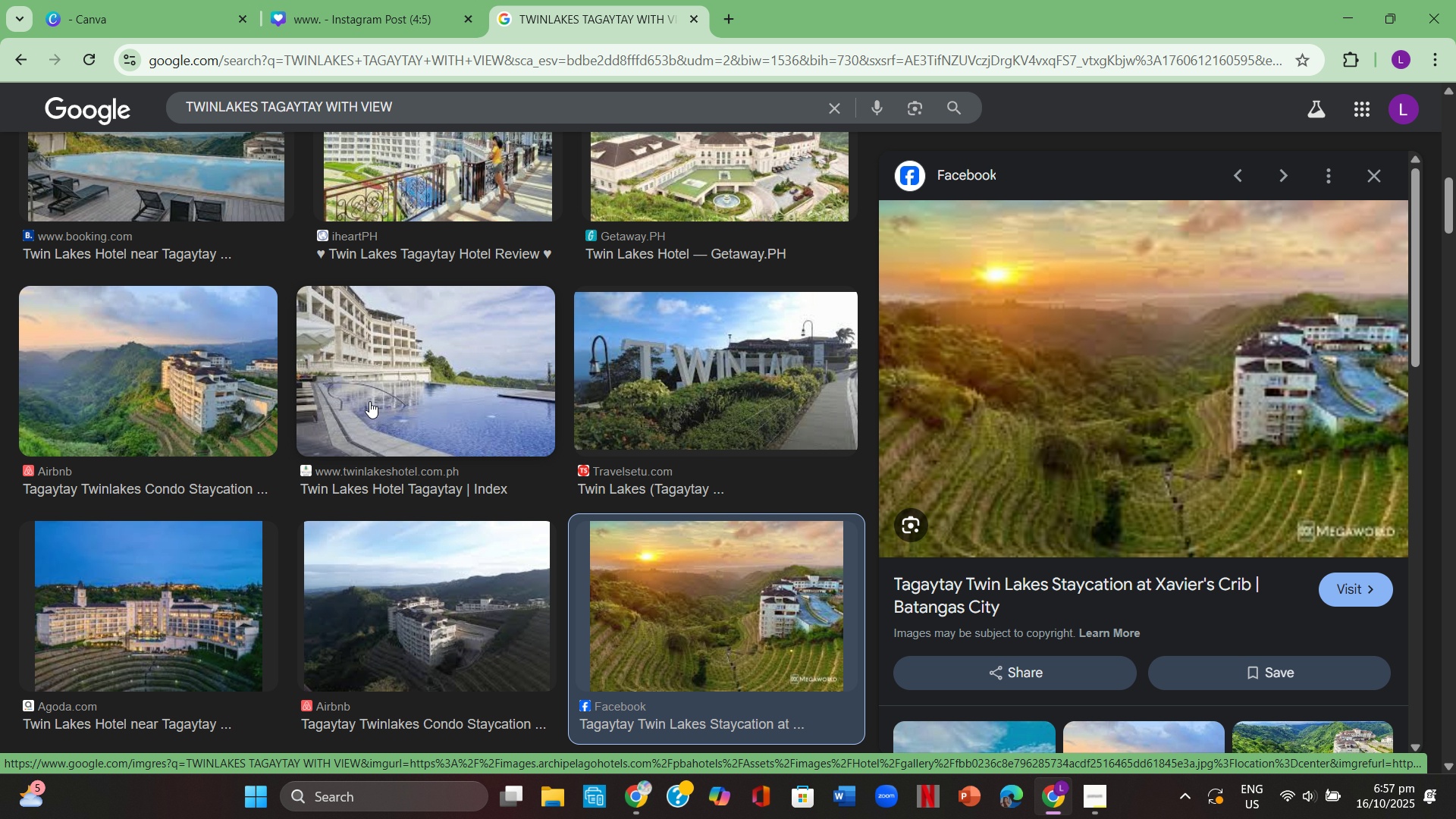 
left_click([320, 0])
 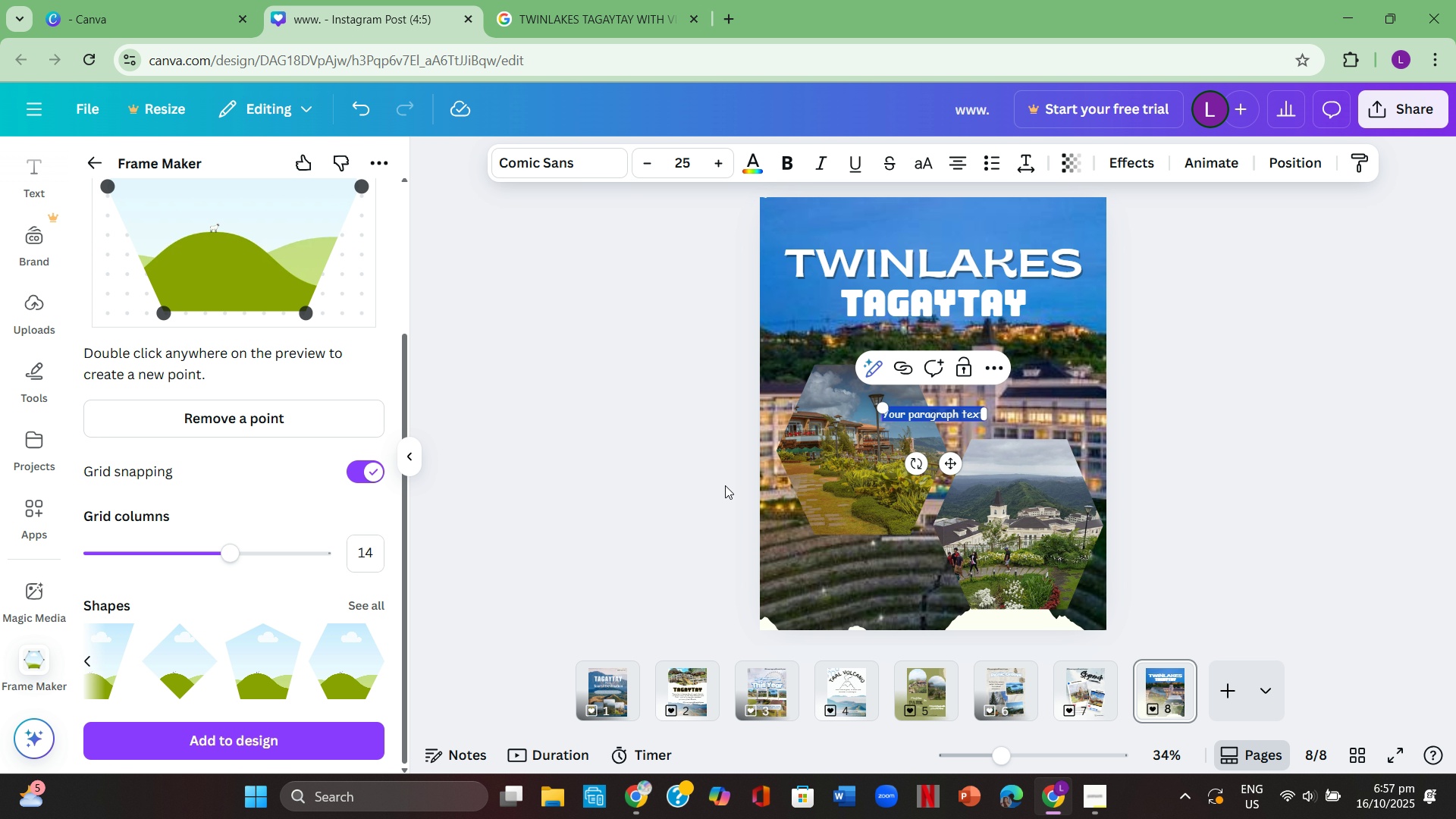 
left_click([701, 482])
 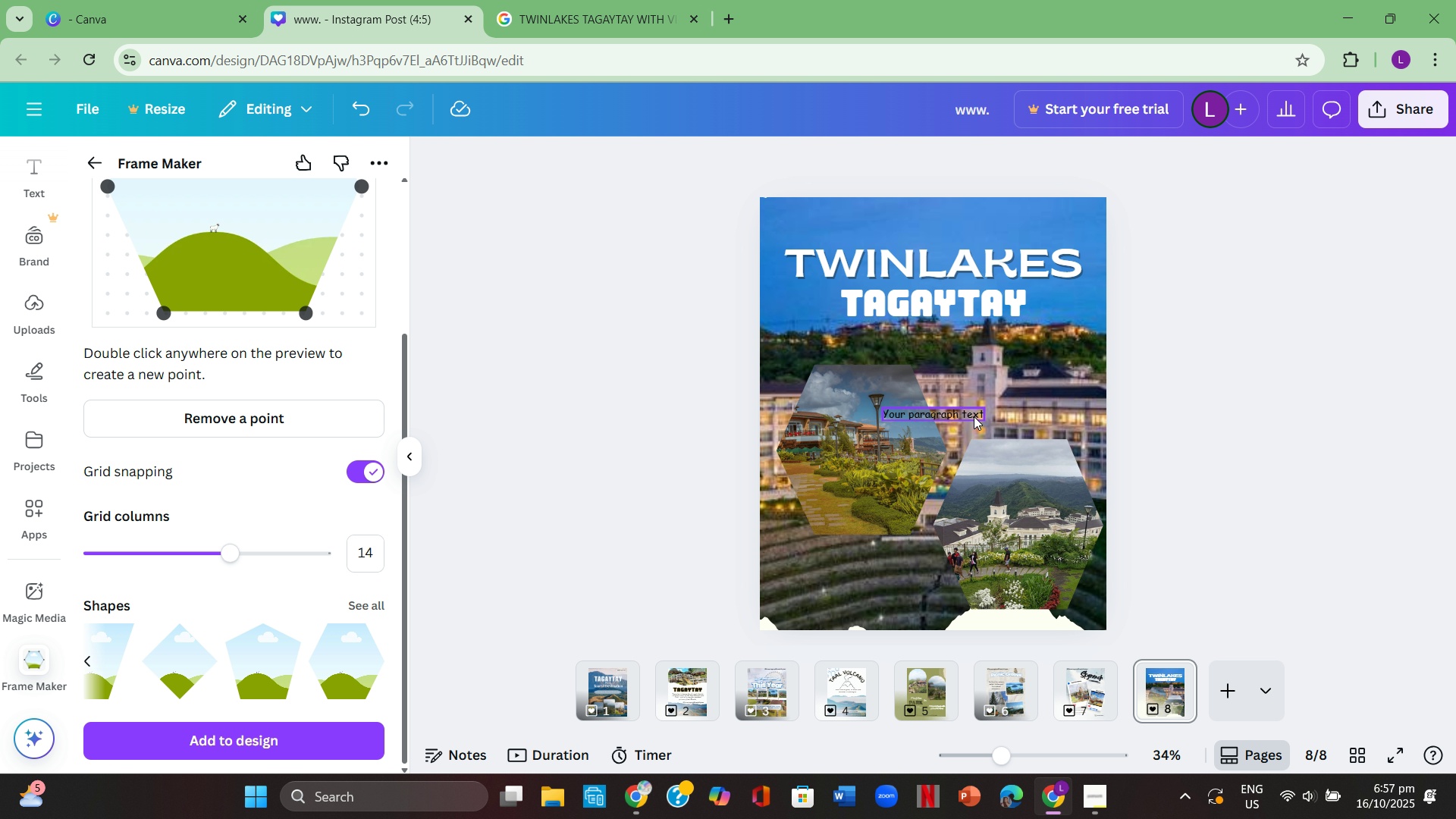 
double_click([970, 416])
 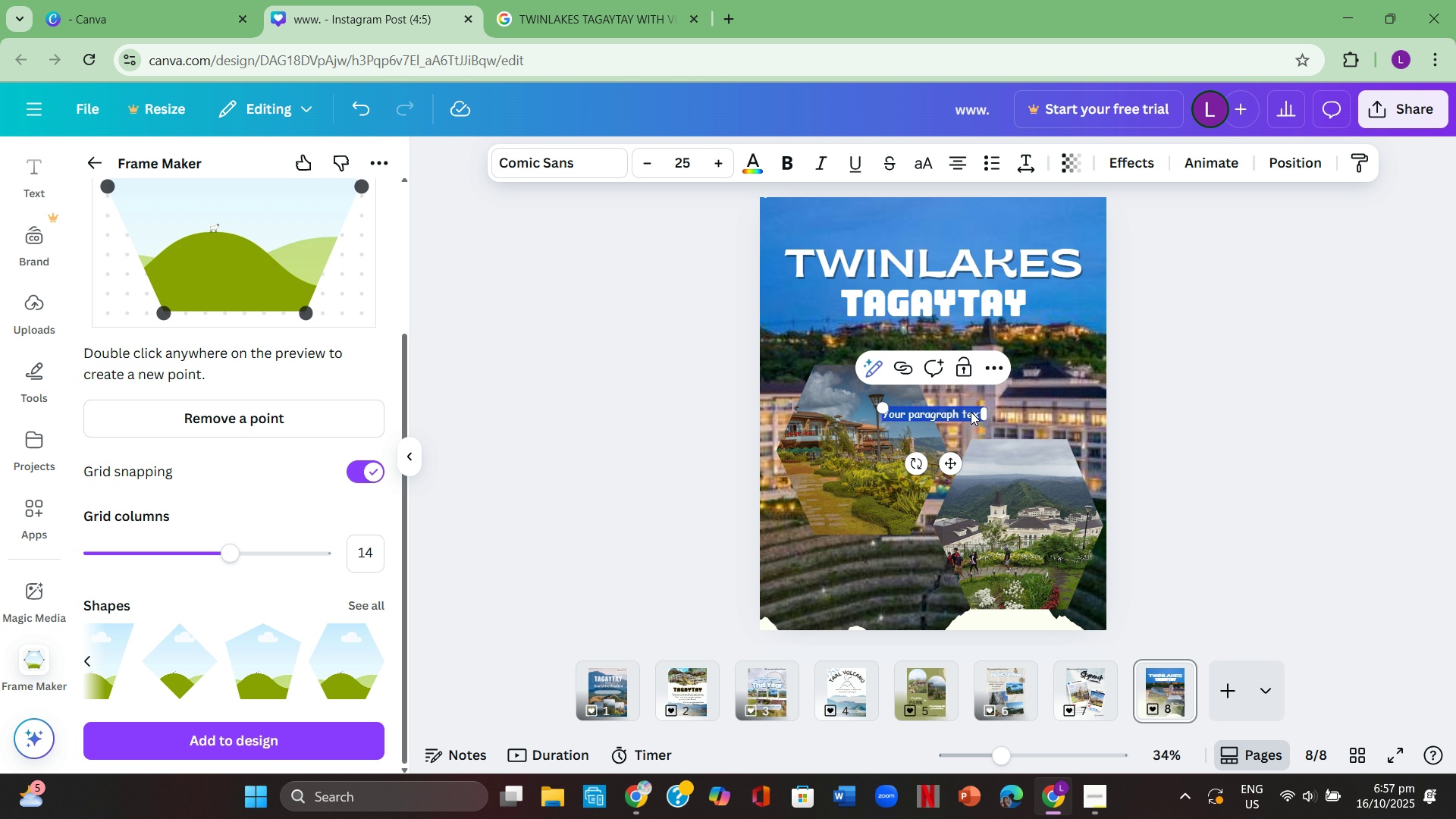 
key(Backspace)
type(A relaxing coffee shop)
key(Backspace)
key(Backspace)
key(Backspace)
type(top with a sti)
key(Backspace)
type(unning view. )
 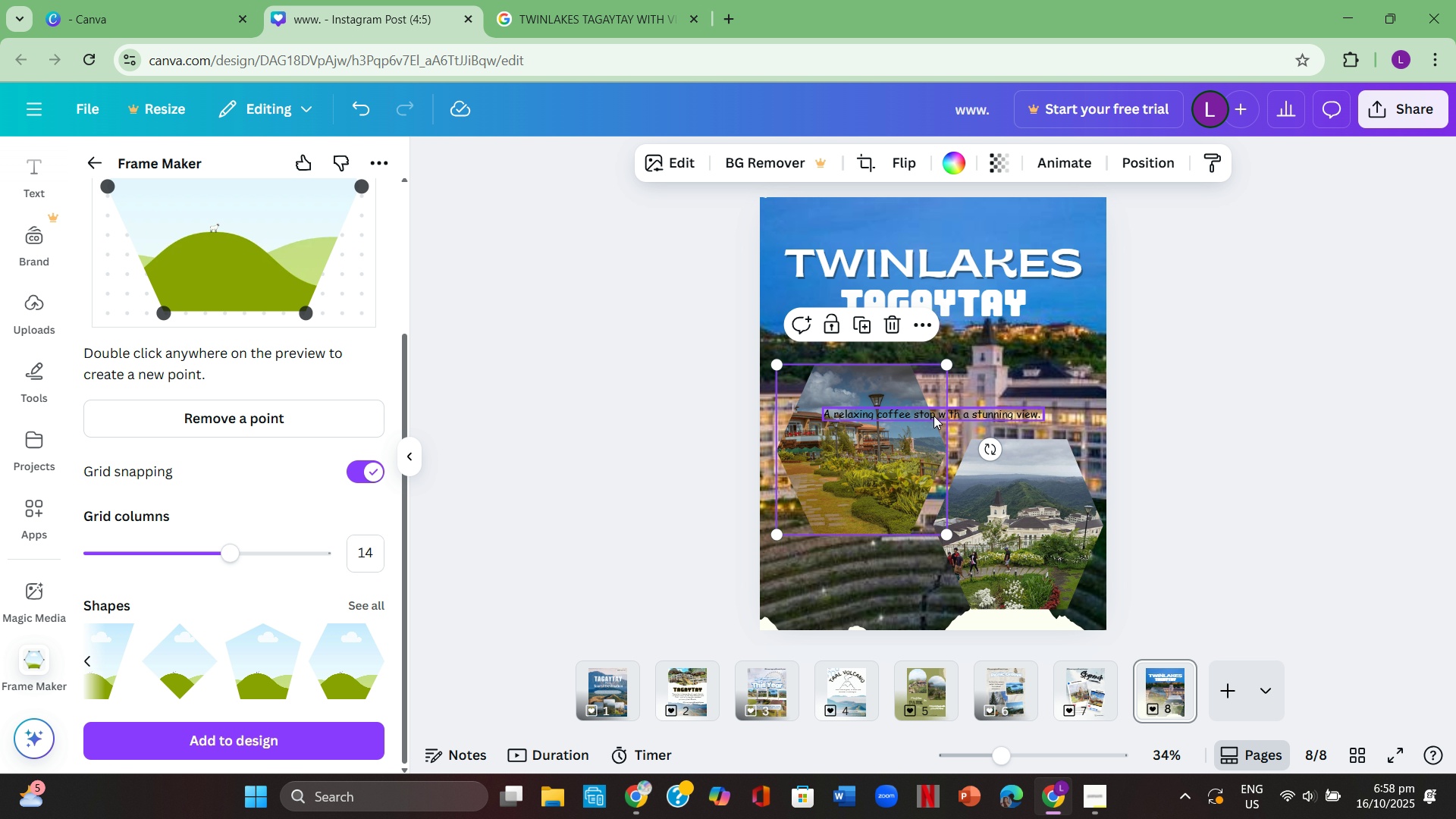 
left_click([939, 413])
 